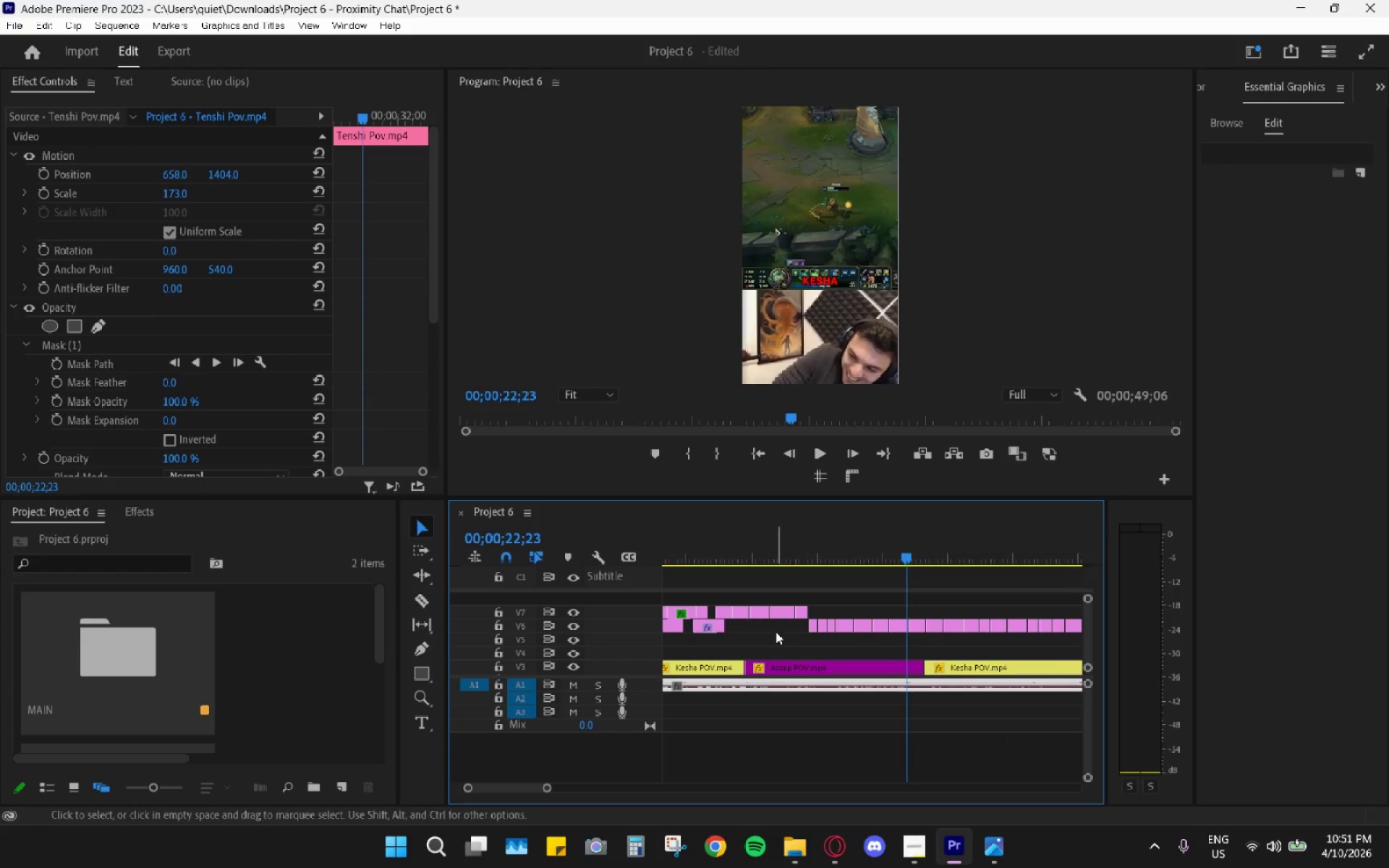 
wait(5.14)
 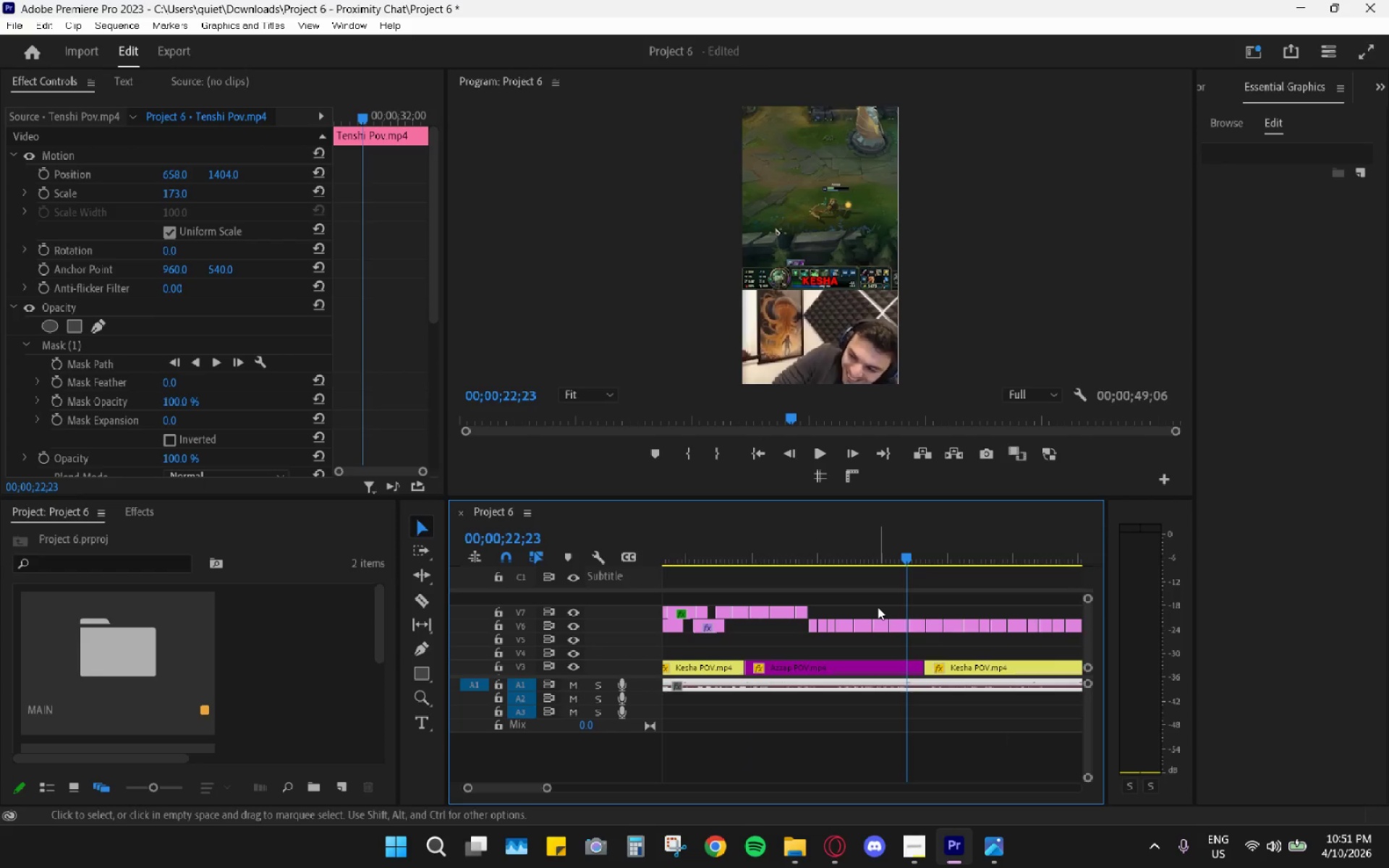 
left_click([730, 549])
 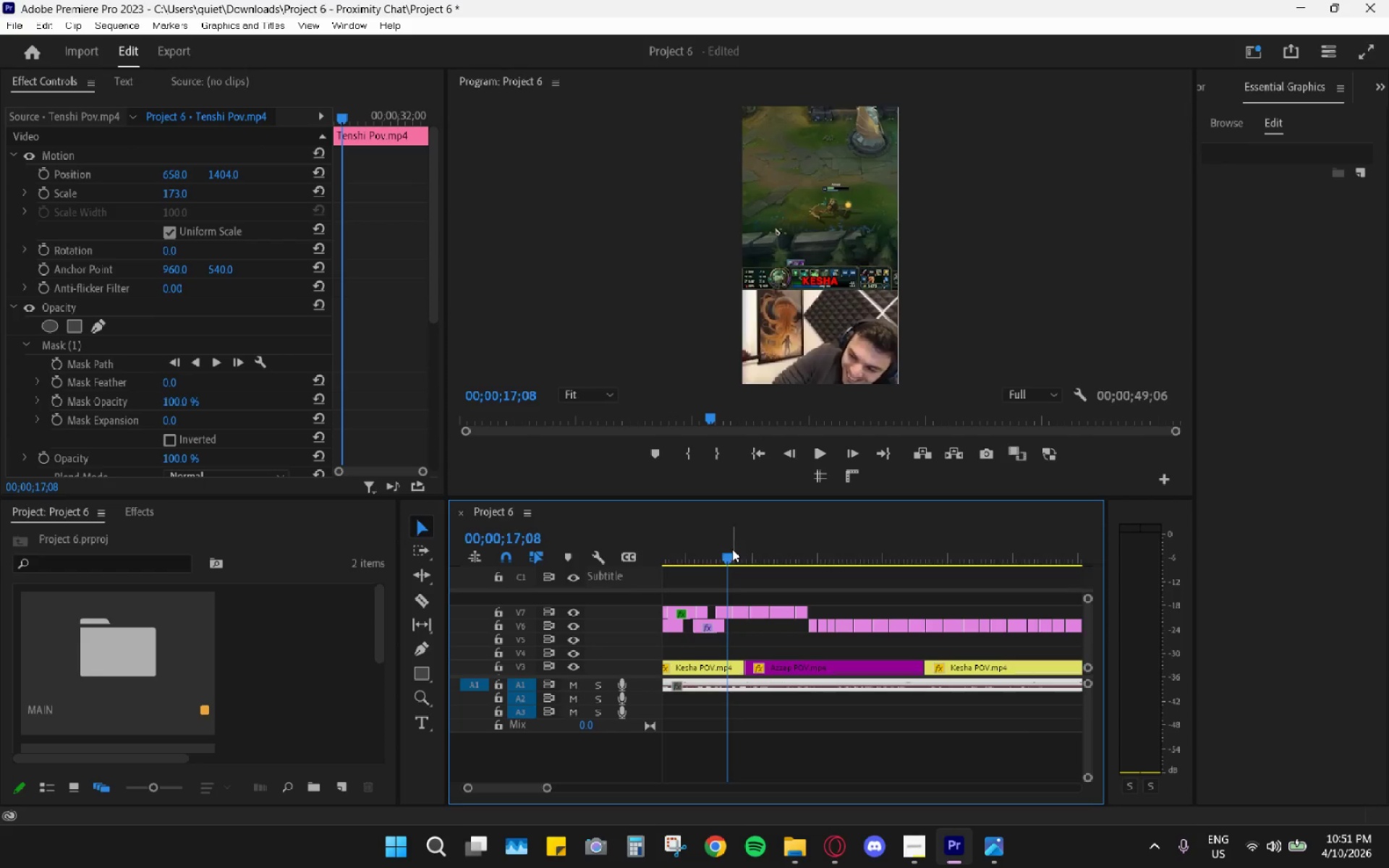 
key(Space)
 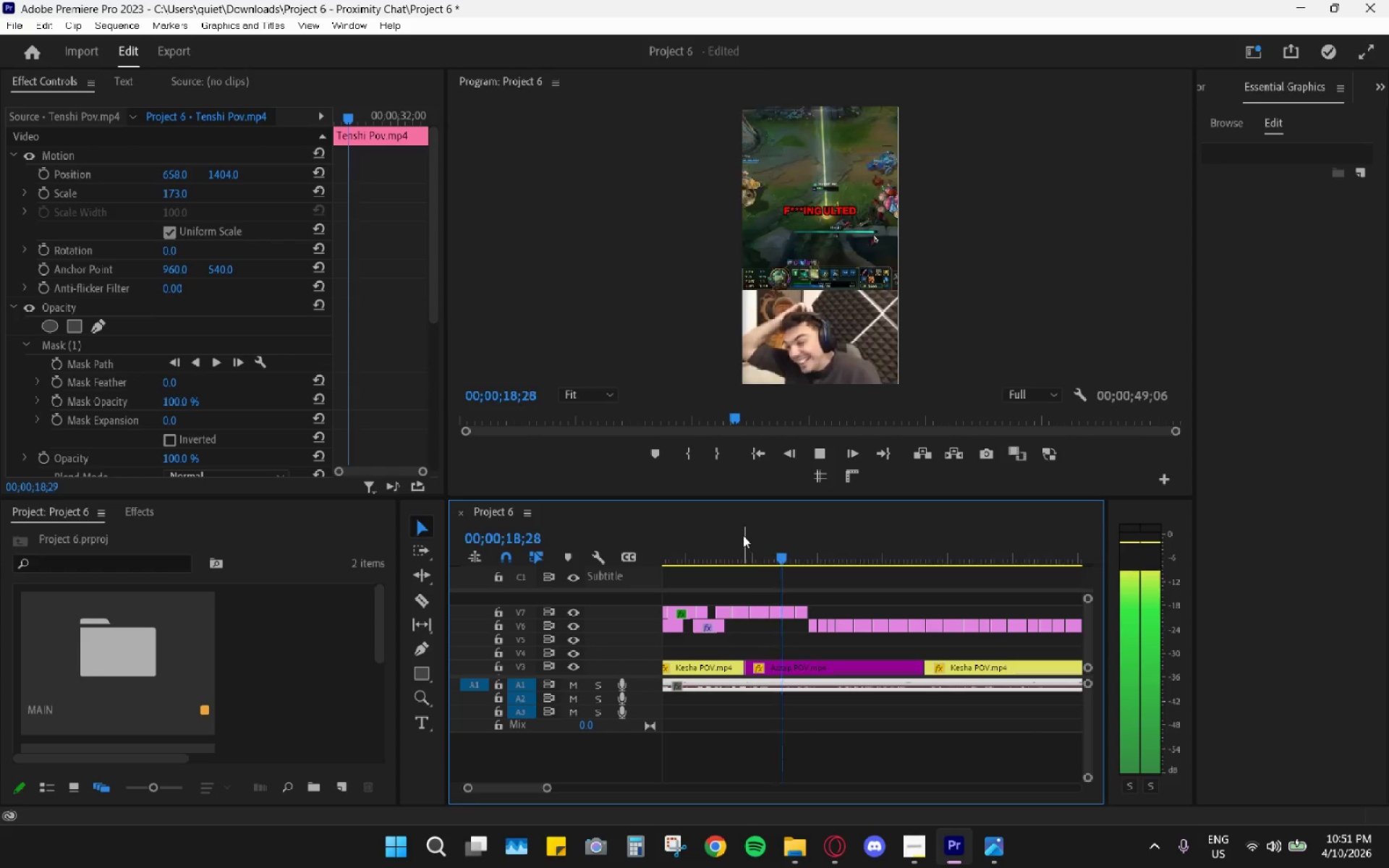 
key(Space)
 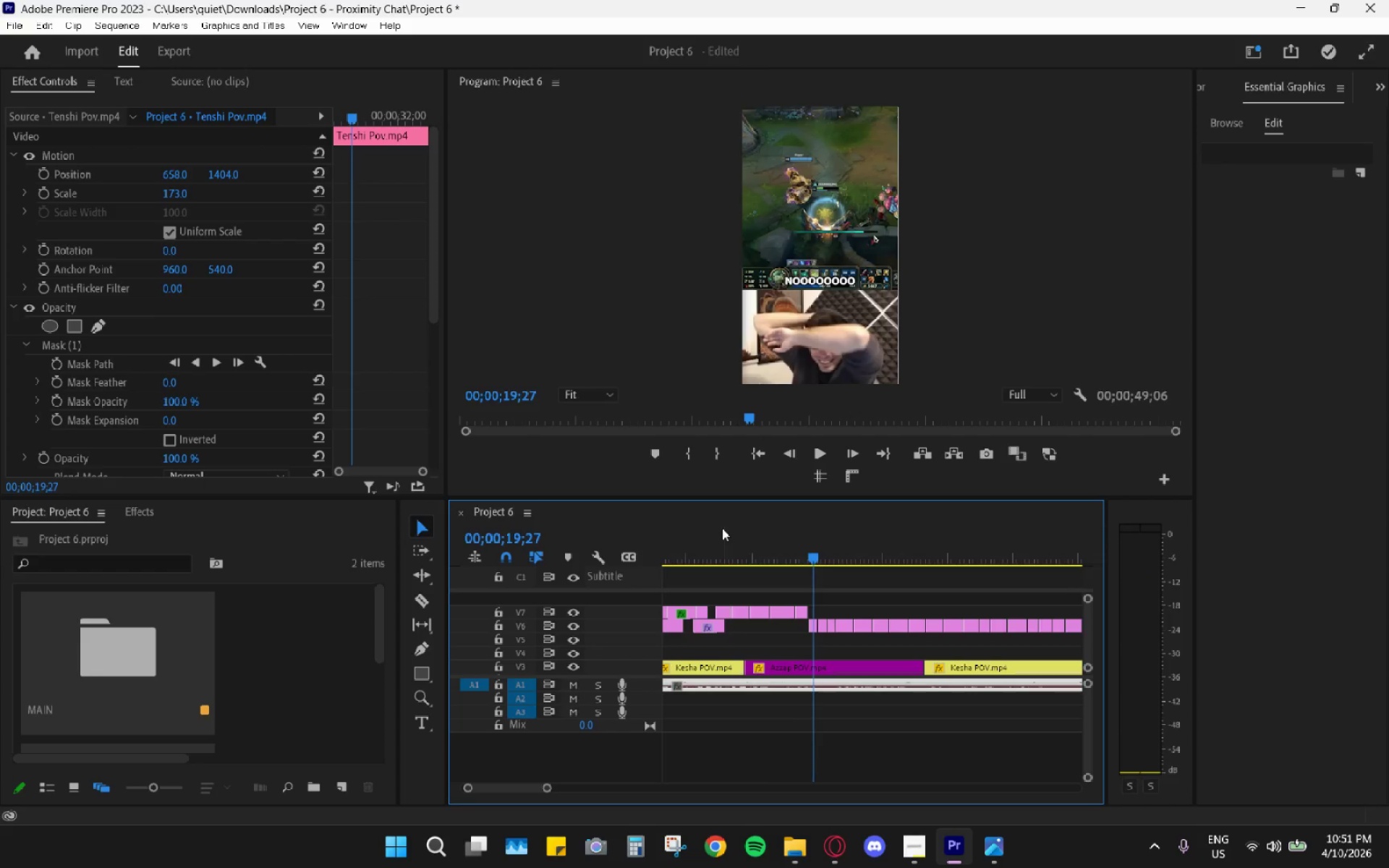 
hold_key(key=AltLeft, duration=1.05)
scroll: coordinate [770, 597], scroll_direction: up, amount: 11.0
 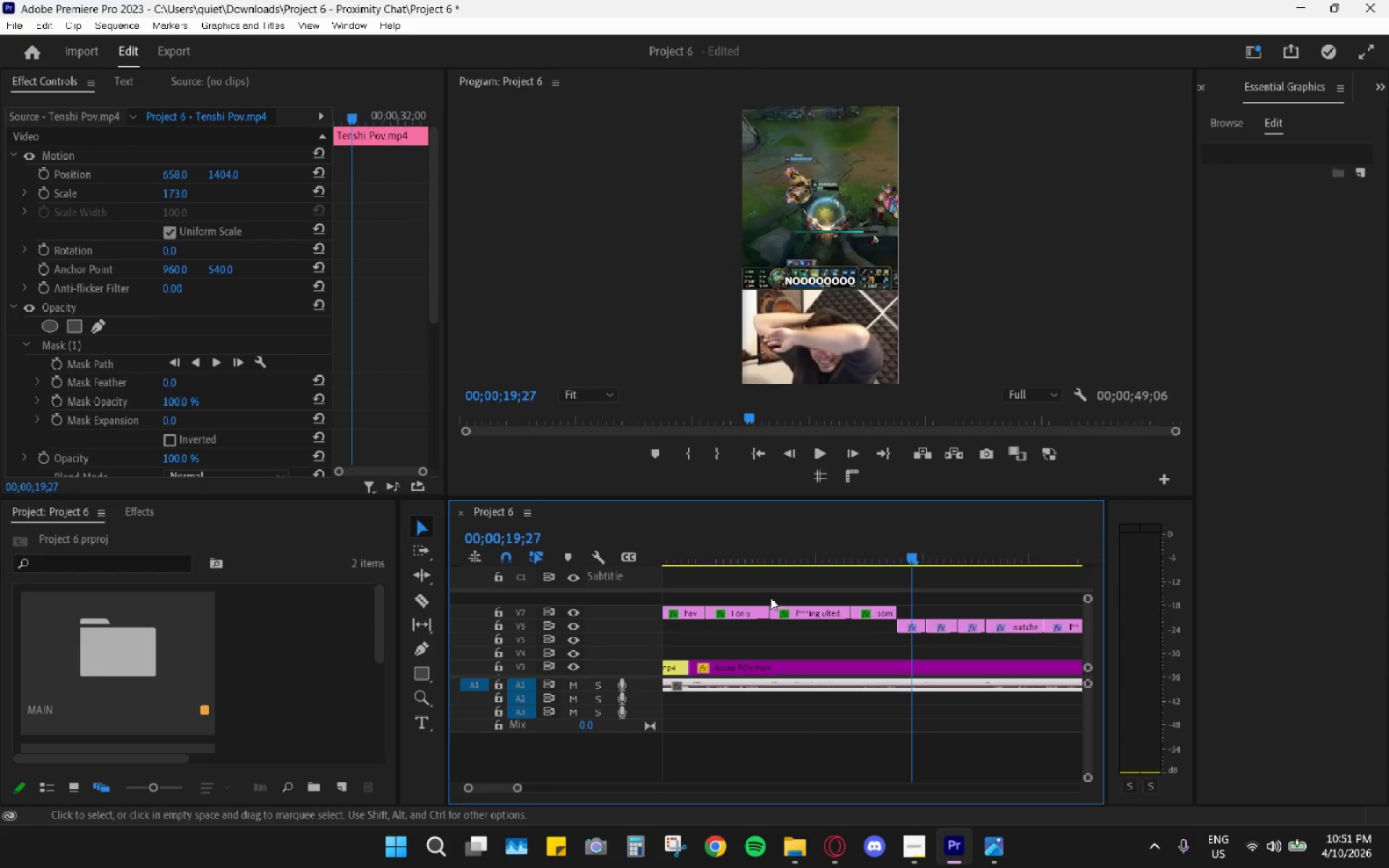 
scroll: coordinate [770, 597], scroll_direction: down, amount: 6.0
 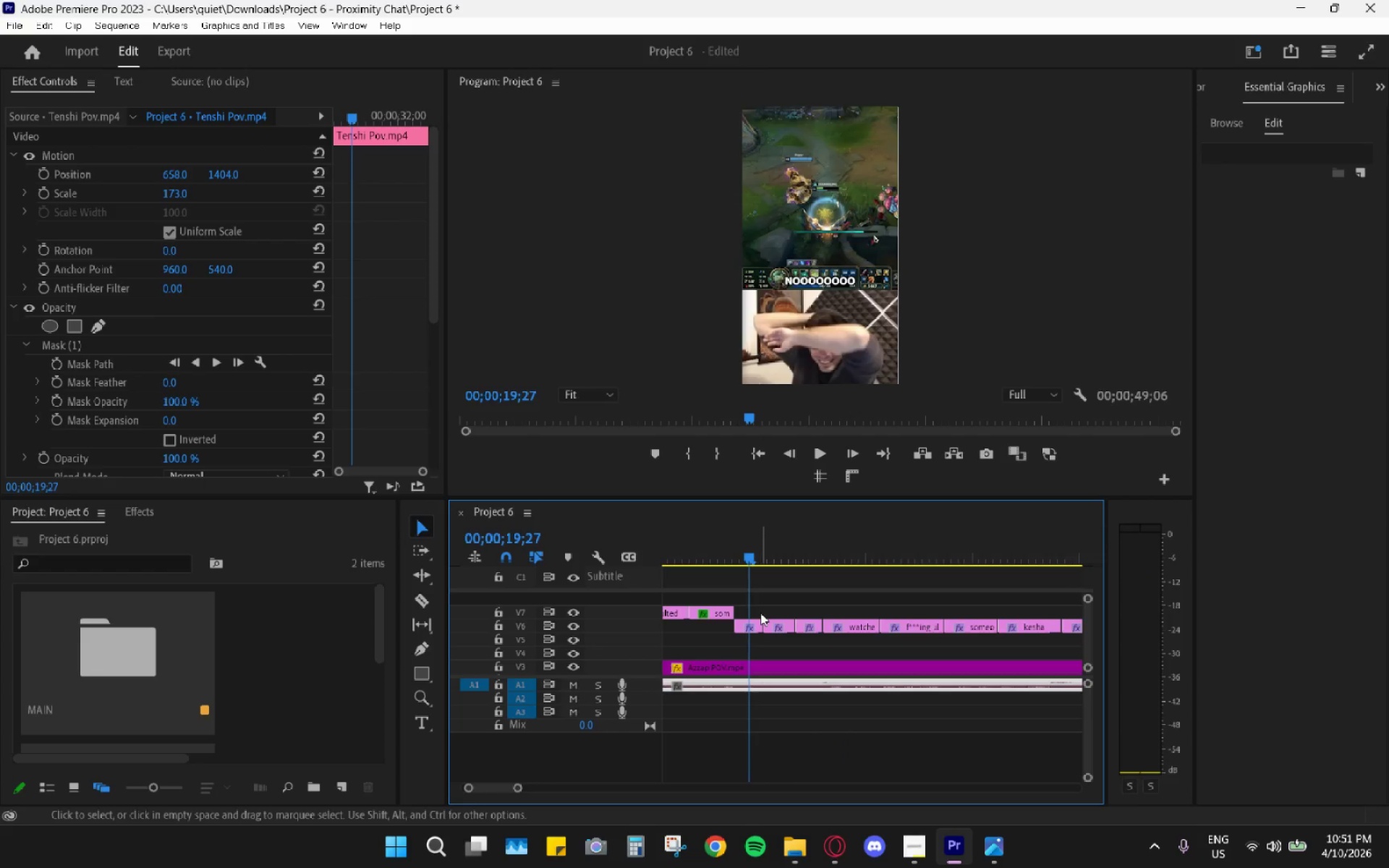 
scroll: coordinate [770, 592], scroll_direction: up, amount: 8.0
 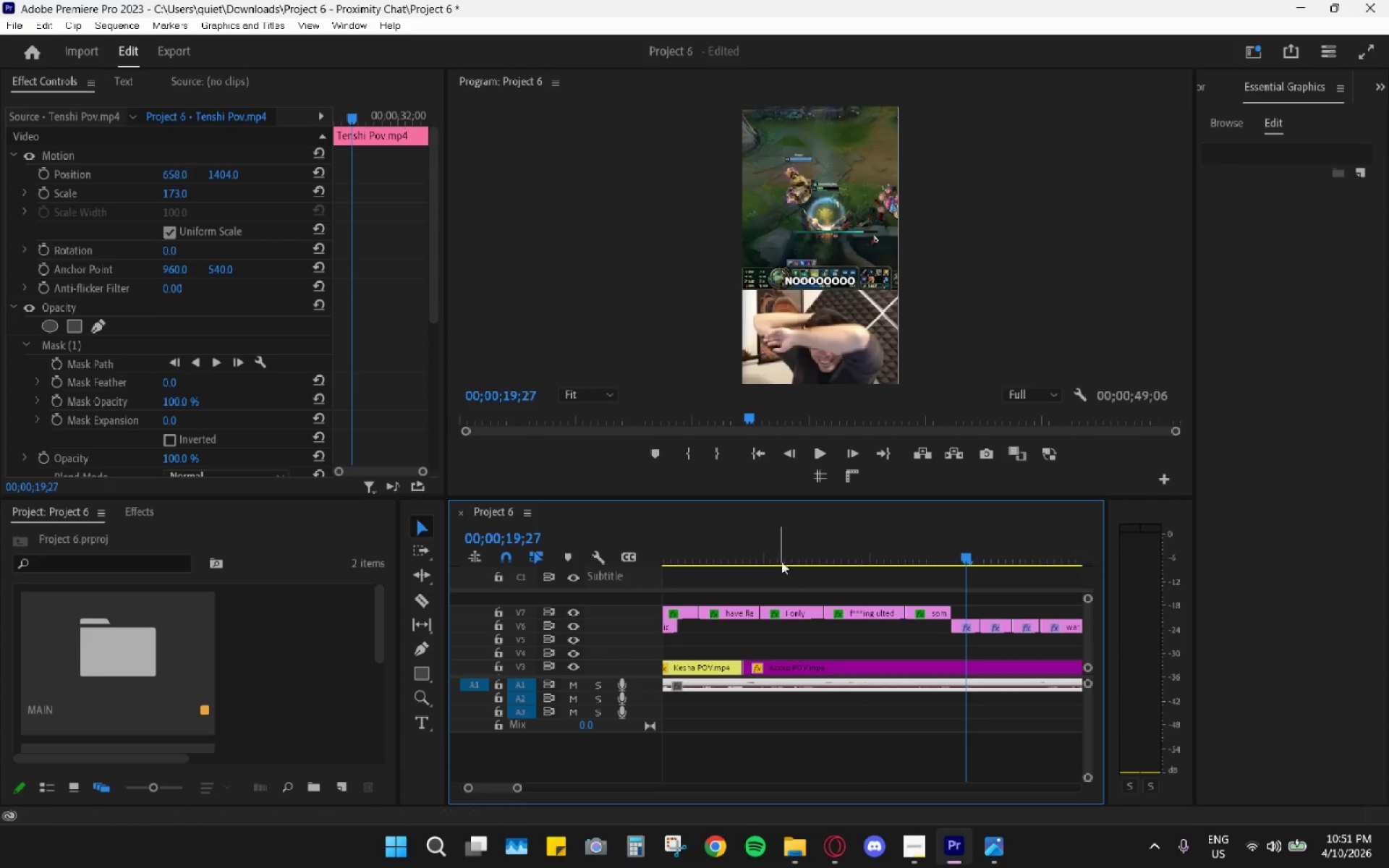 
left_click_drag(start_coordinate=[781, 550], to_coordinate=[742, 539])
 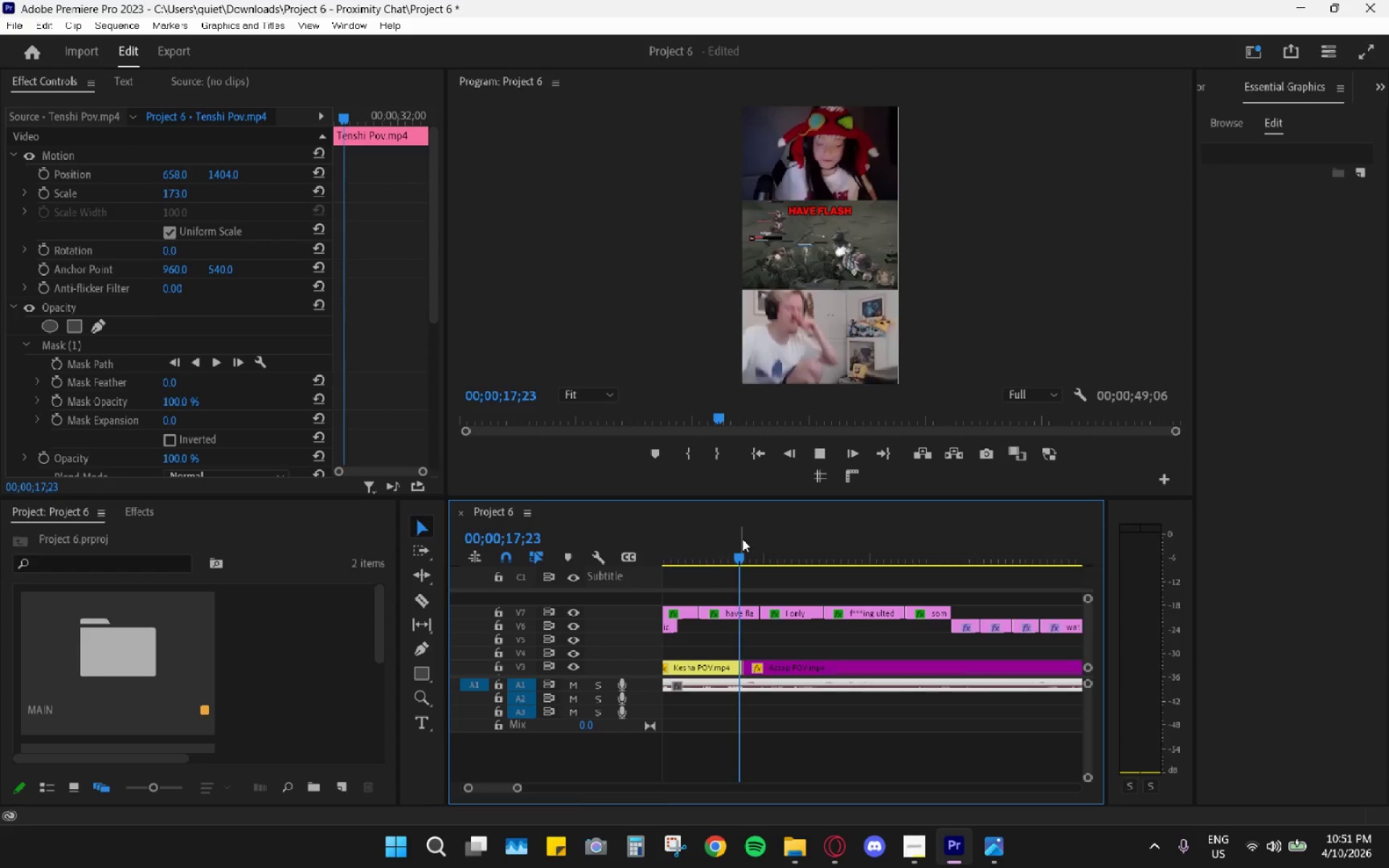 
key(Space)
 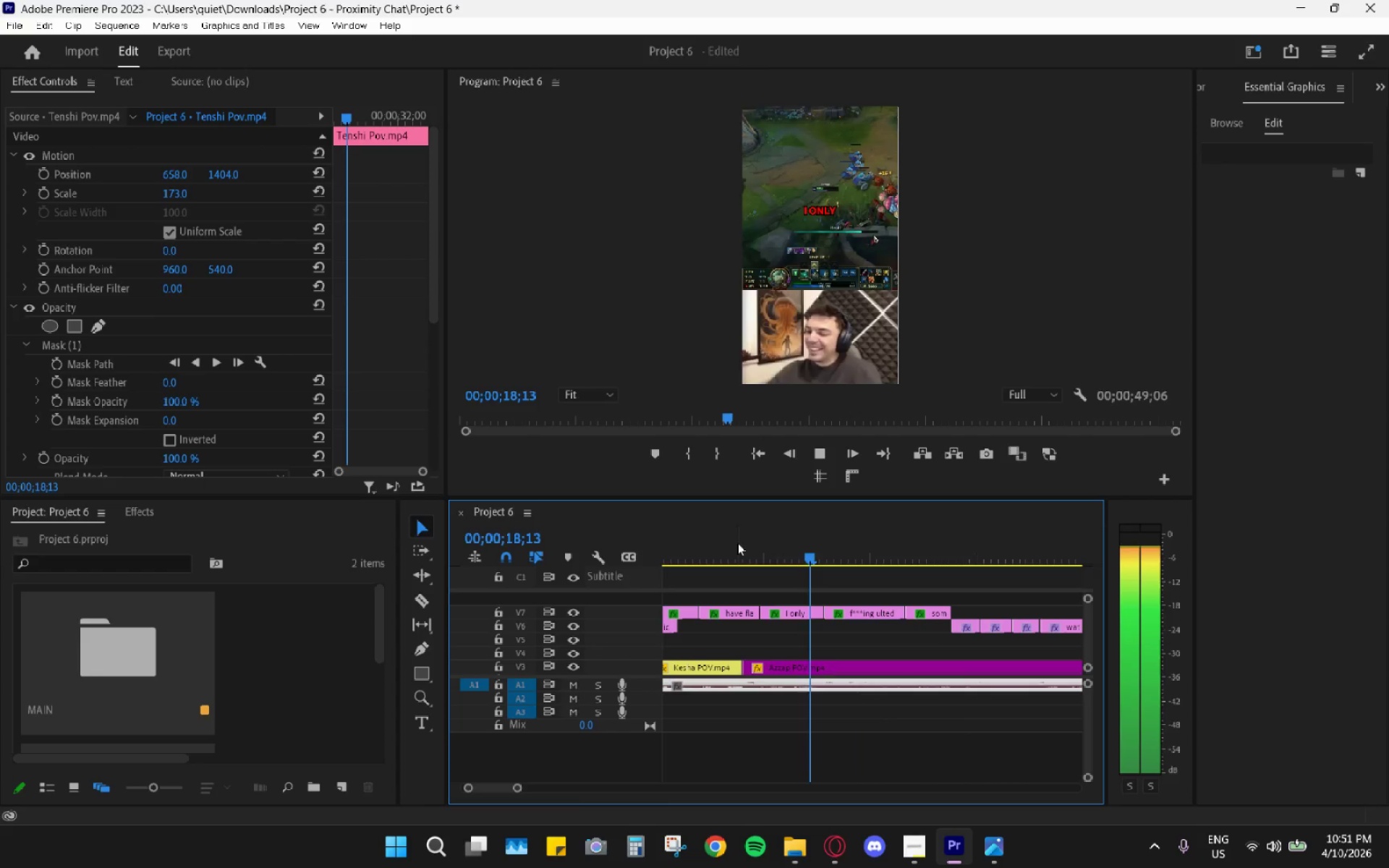 
left_click_drag(start_coordinate=[714, 530], to_coordinate=[703, 527])
 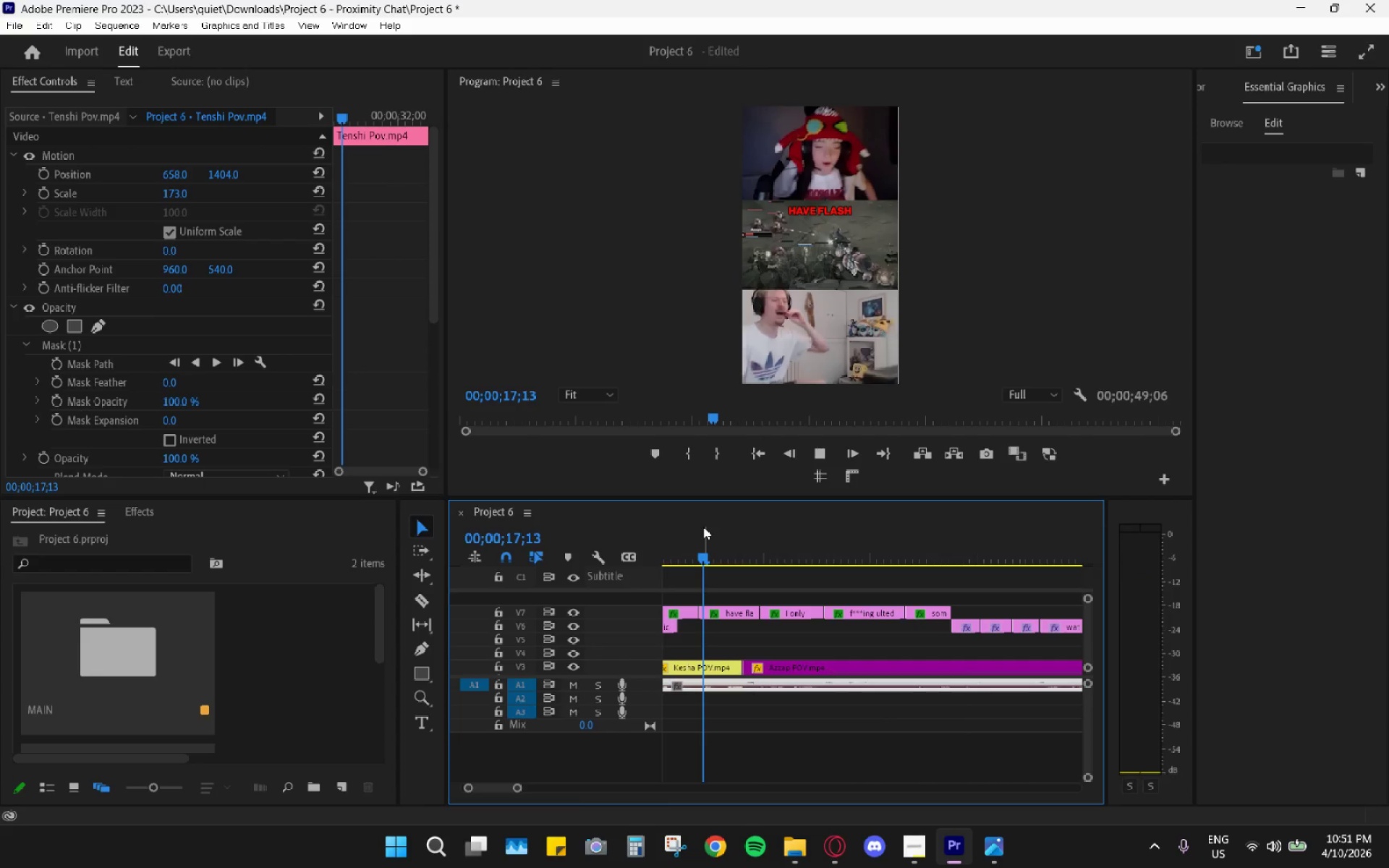 
key(Space)
 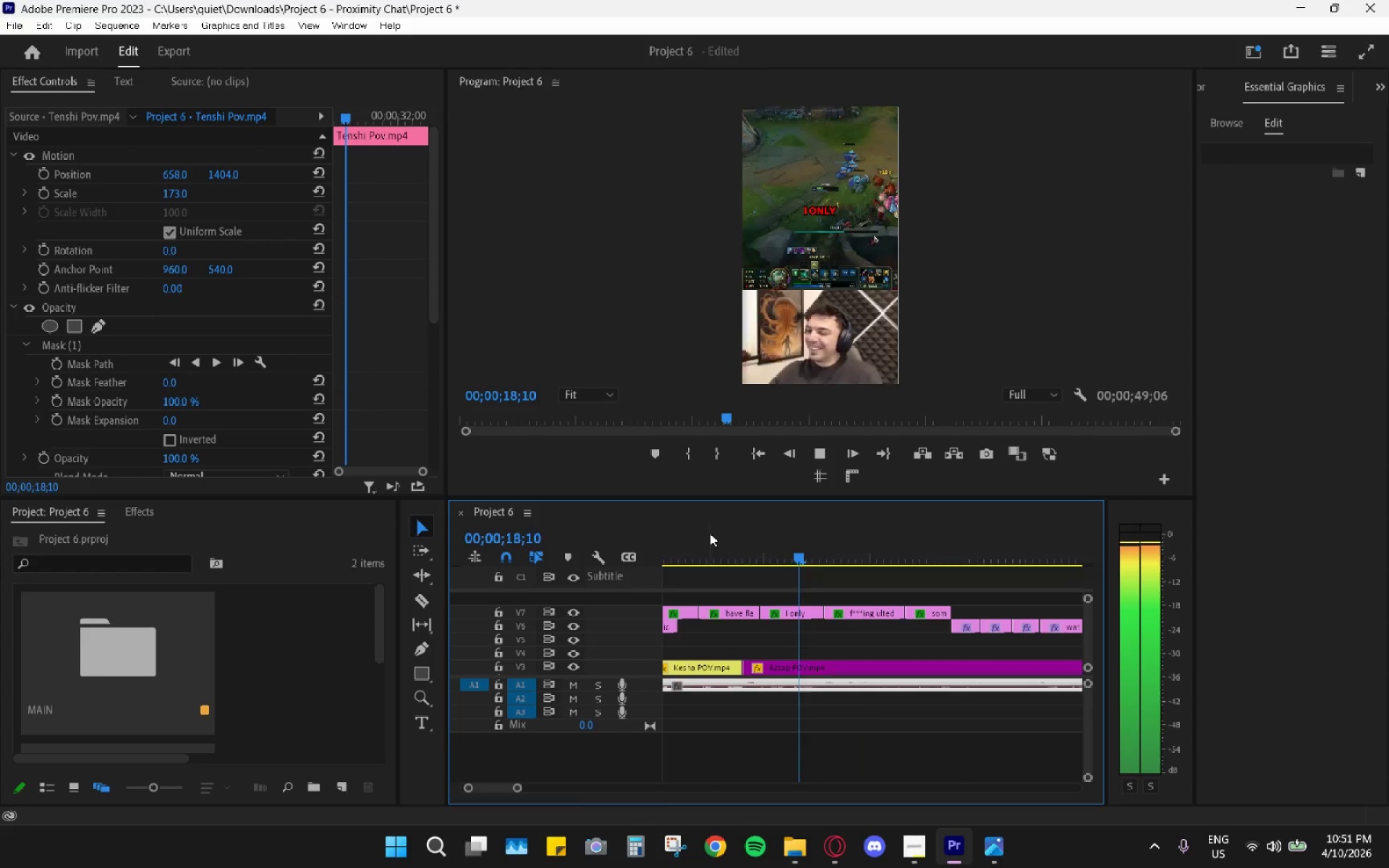 
key(Space)
 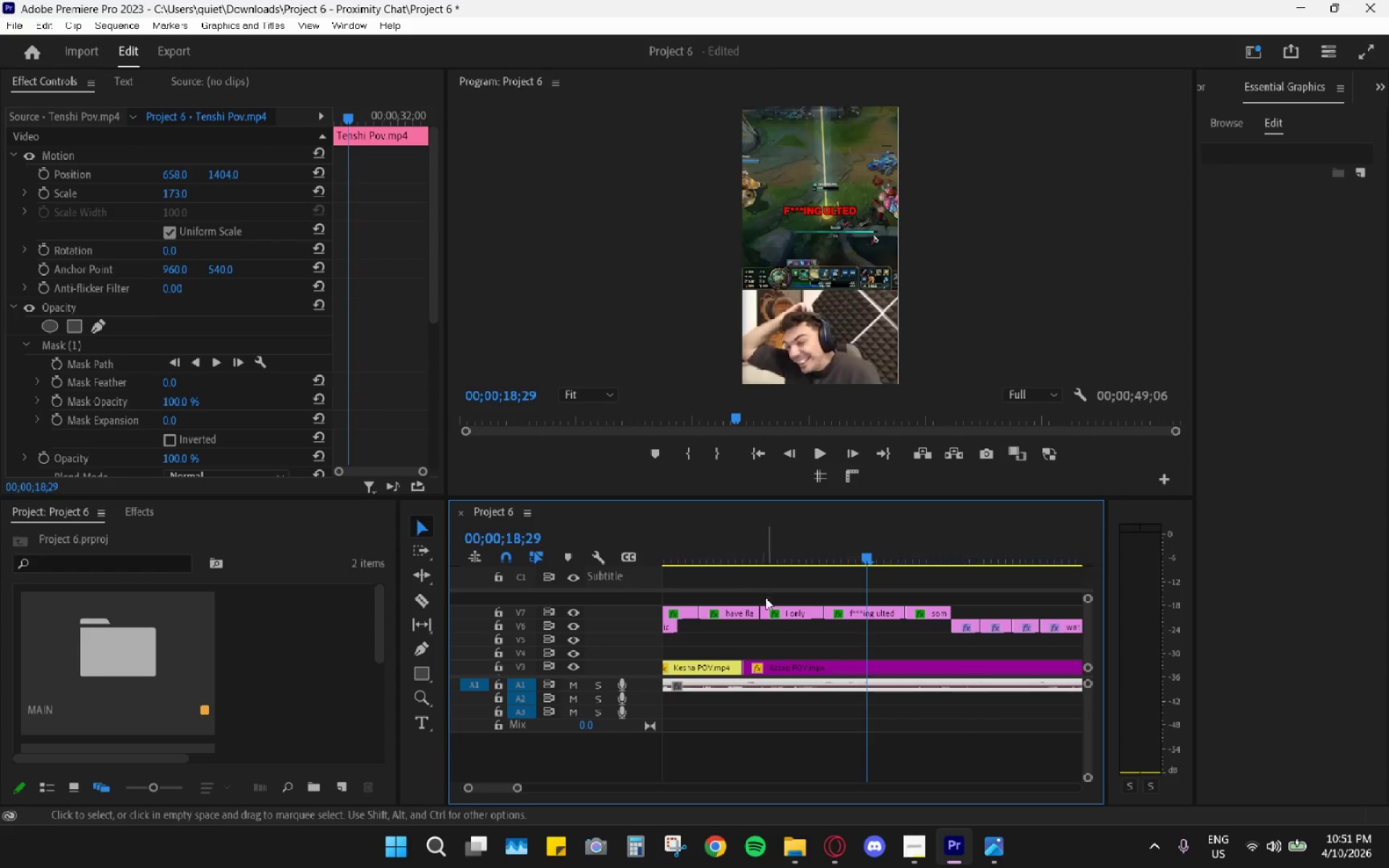 
hold_key(key=AltLeft, duration=1.52)
scroll: coordinate [779, 620], scroll_direction: down, amount: 10.0
 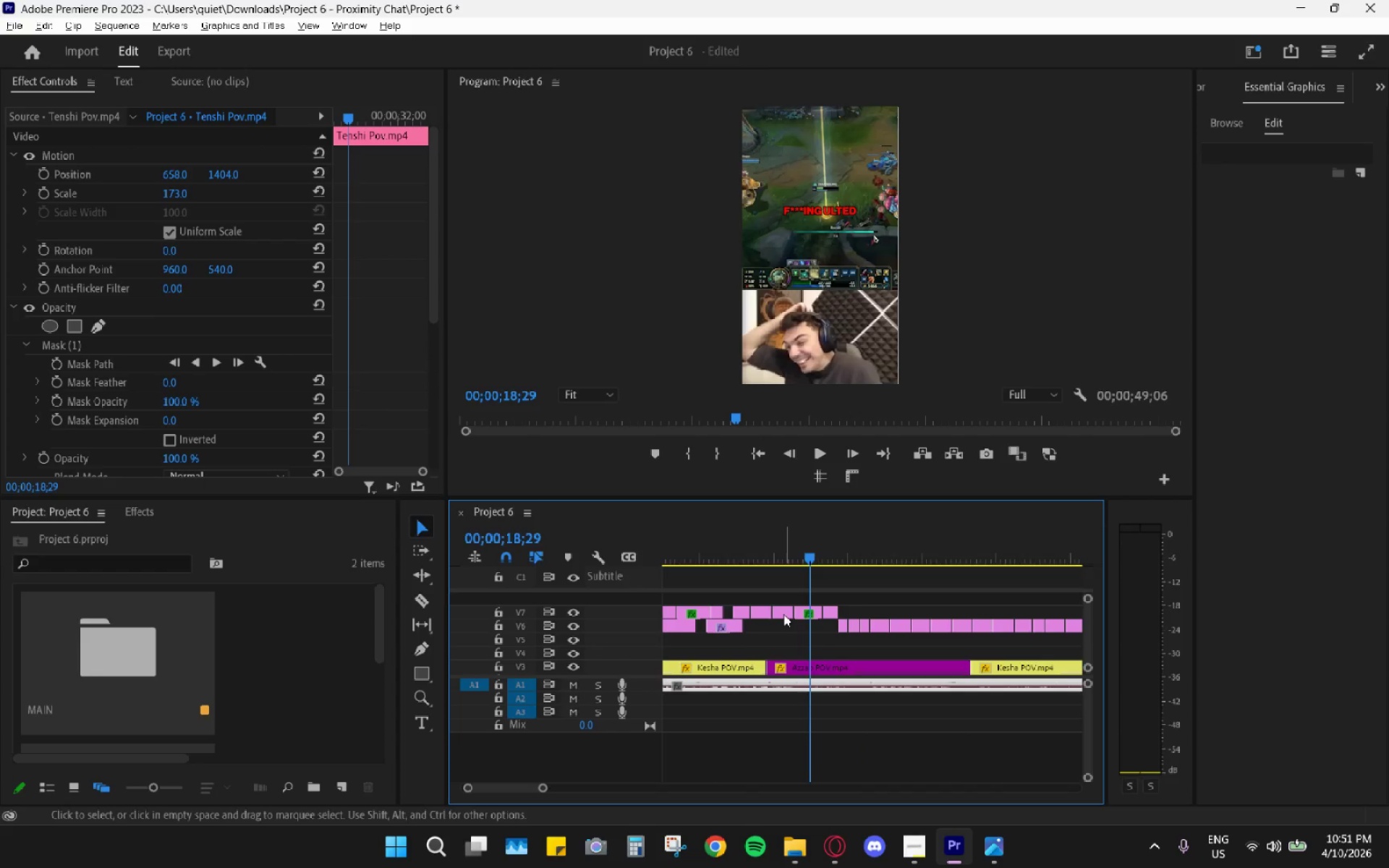 
hold_key(key=AltLeft, duration=0.72)
 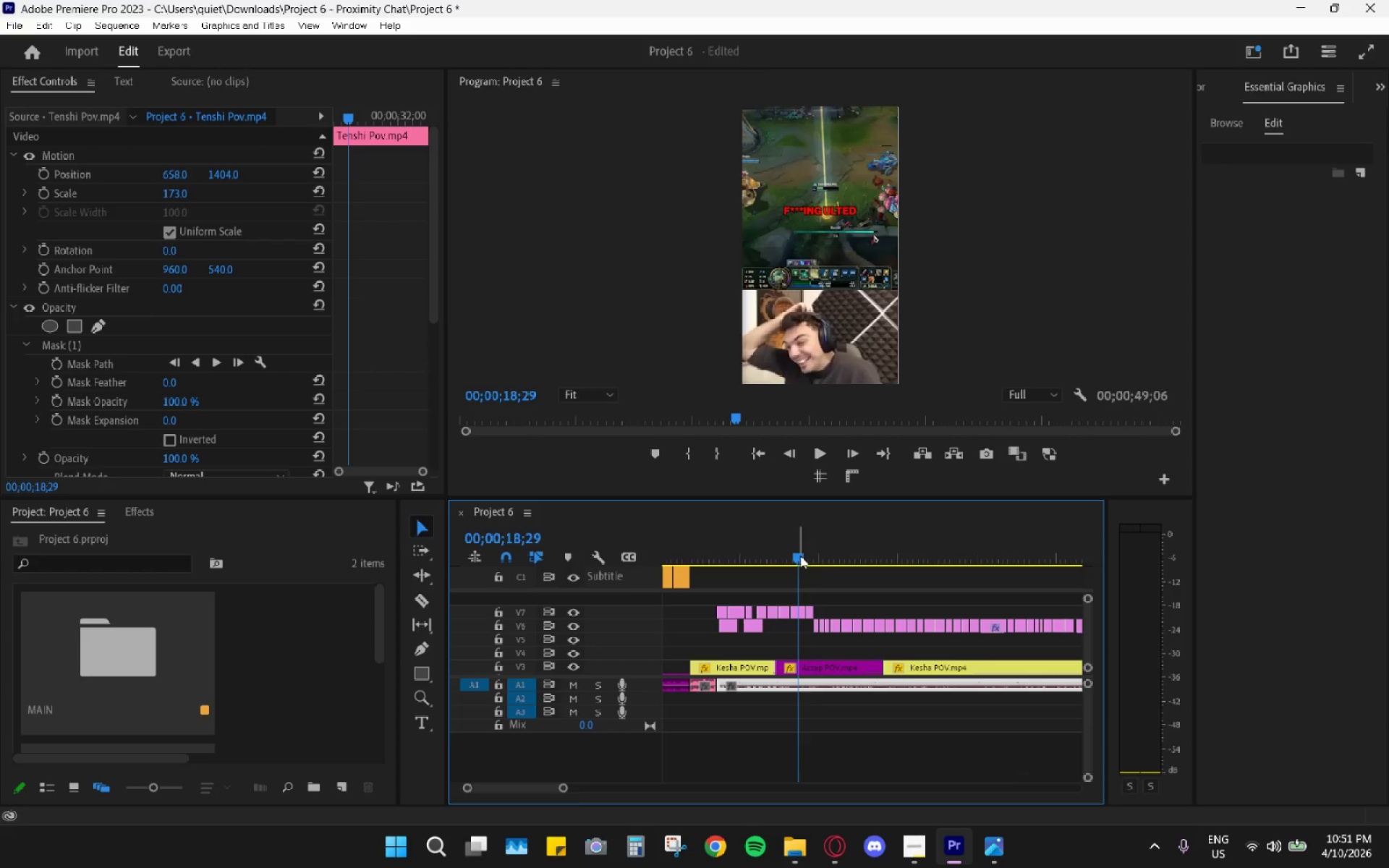 
scroll: coordinate [788, 609], scroll_direction: down, amount: 6.0
 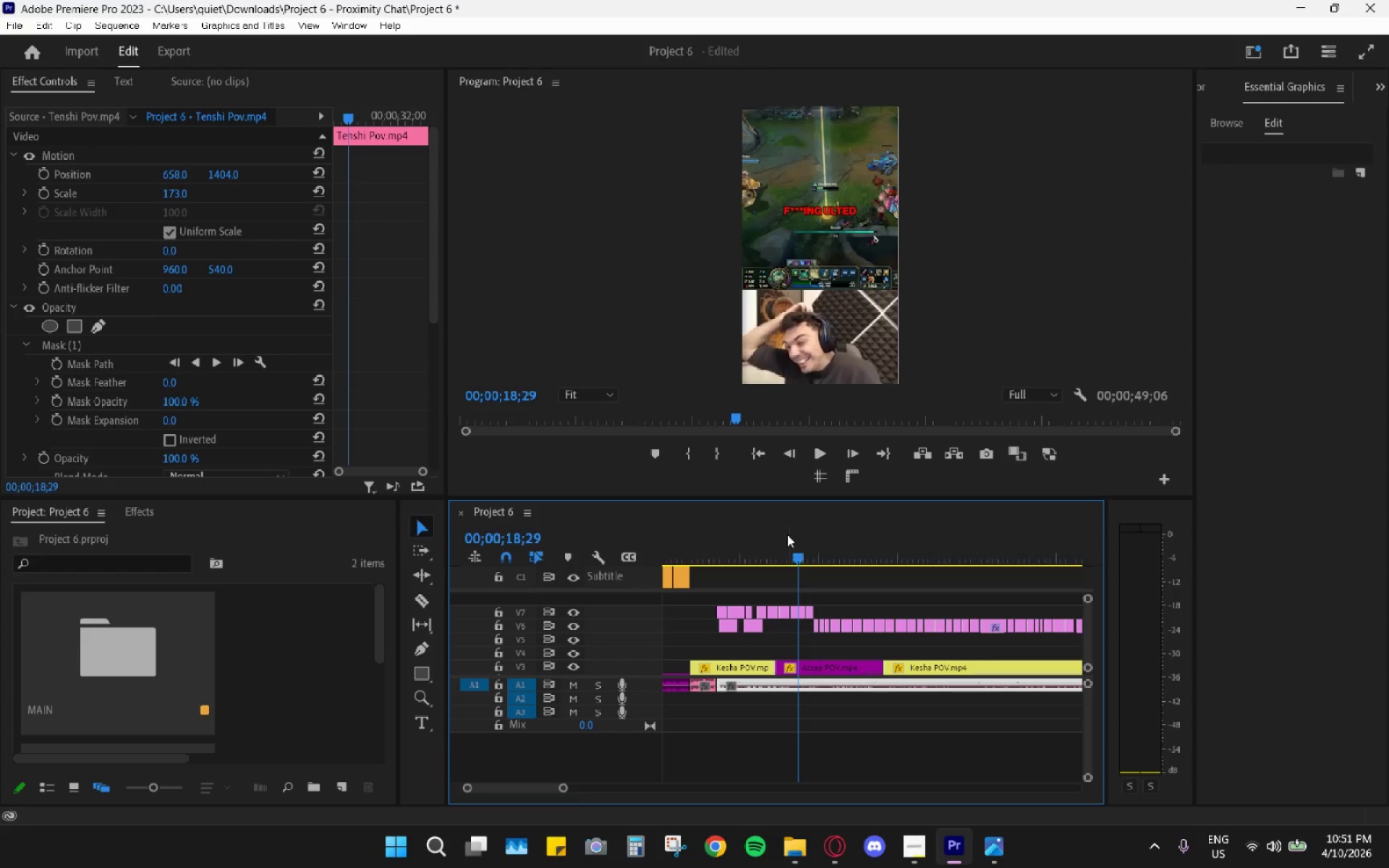 
left_click_drag(start_coordinate=[790, 549], to_coordinate=[759, 550])
 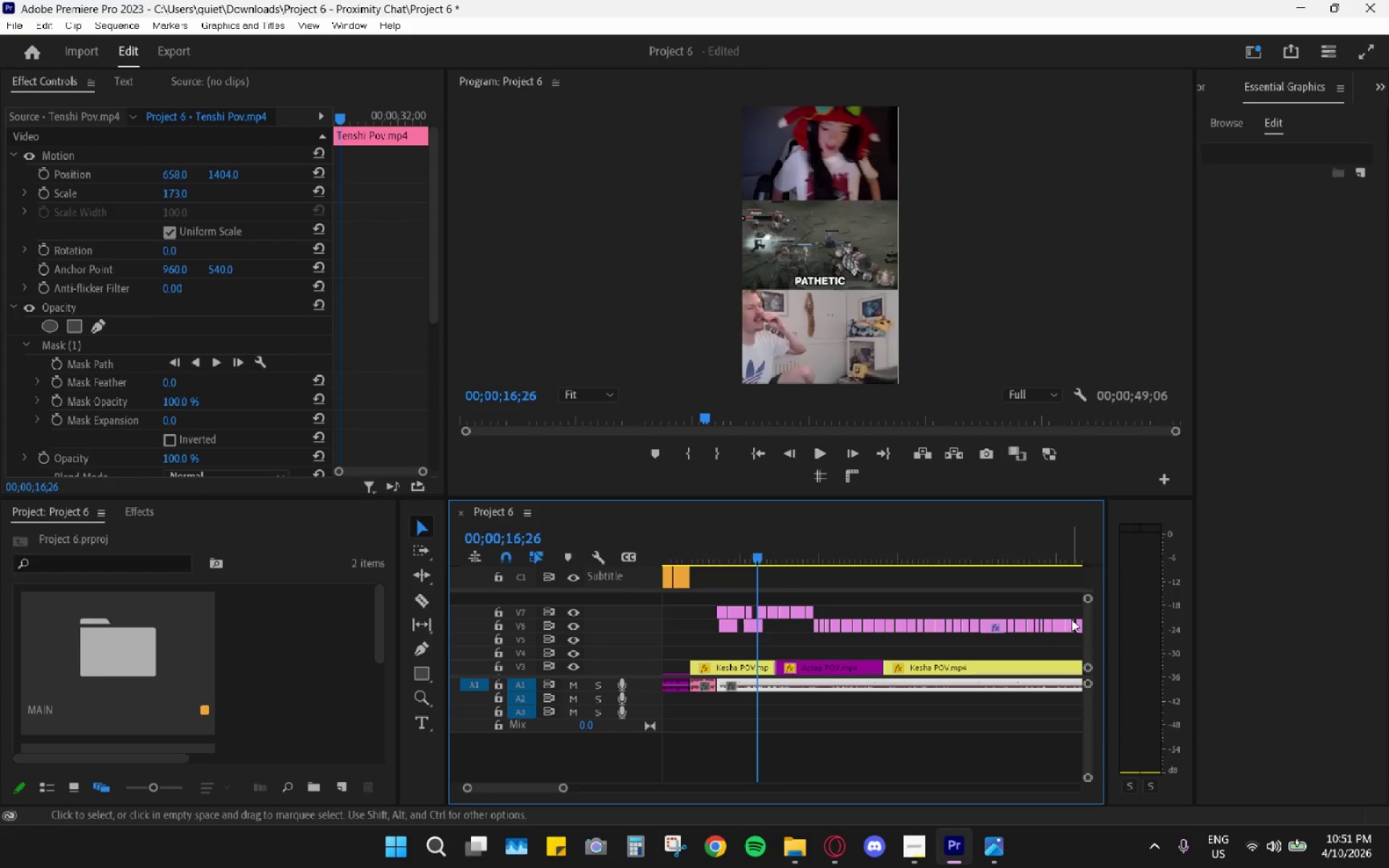 
left_click_drag(start_coordinate=[1089, 605], to_coordinate=[1093, 626])
 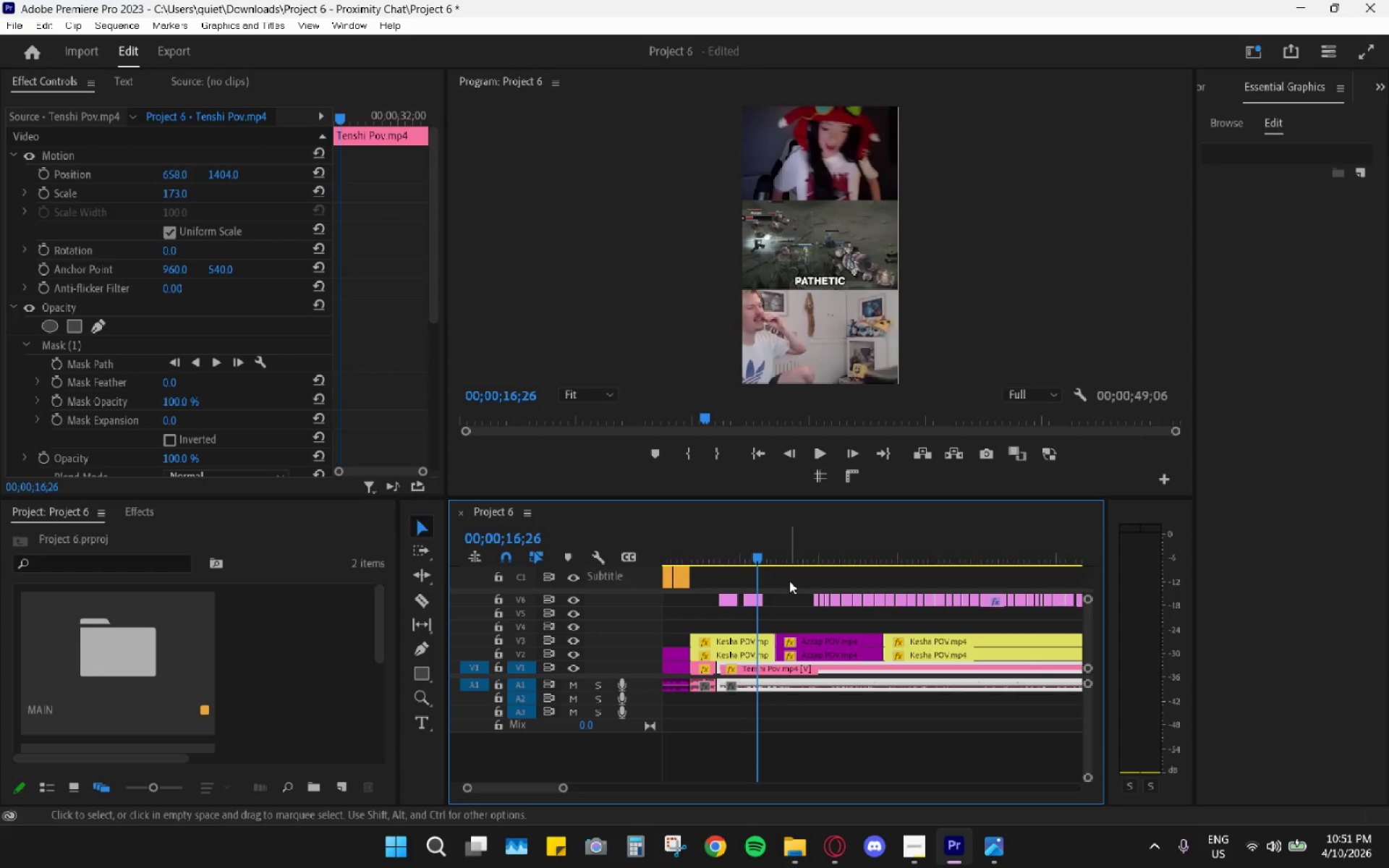 
left_click([765, 658])
 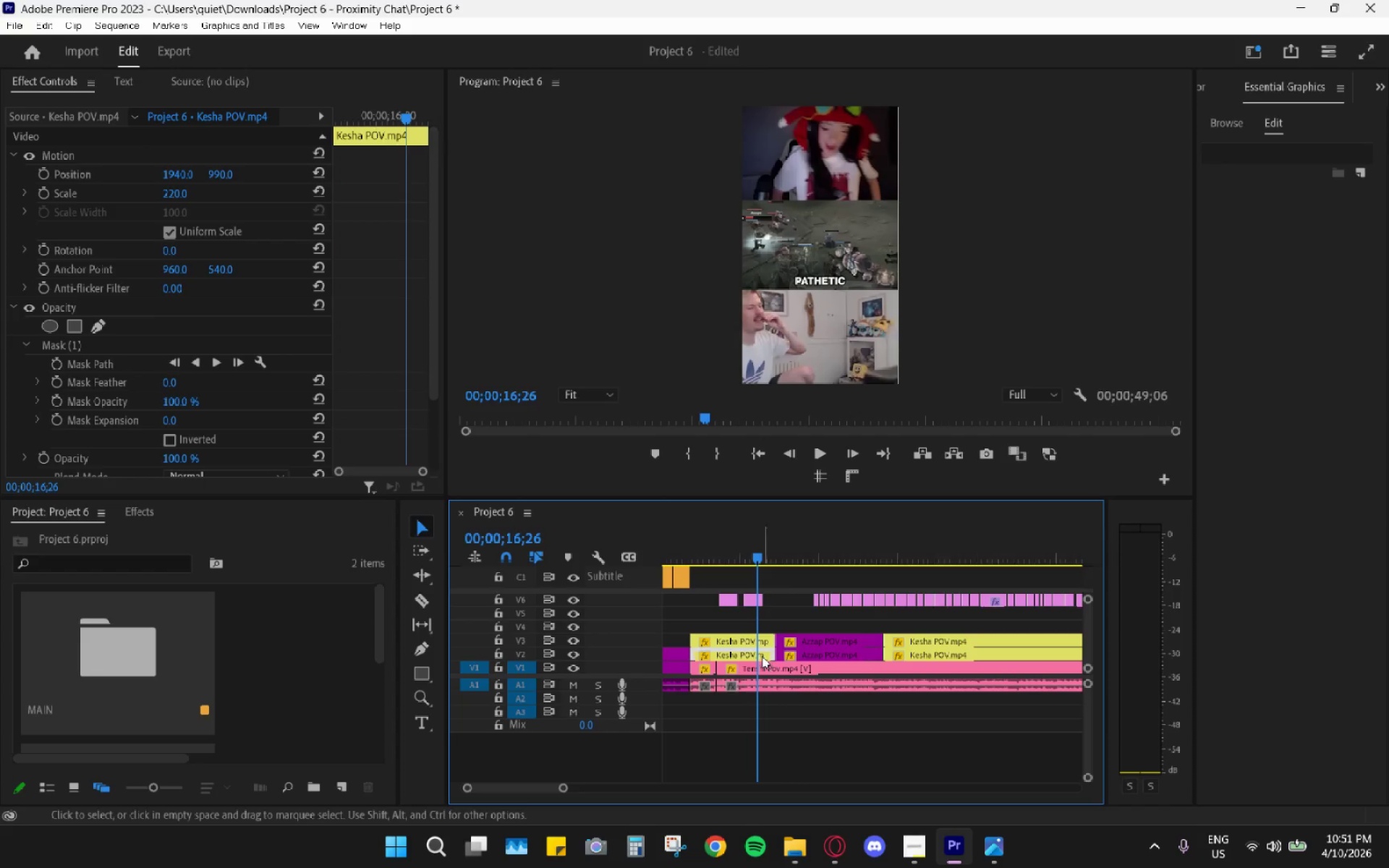 
type(EE)
 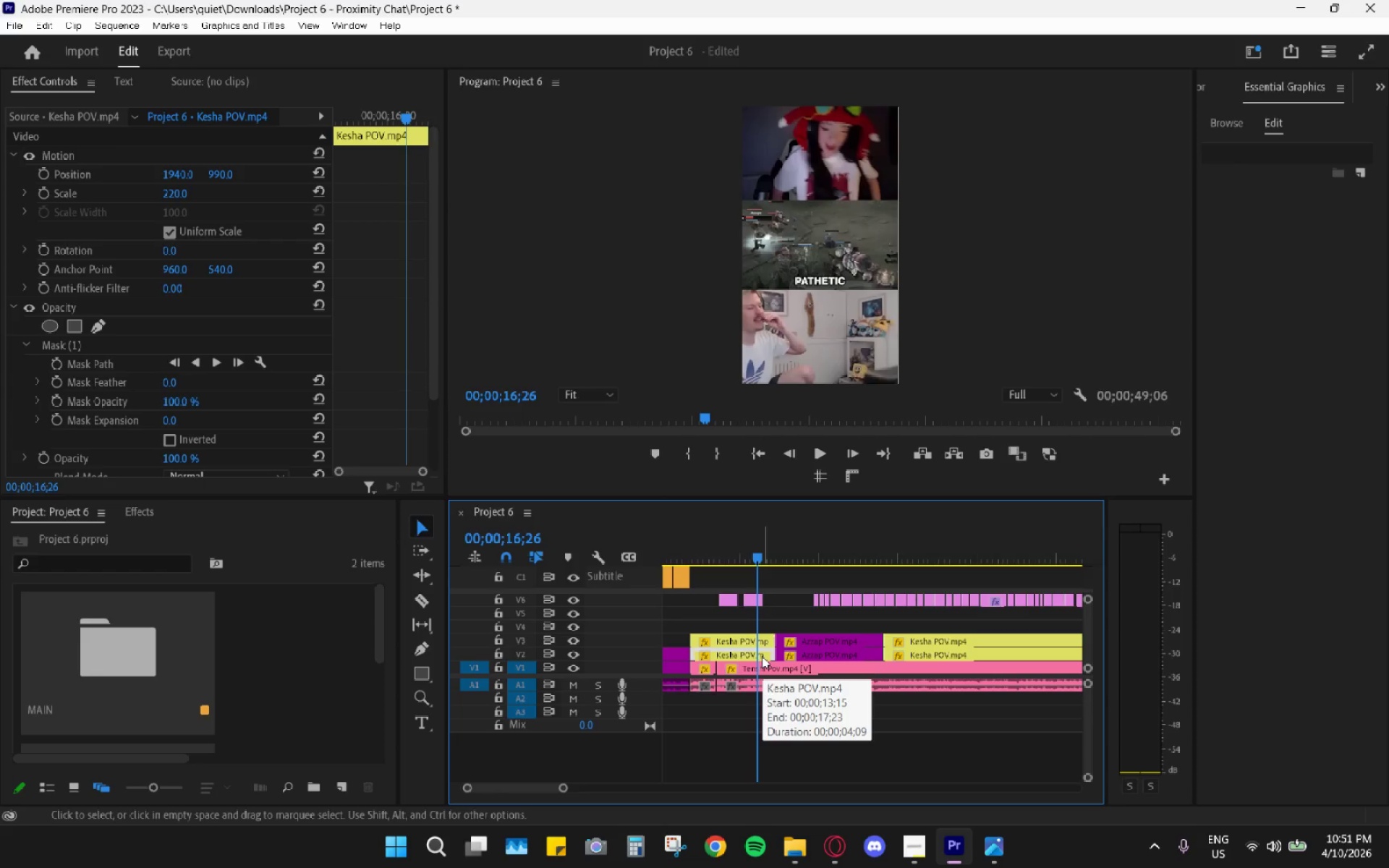 
left_click([762, 656])
 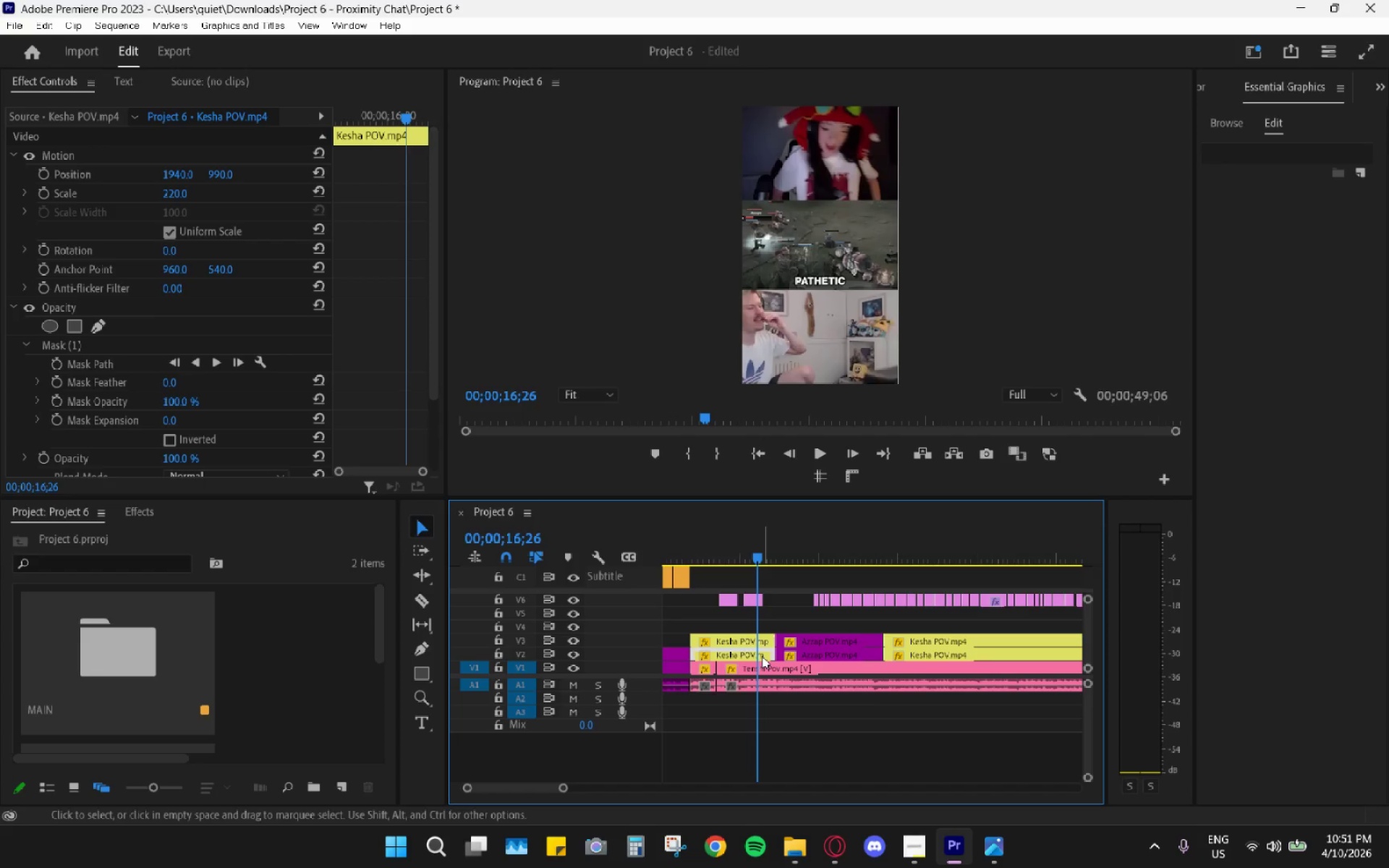 
key(Control+C)
 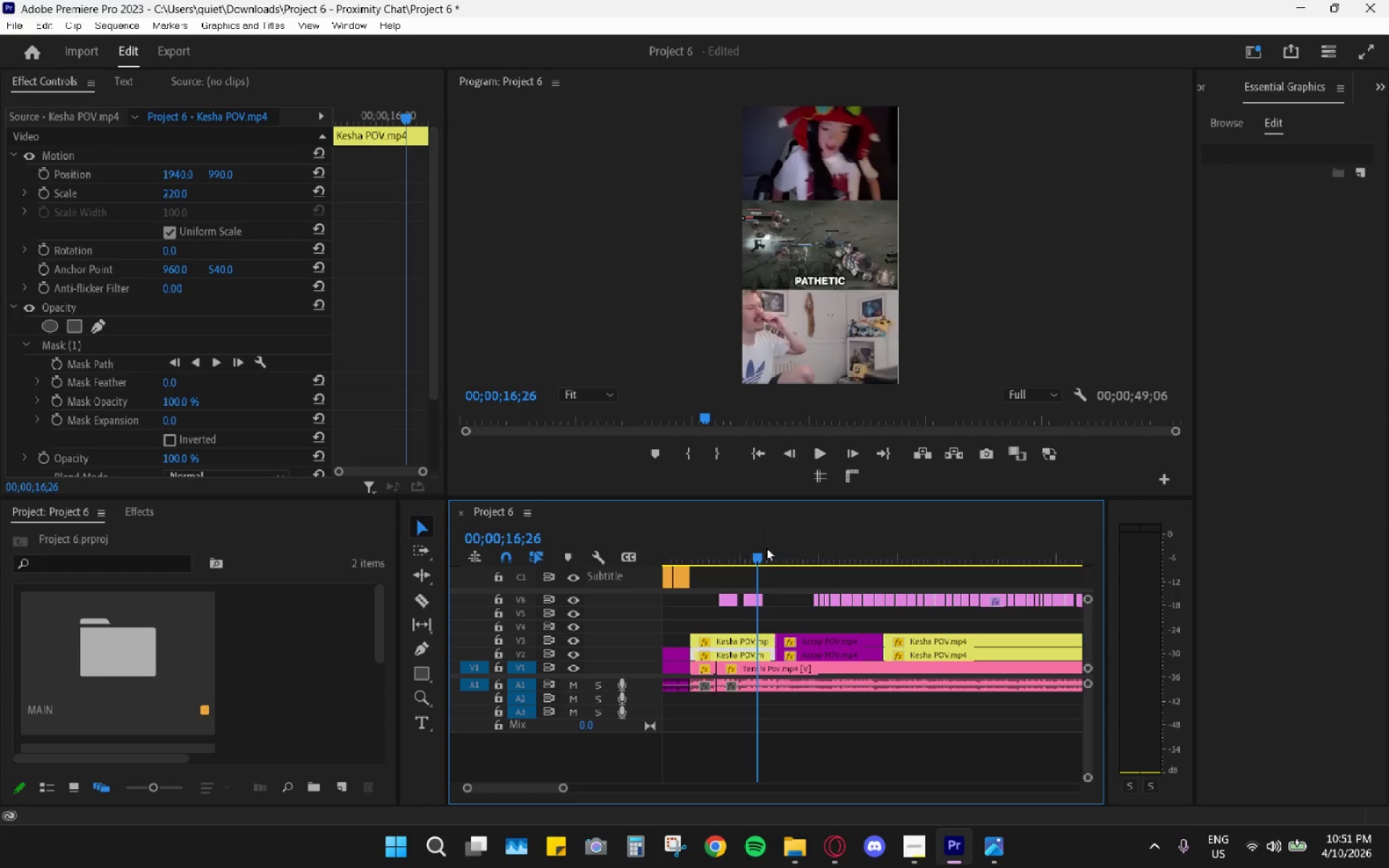 
left_click_drag(start_coordinate=[758, 550], to_coordinate=[691, 548])
 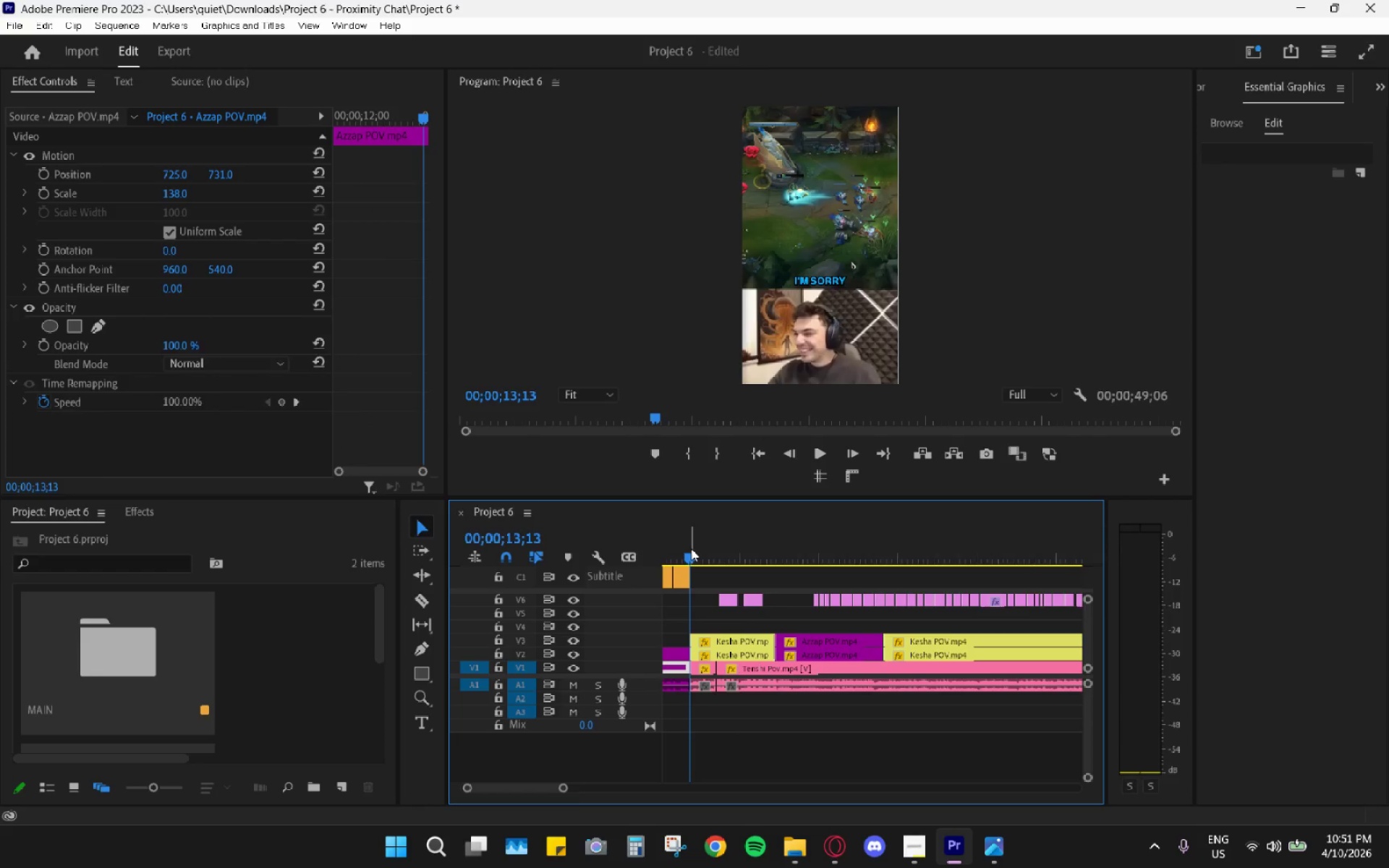 
key(Control+V)
 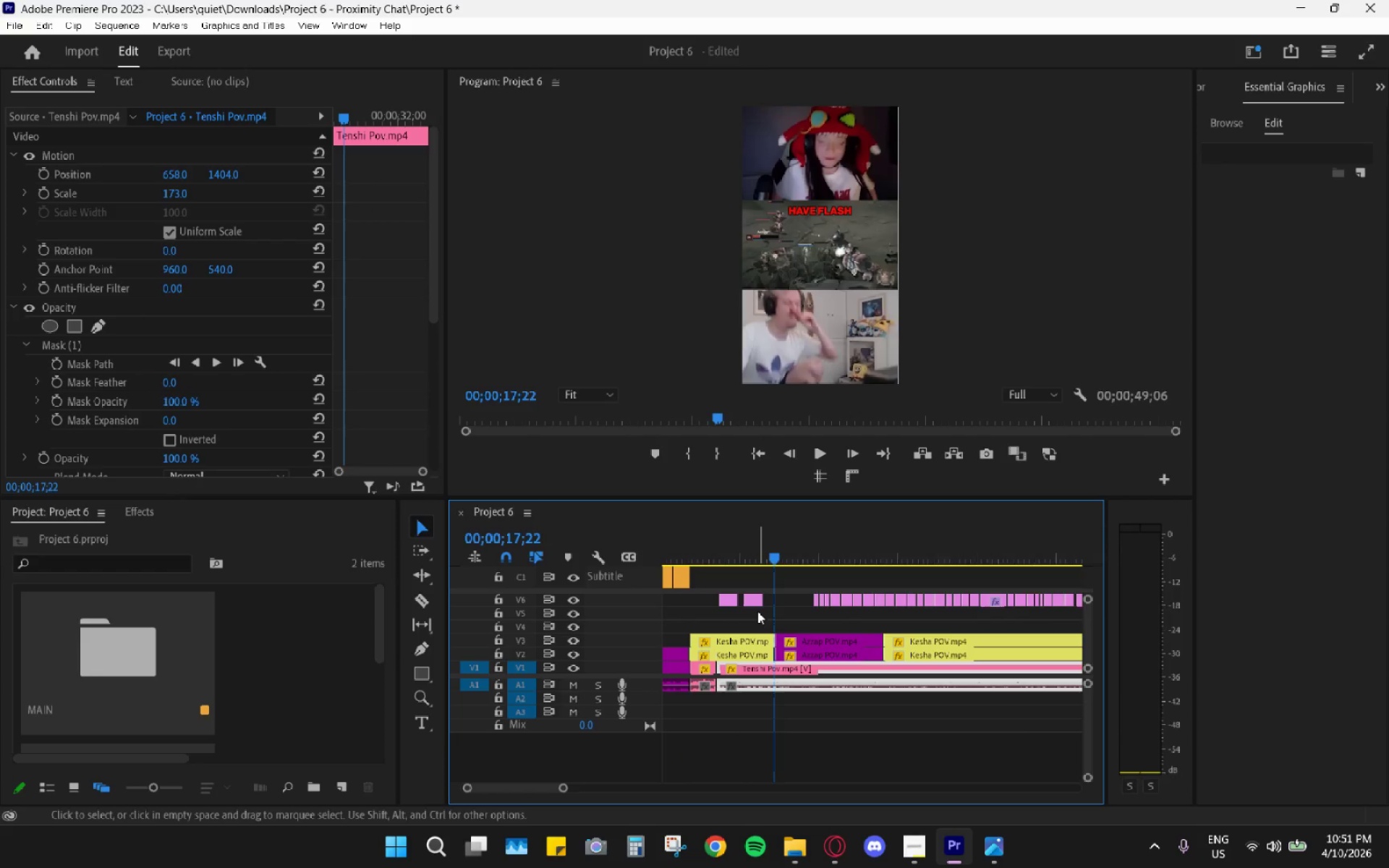 
key(Control+Z)
 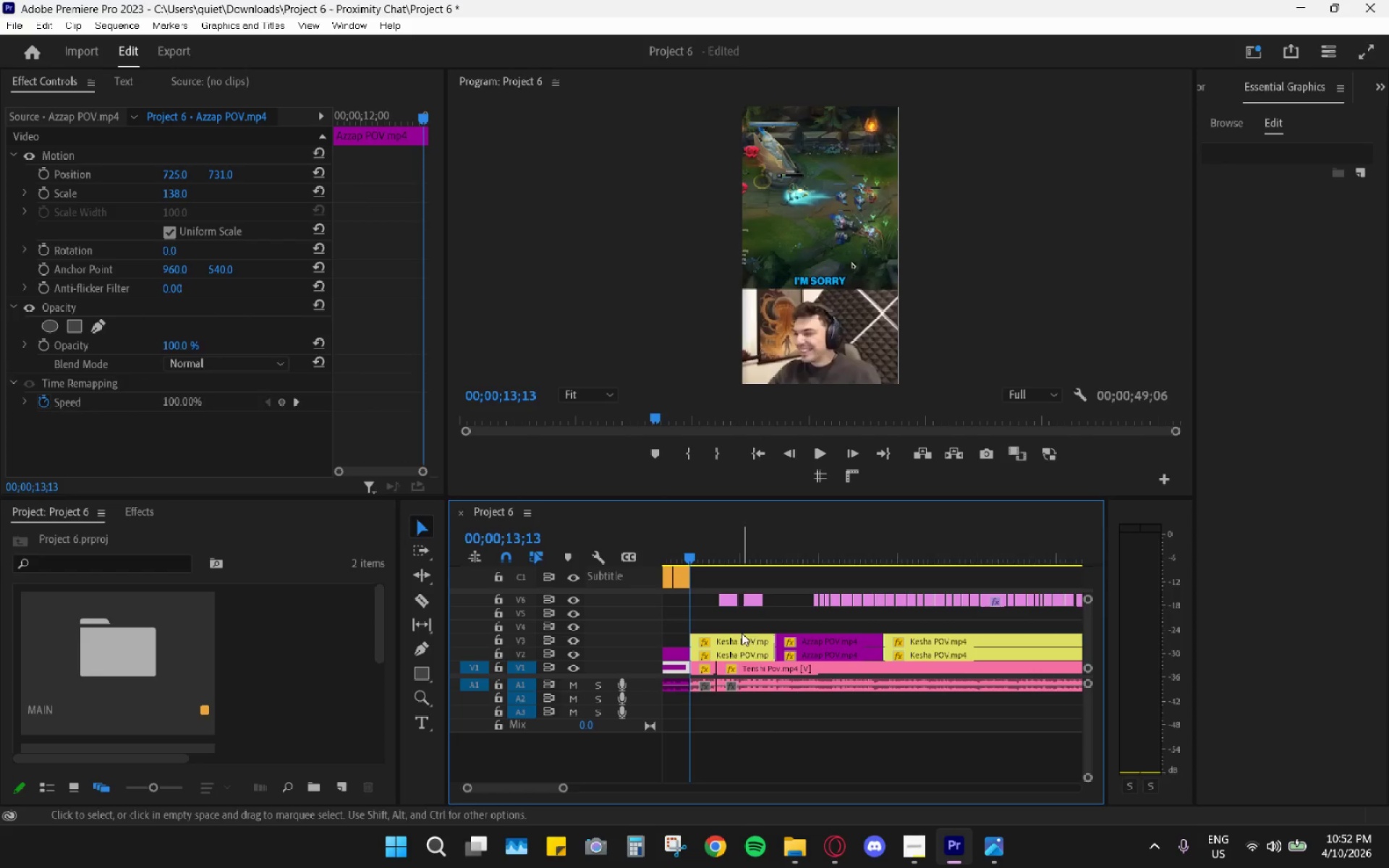 
left_click([746, 654])
 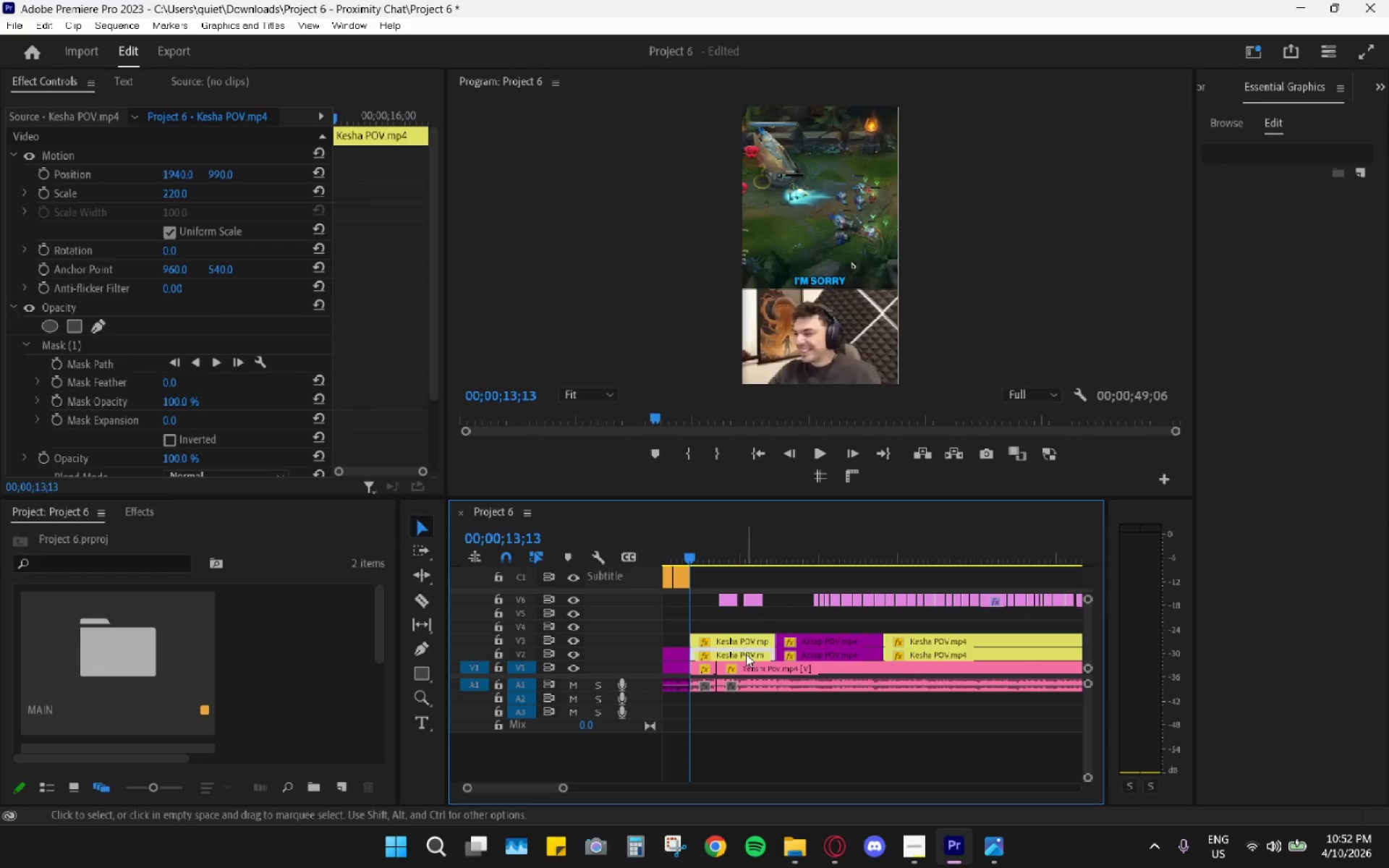 
key(Control+C)
 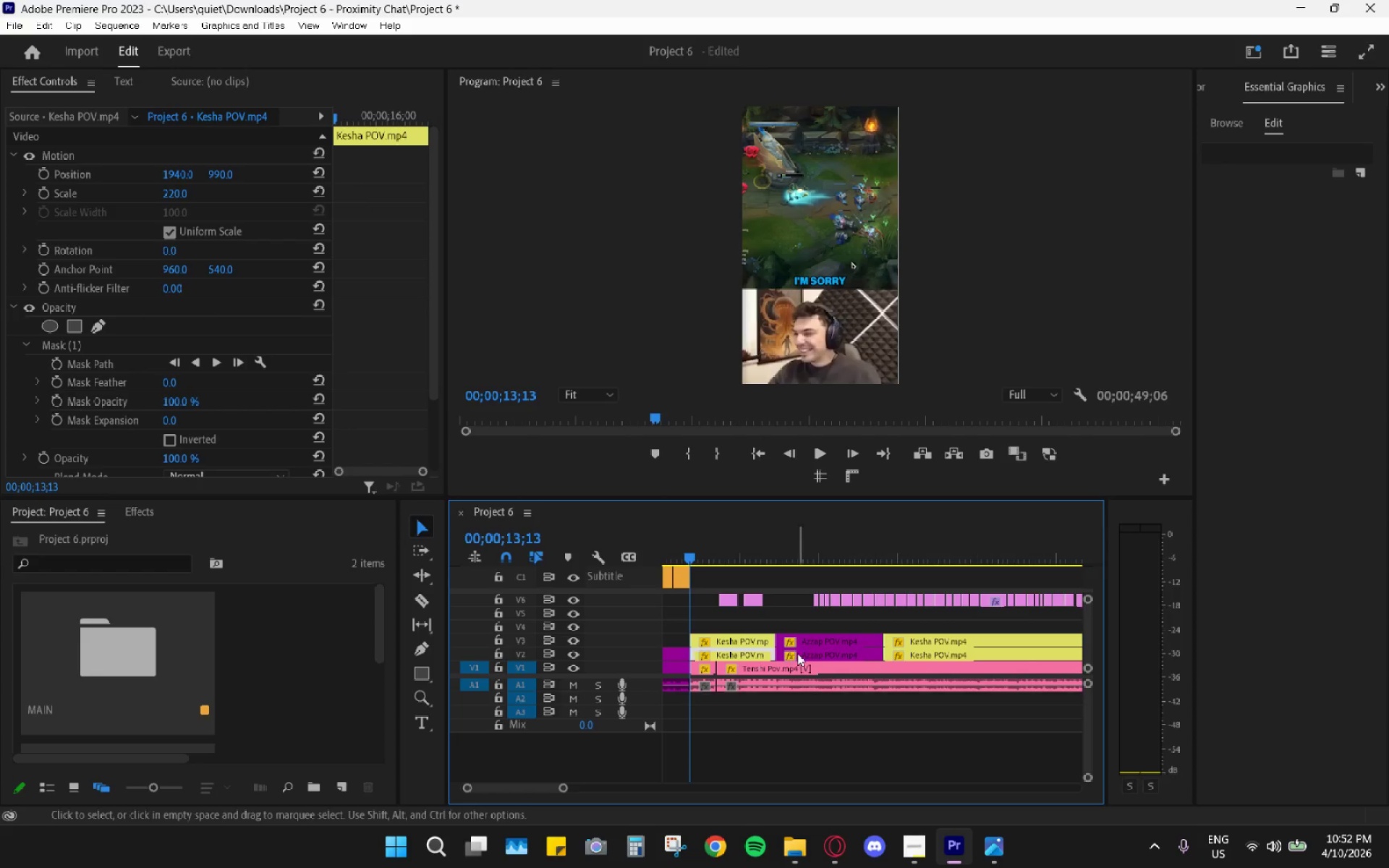 
hold_key(key=AltLeft, duration=0.86)
scroll: coordinate [810, 642], scroll_direction: down, amount: 18.0
 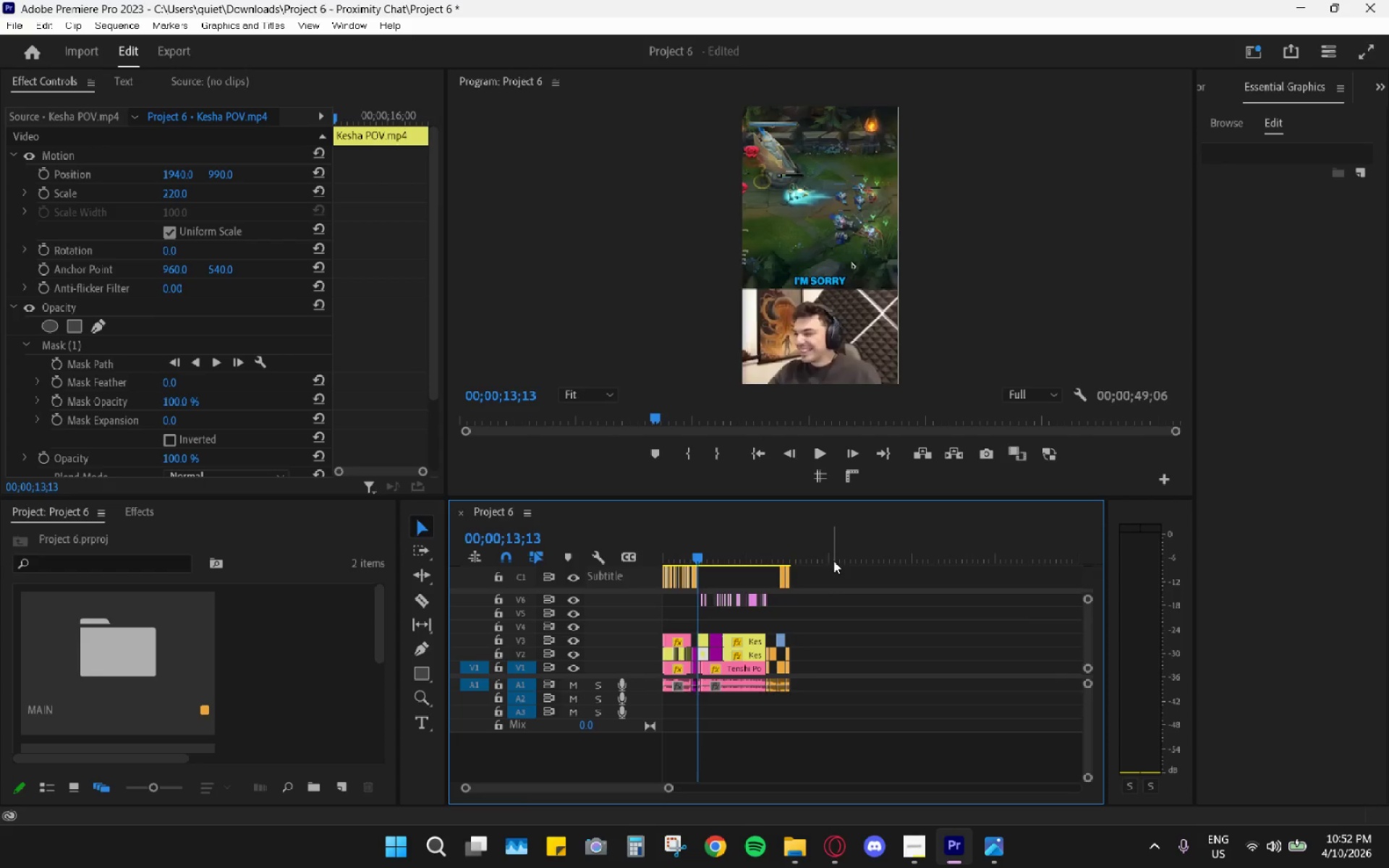 
left_click([831, 548])
 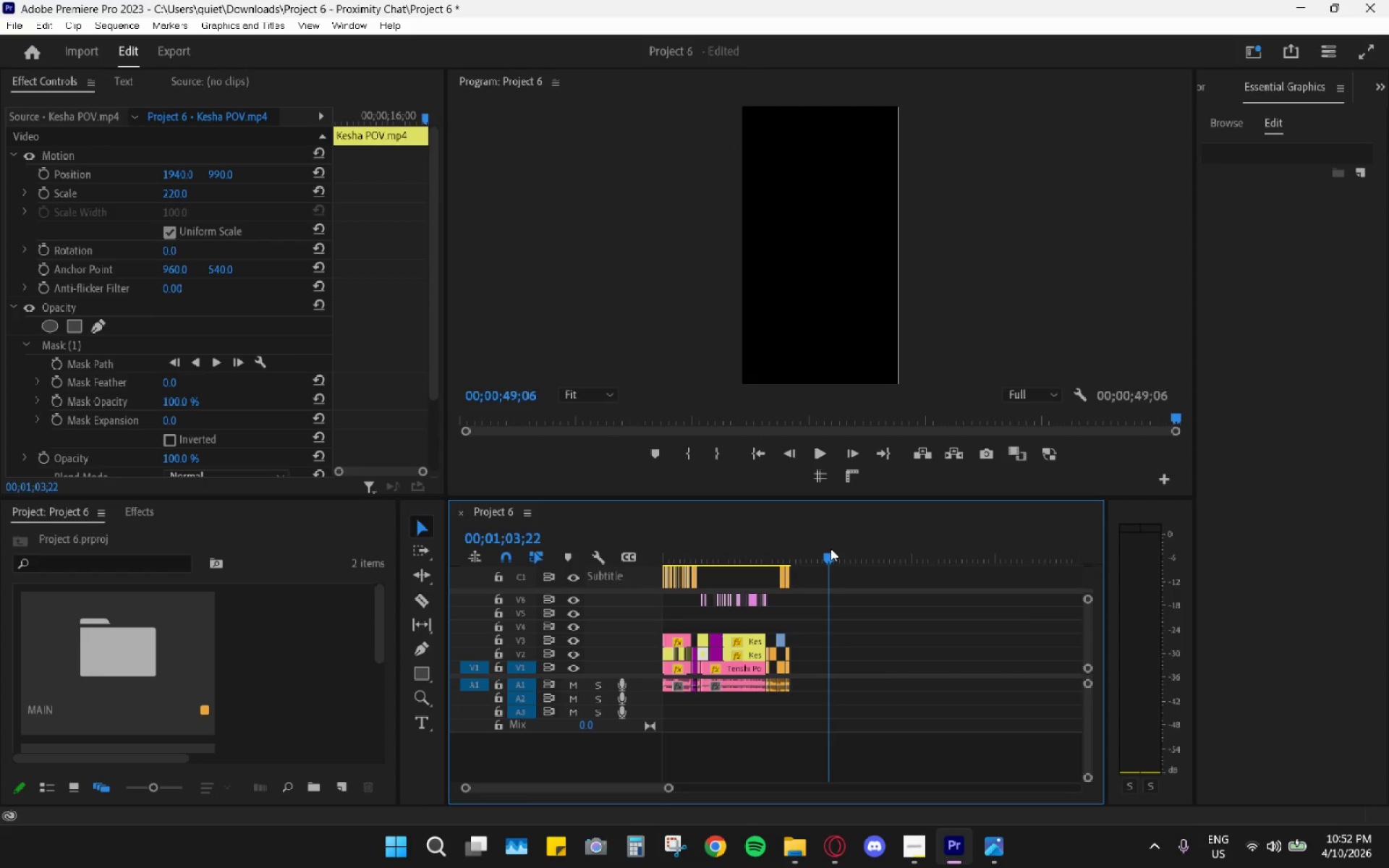 
key(Control+ControlLeft)
 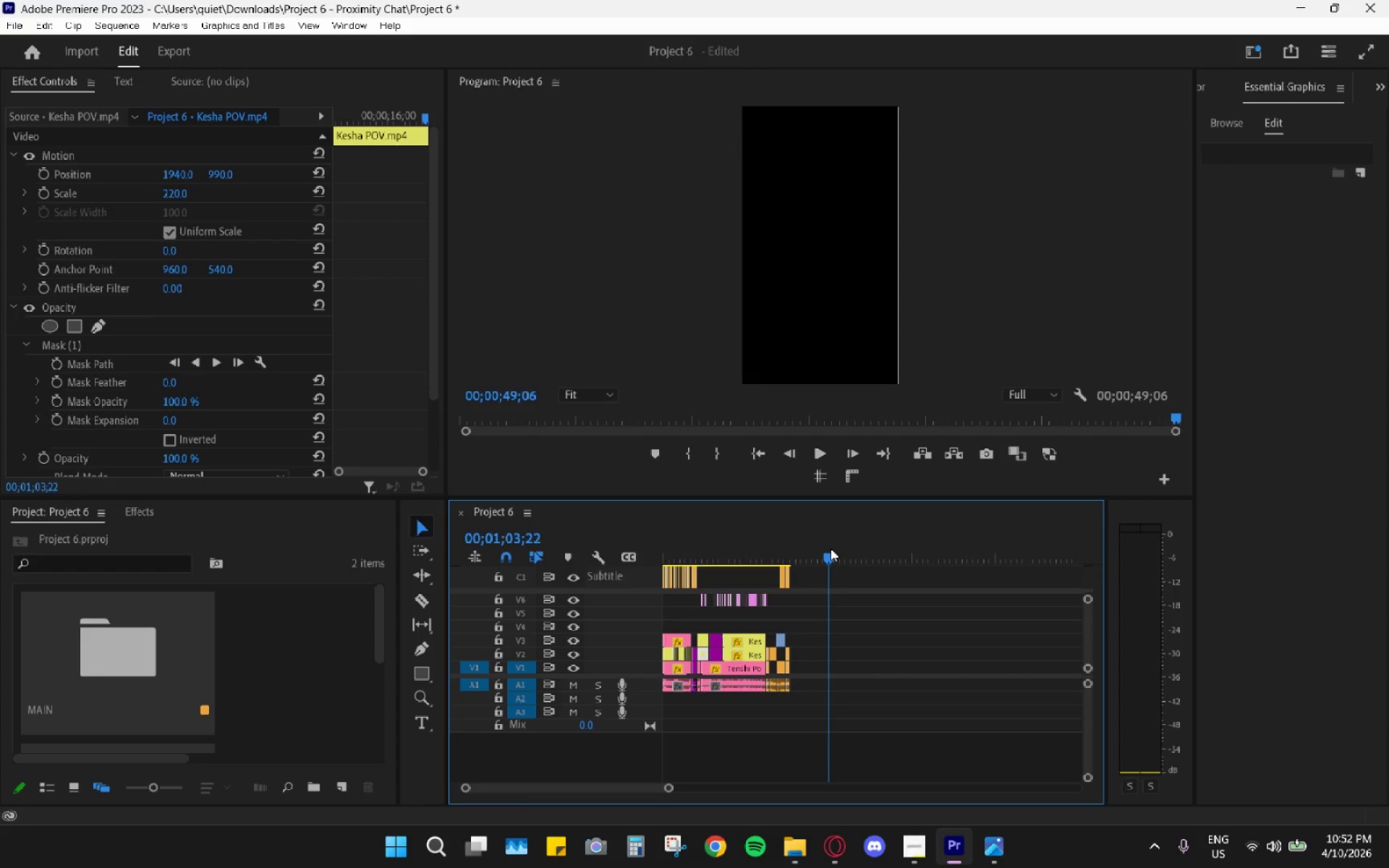 
key(Control+V)
 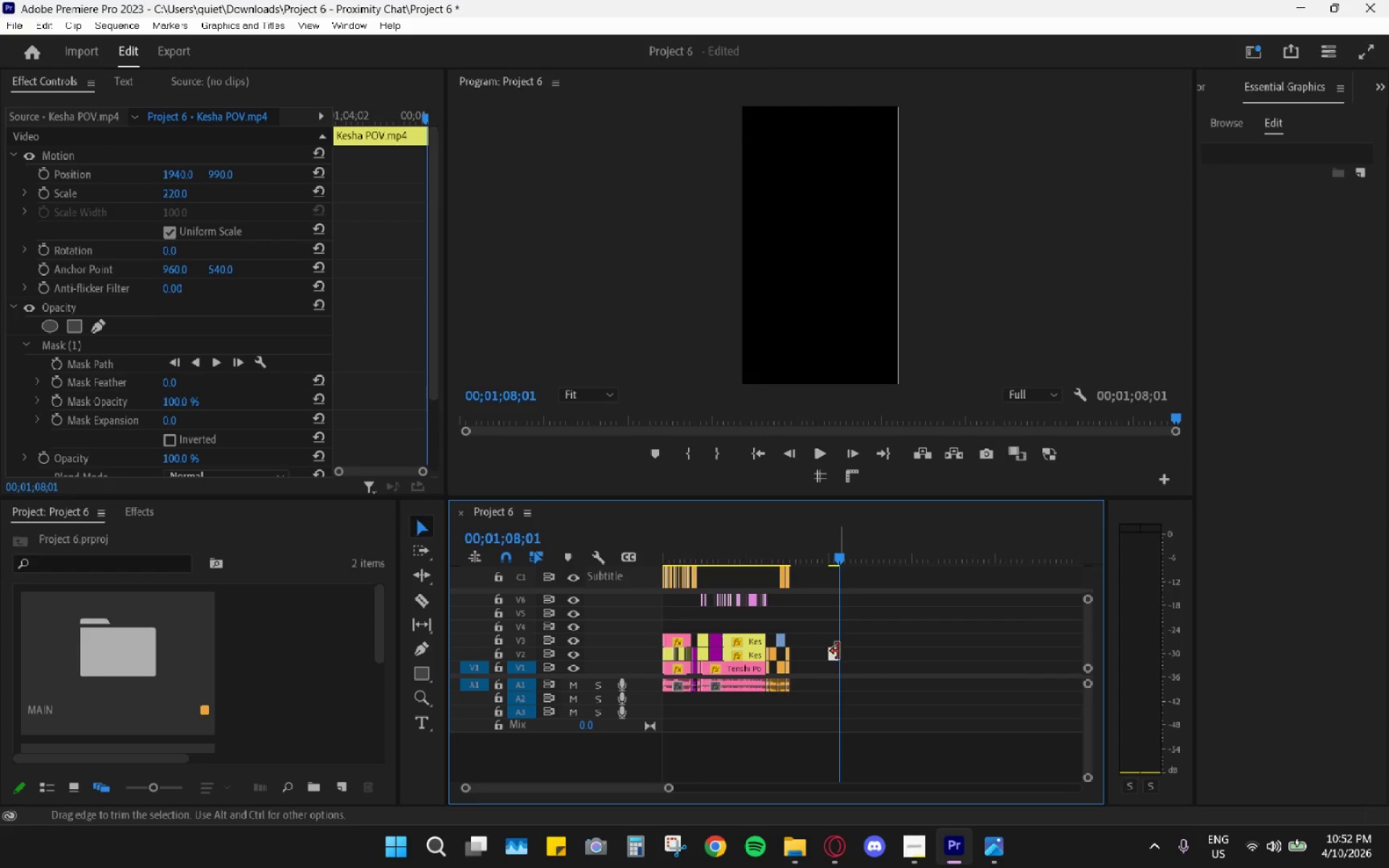 
left_click_drag(start_coordinate=[836, 654], to_coordinate=[705, 626])
 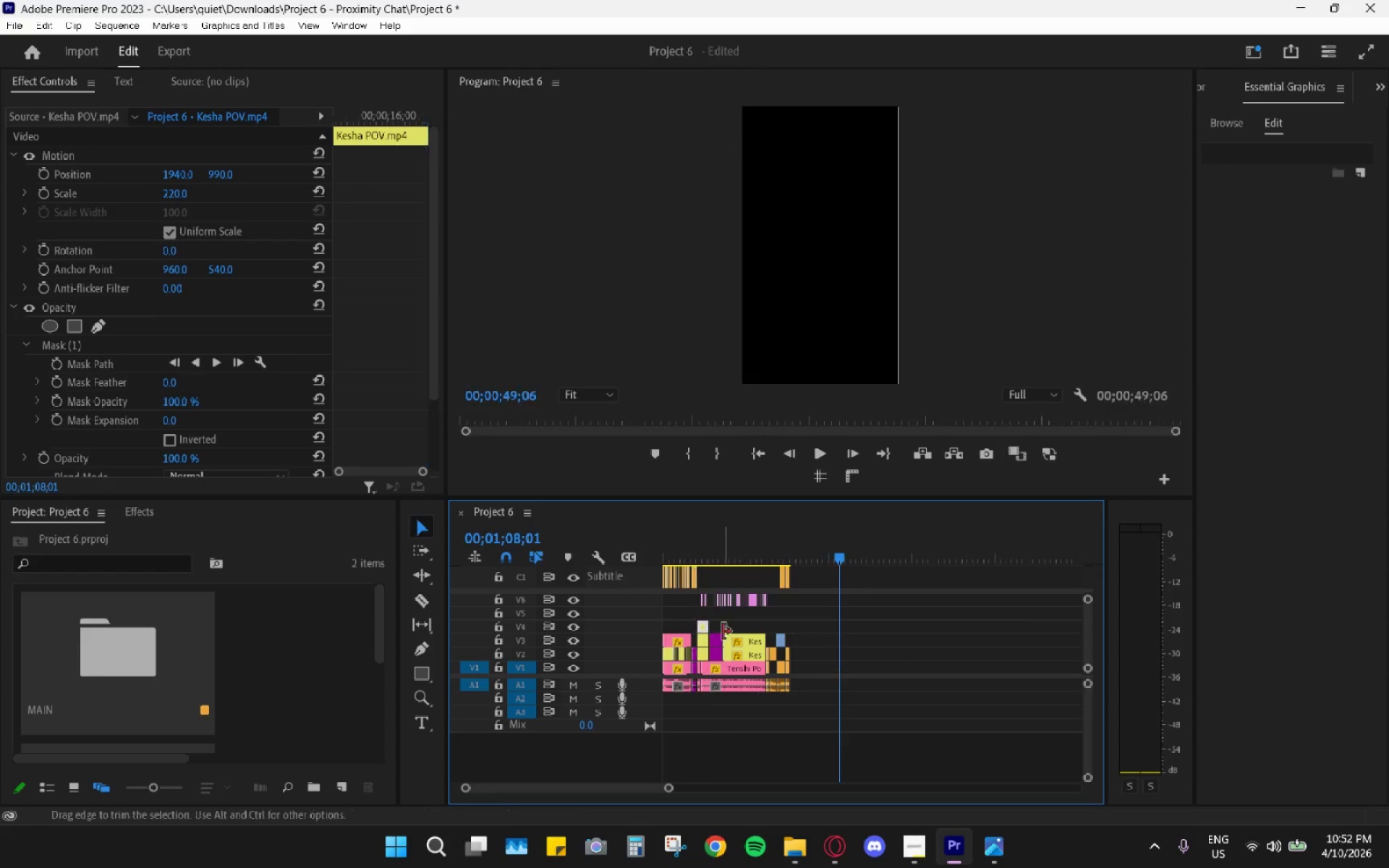 
hold_key(key=AltLeft, duration=1.03)
scroll: coordinate [730, 644], scroll_direction: up, amount: 23.0
 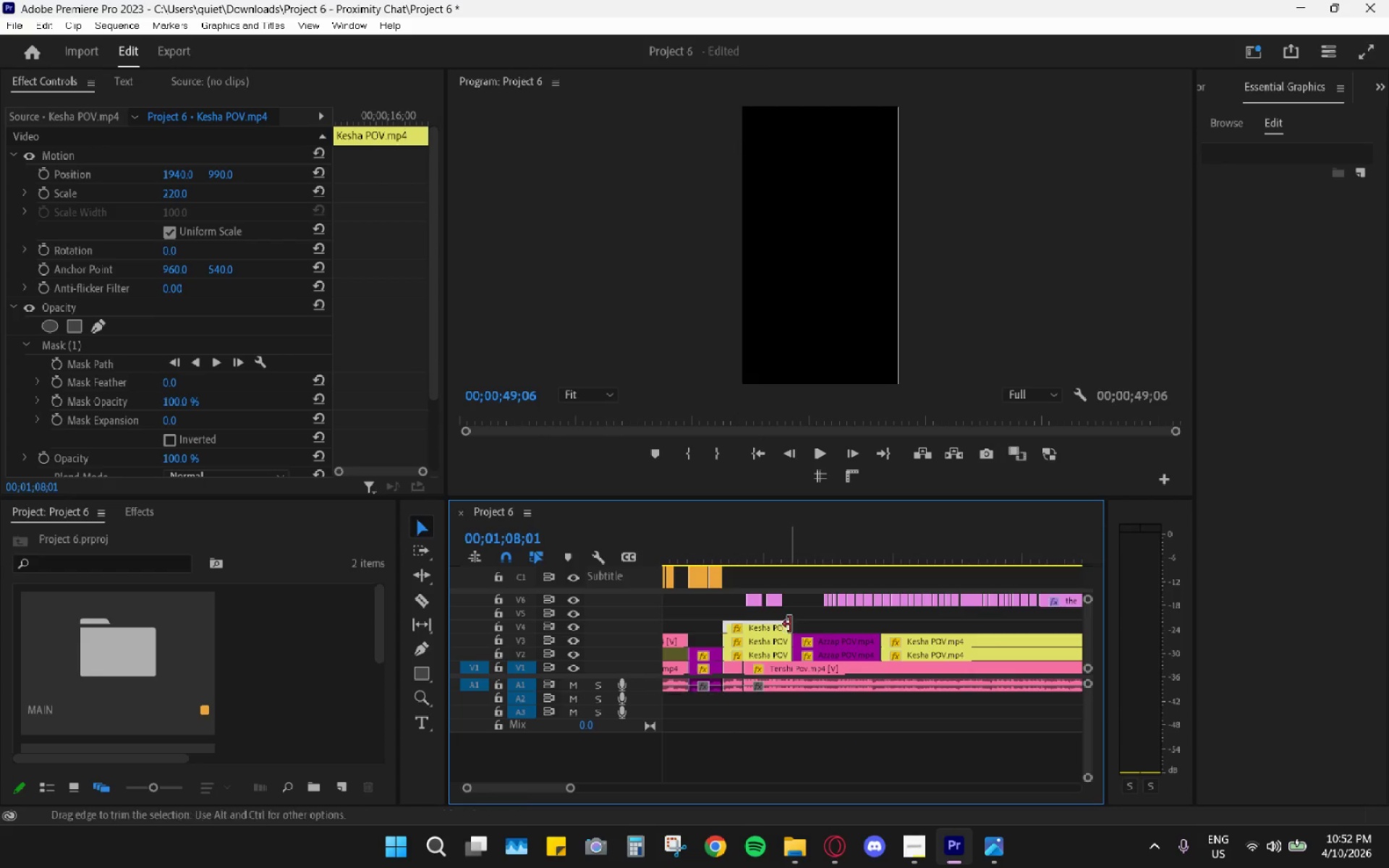 
left_click_drag(start_coordinate=[790, 624], to_coordinate=[878, 625])
 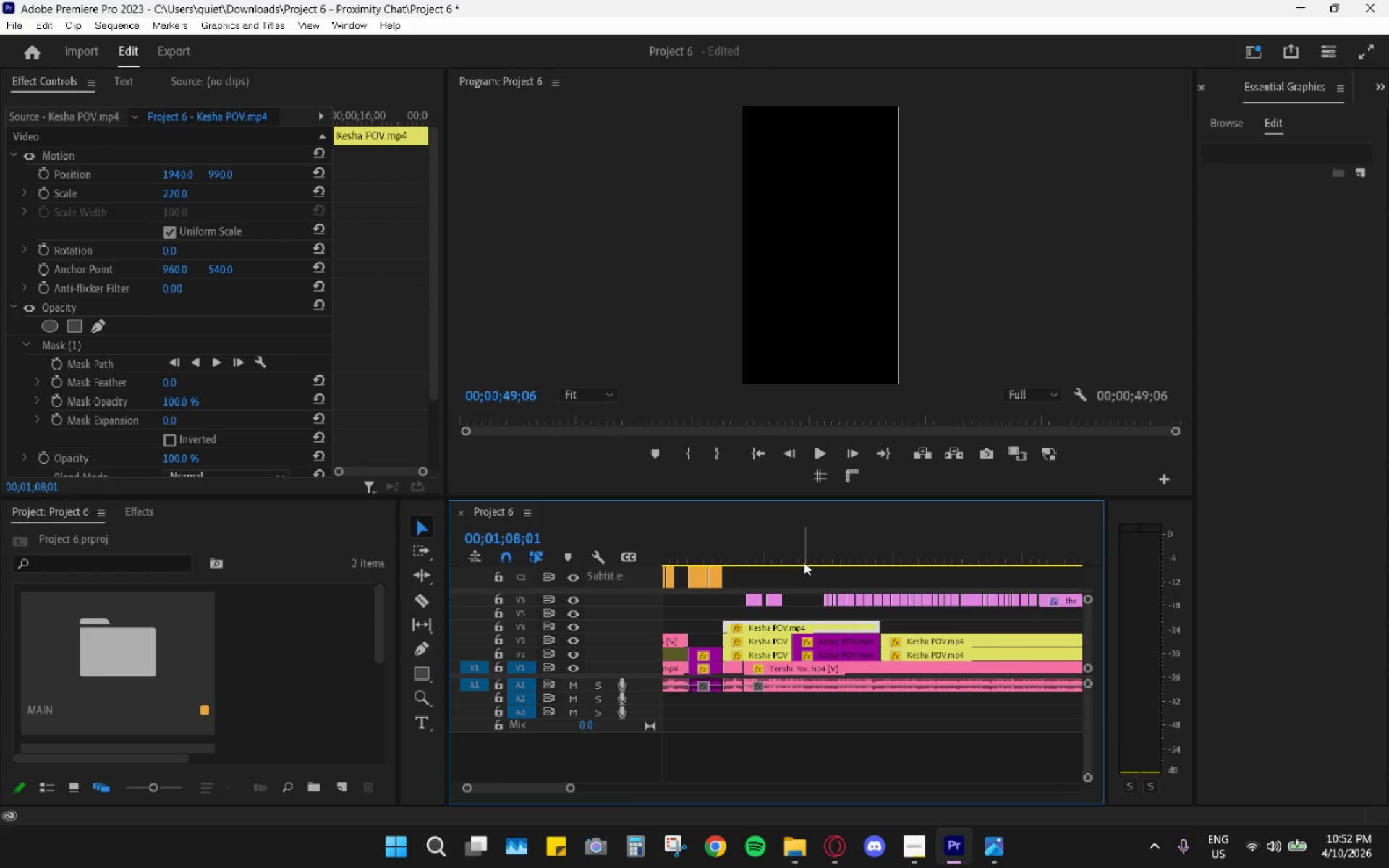 
left_click_drag(start_coordinate=[797, 557], to_coordinate=[796, 552])
 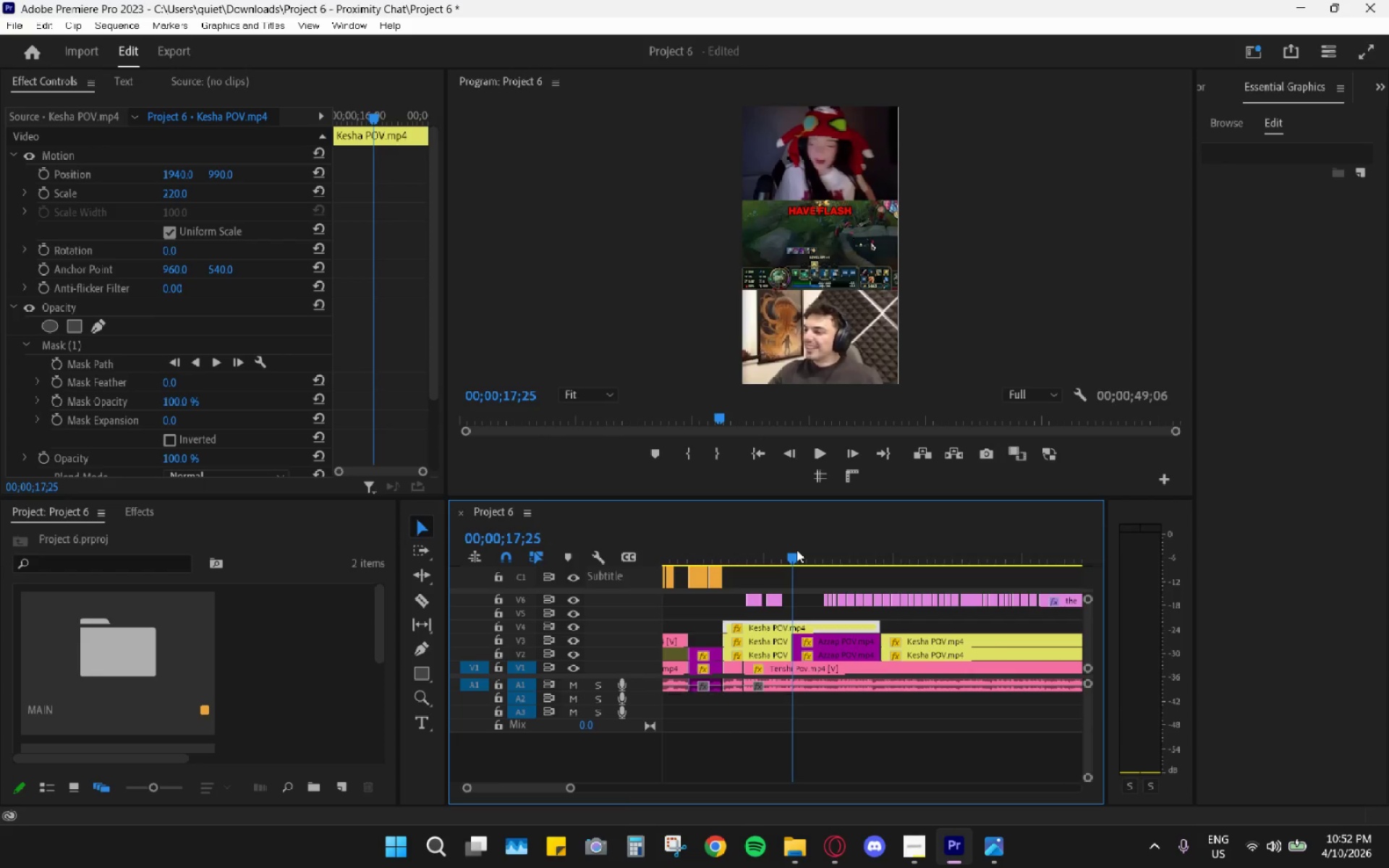 
key(Space)
 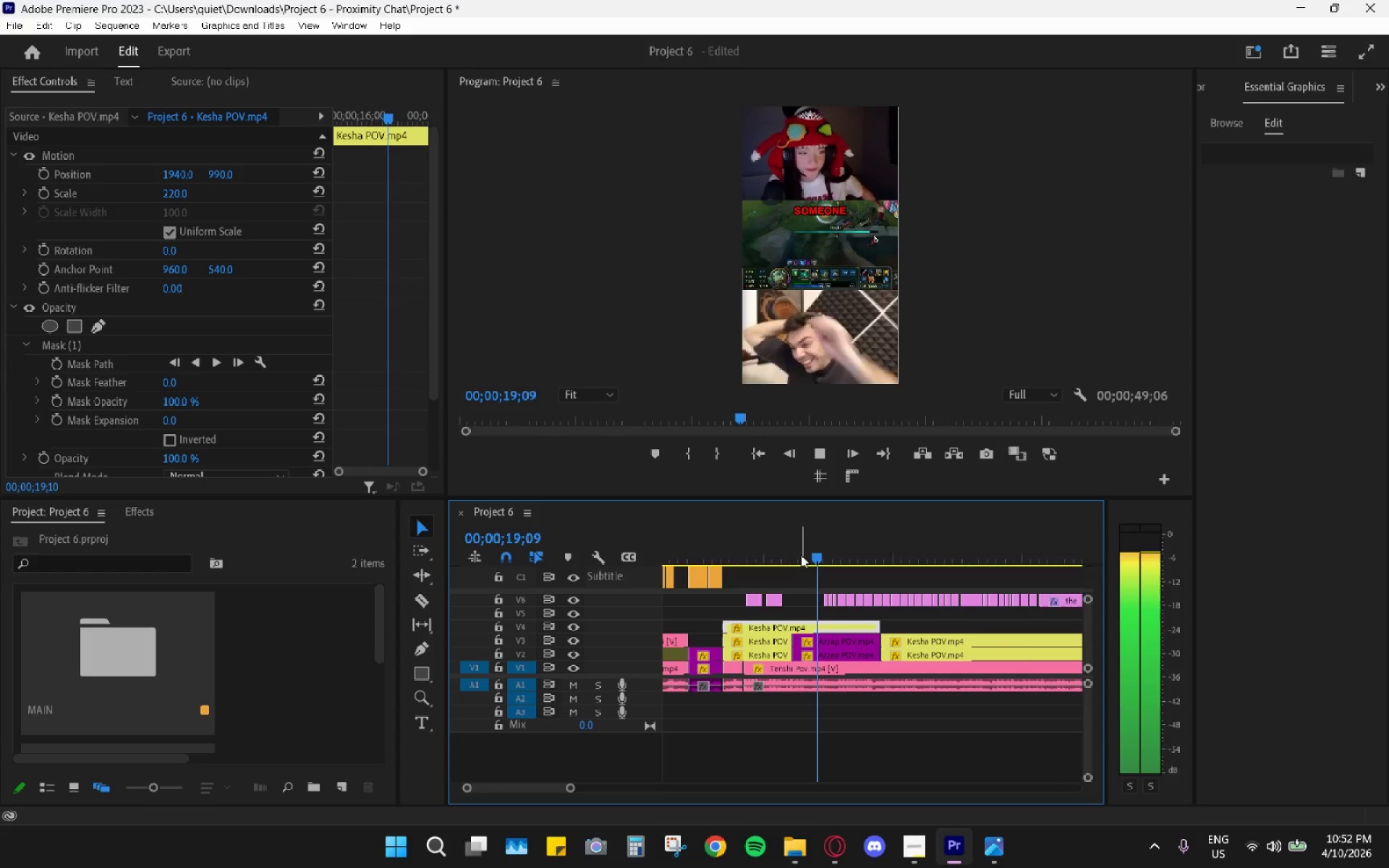 
key(Space)
 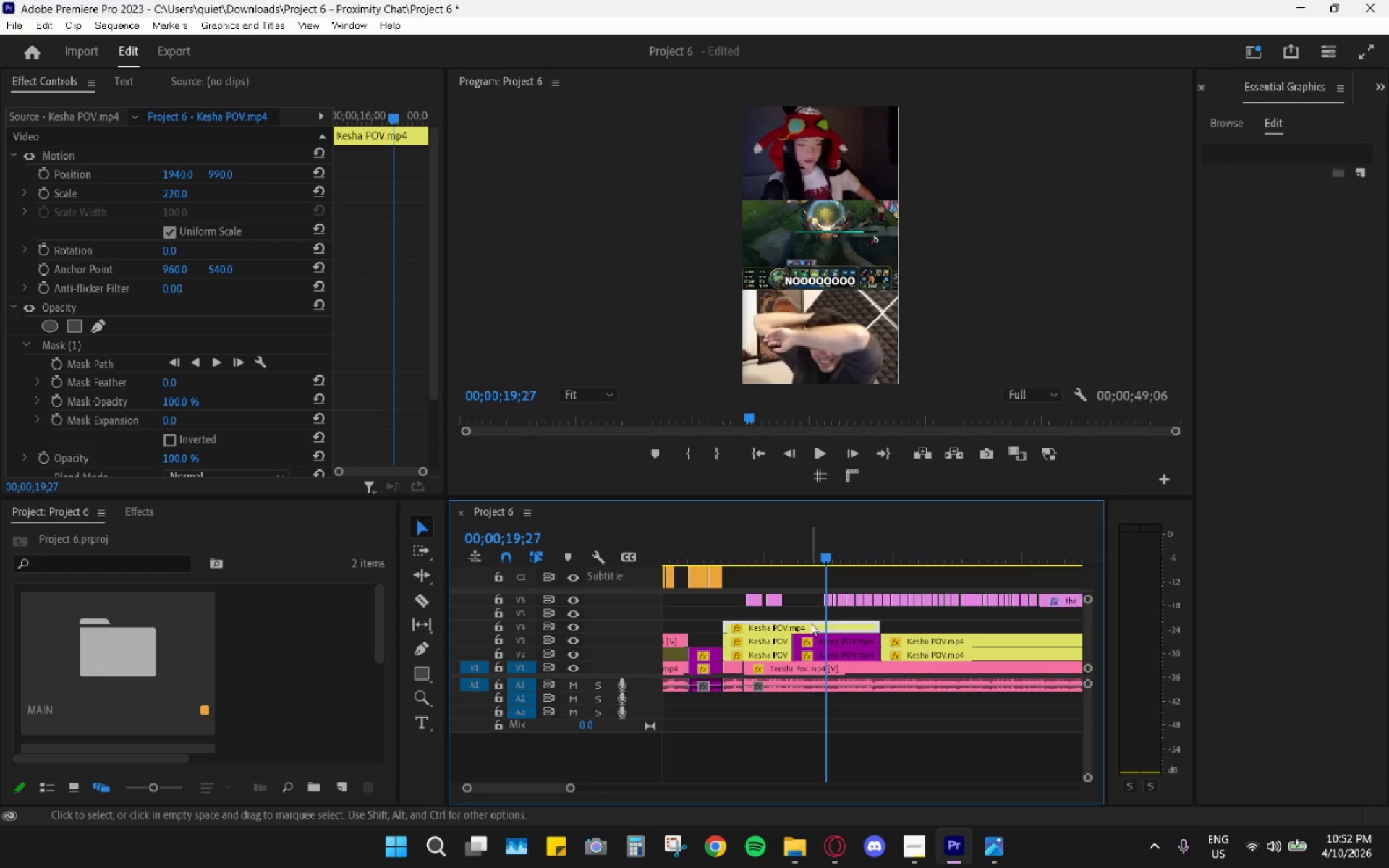 
key(C)
 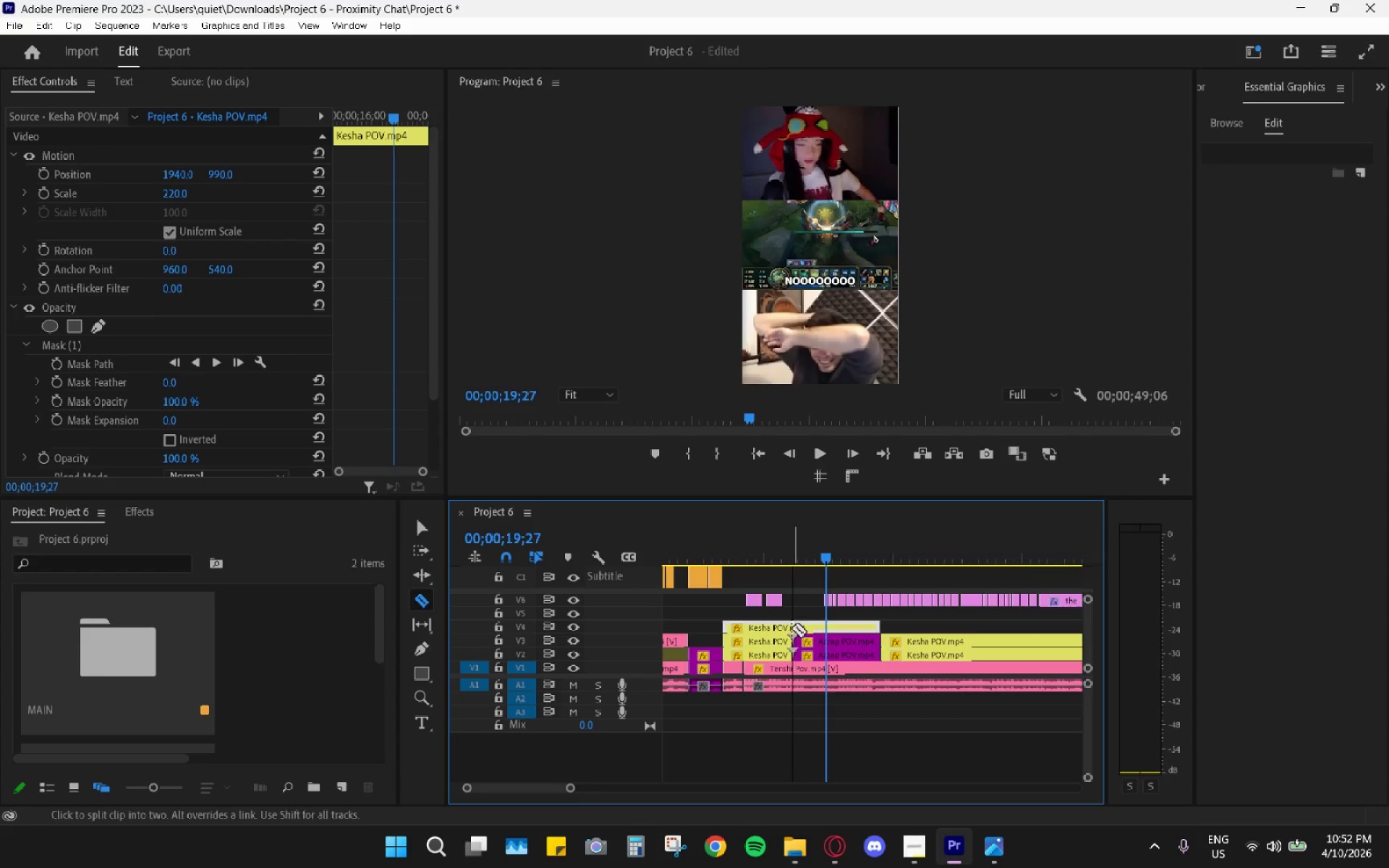 
left_click([790, 626])
 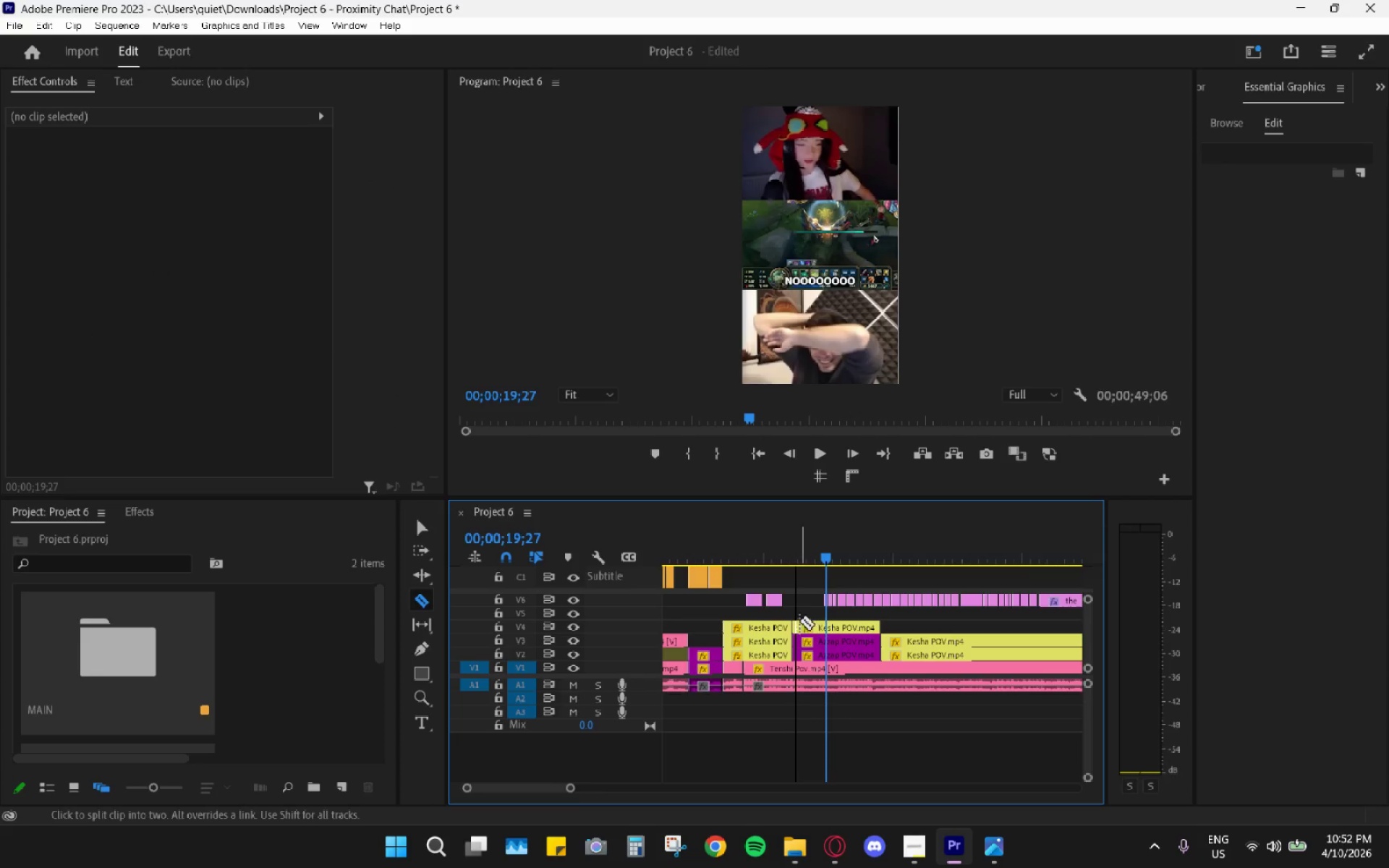 
key(V)
 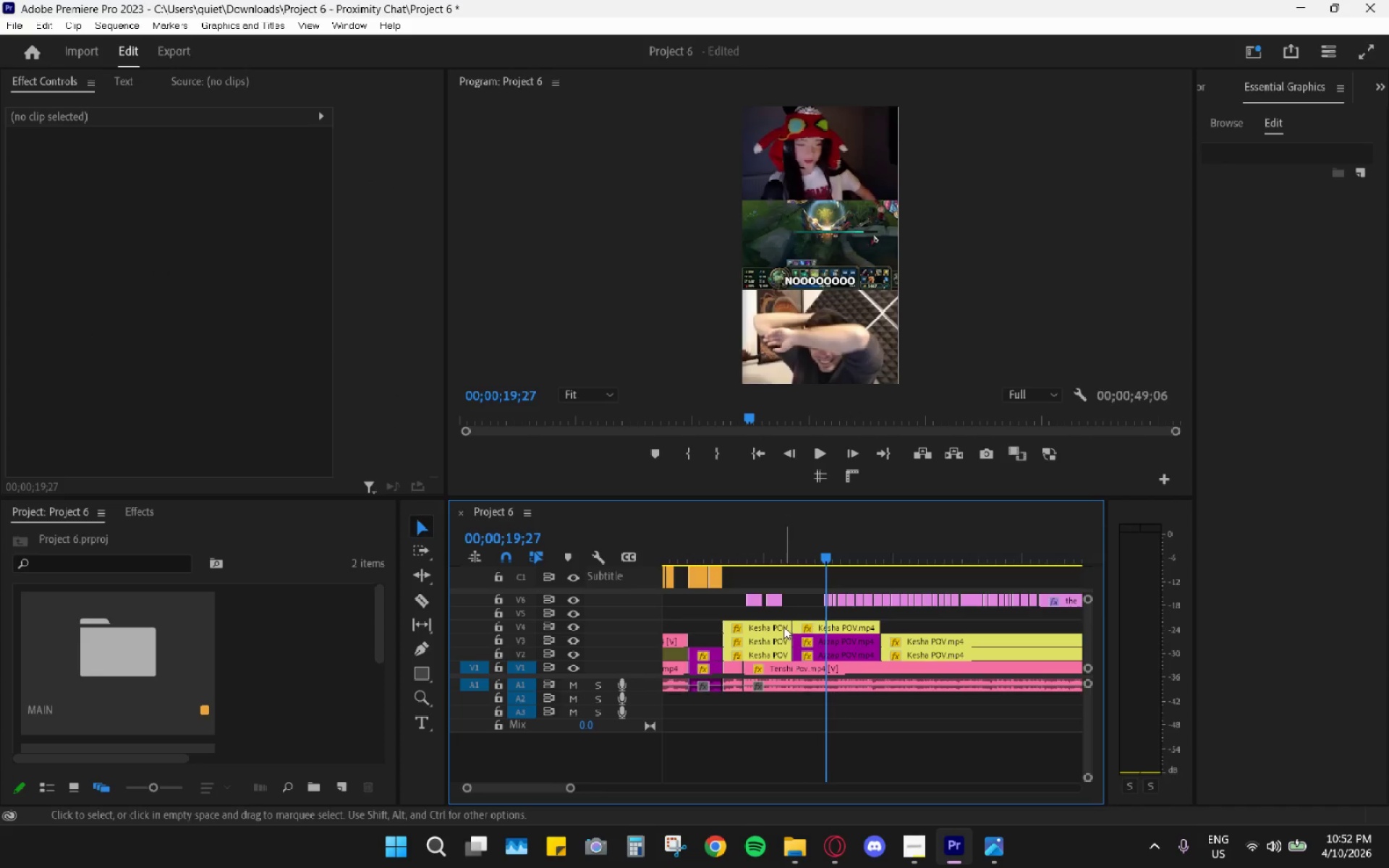 
left_click([777, 626])
 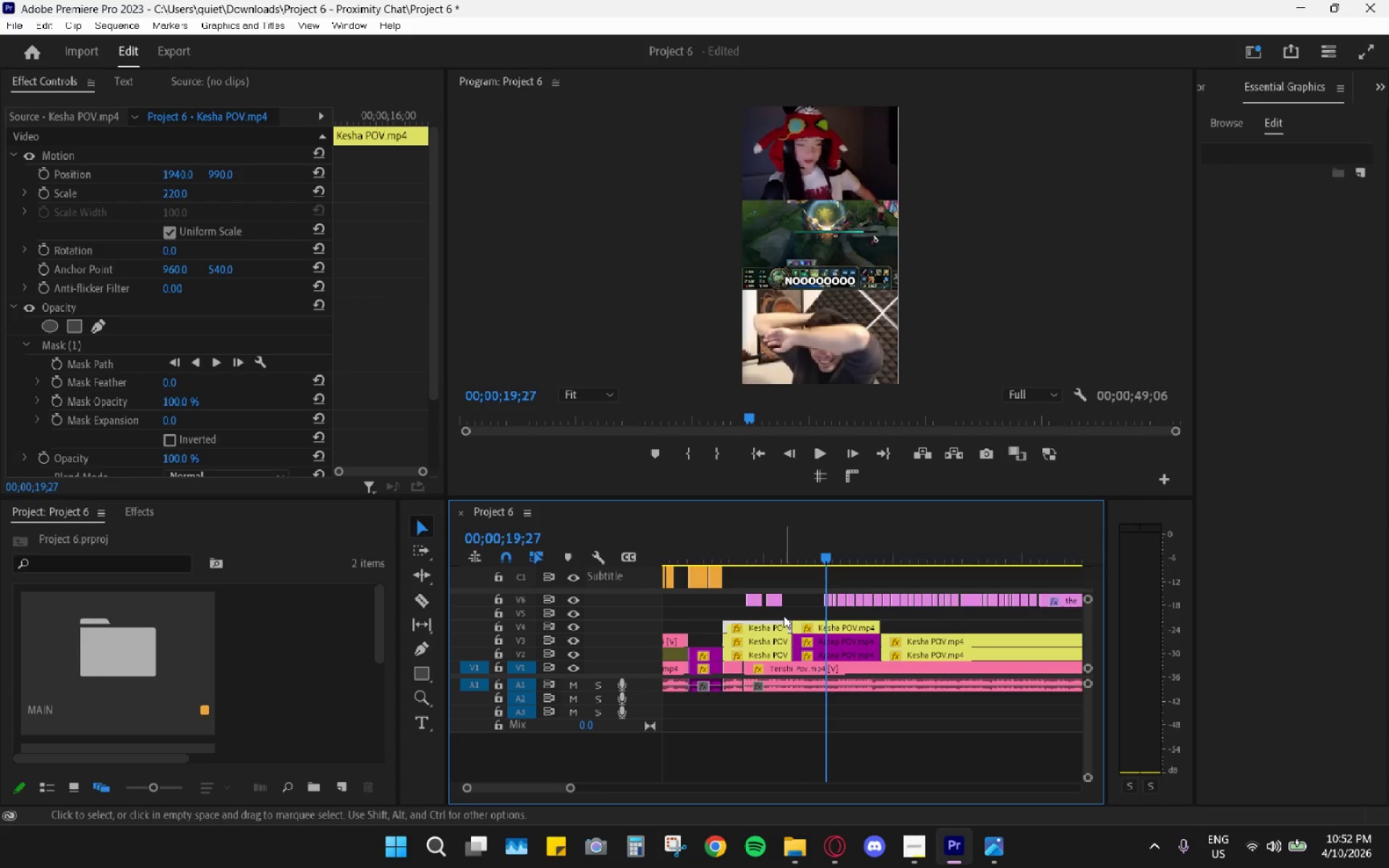 
key(H)
 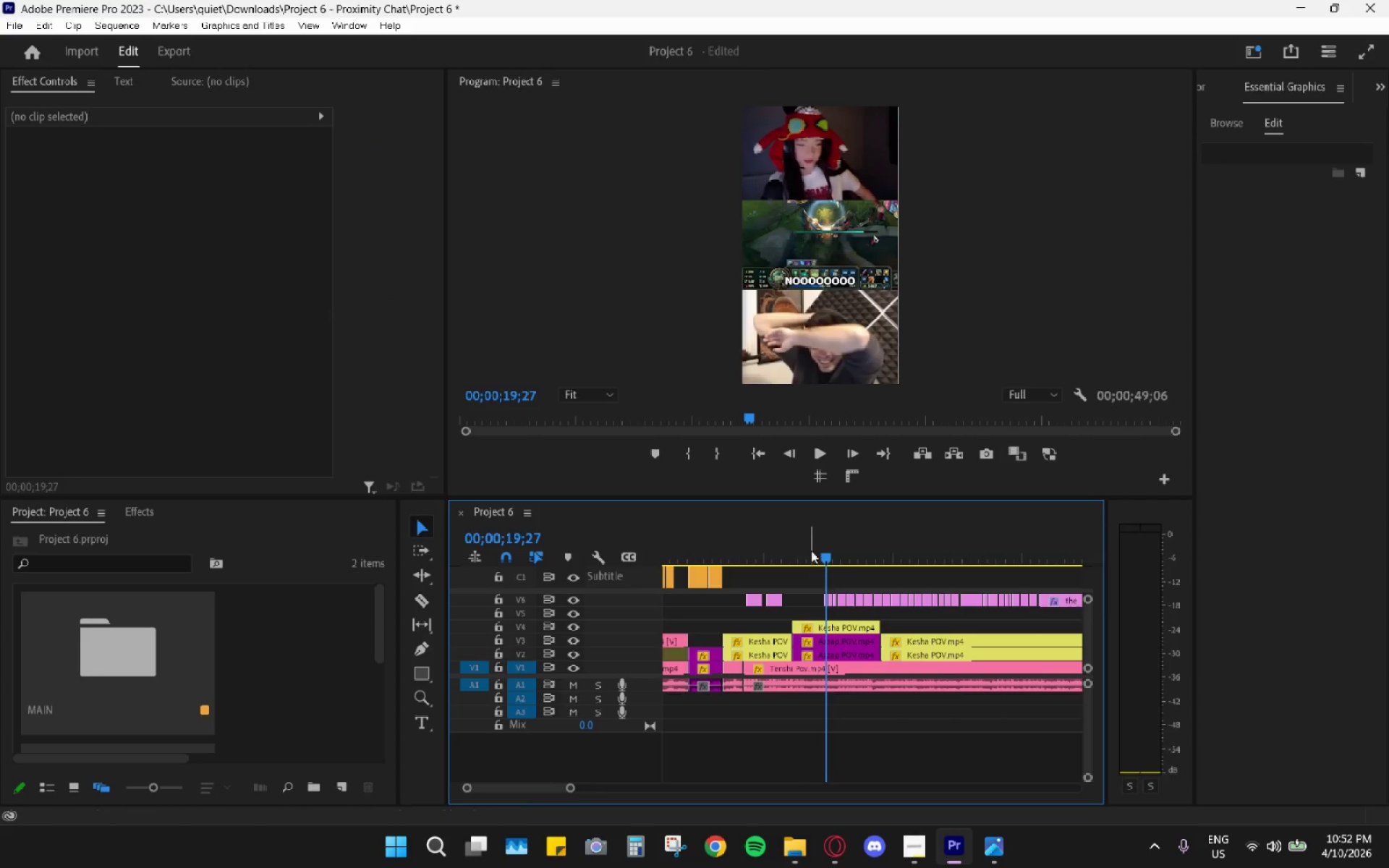 
left_click_drag(start_coordinate=[804, 538], to_coordinate=[751, 532])
 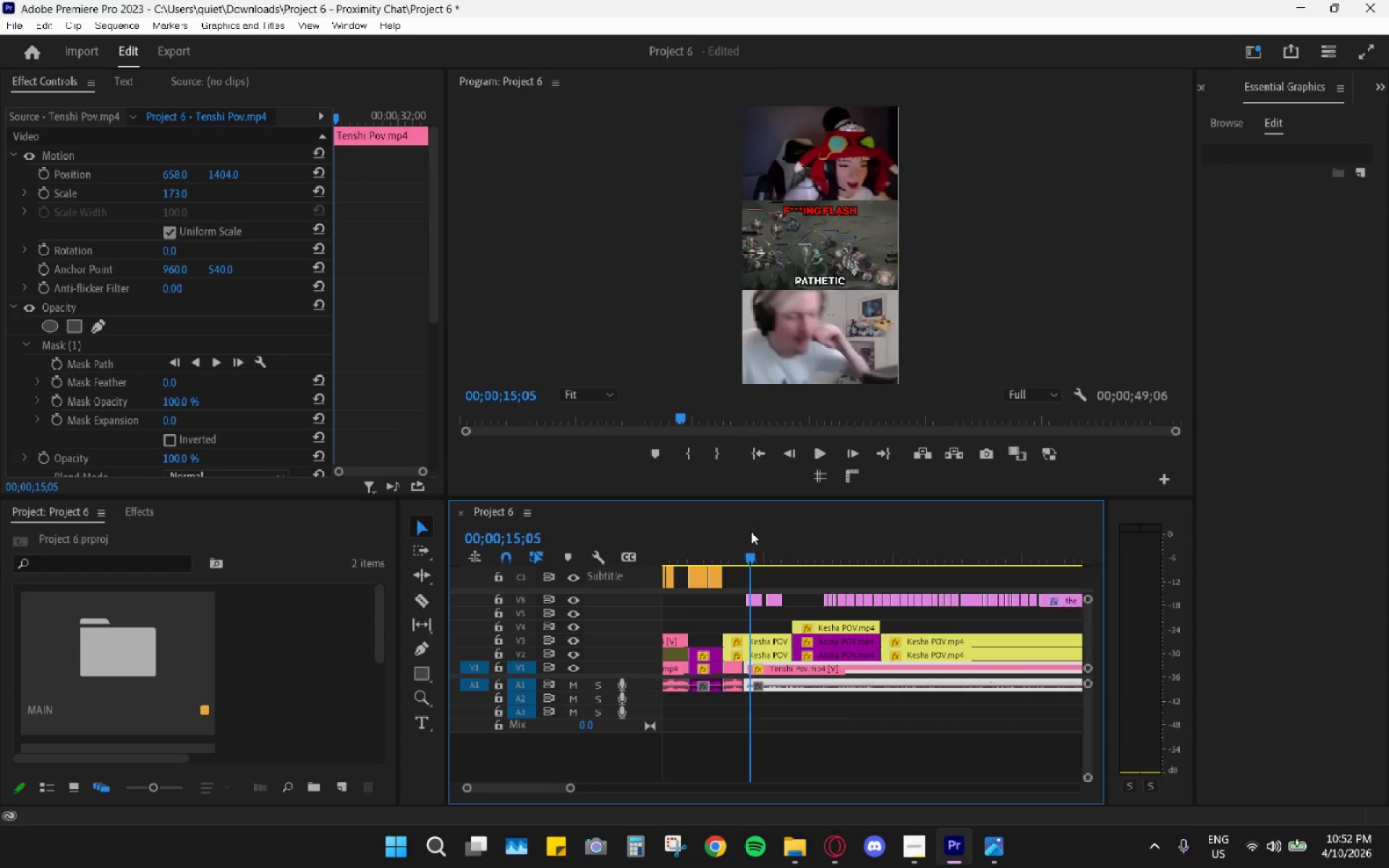 
key(Space)
 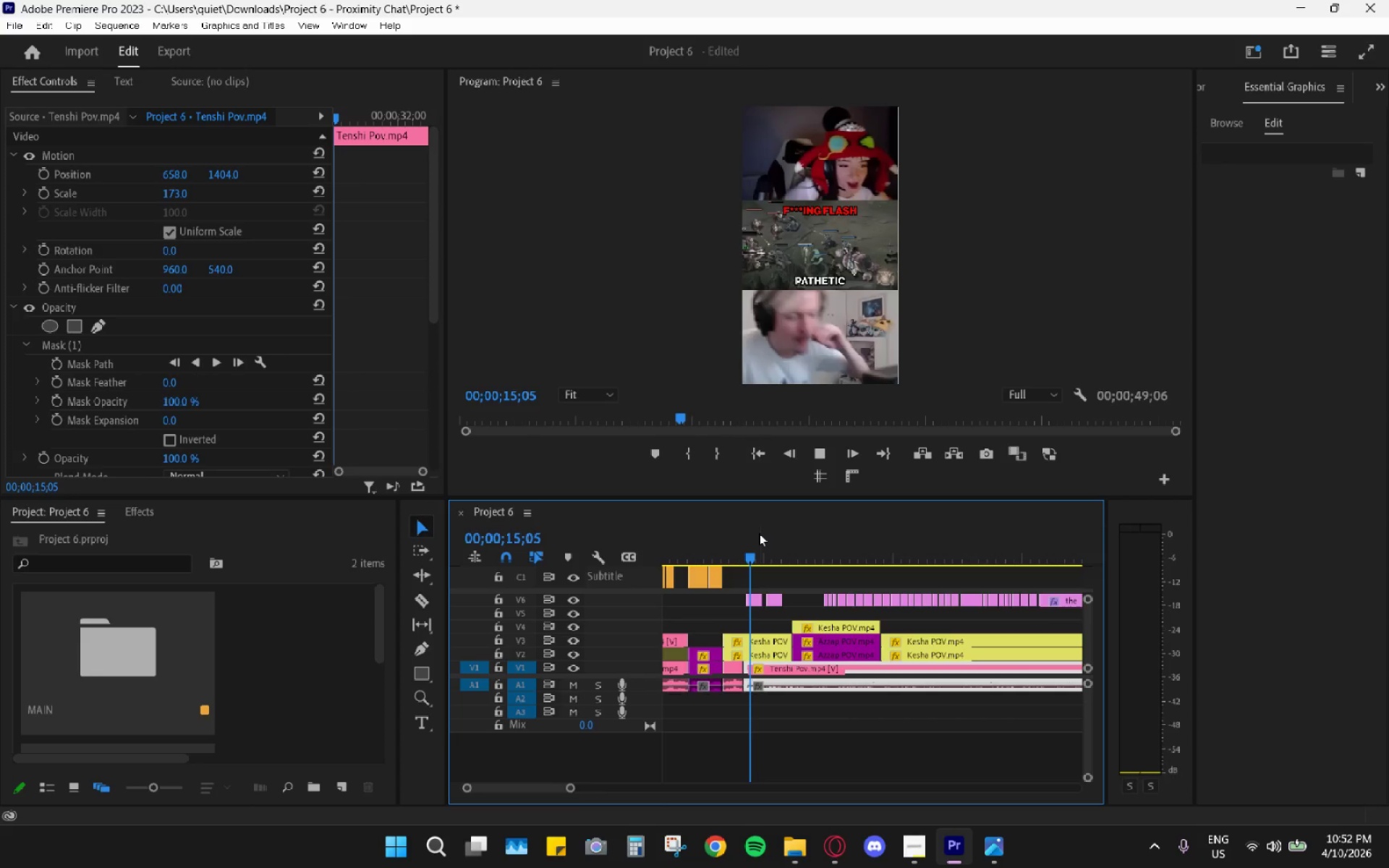 
key(Space)
 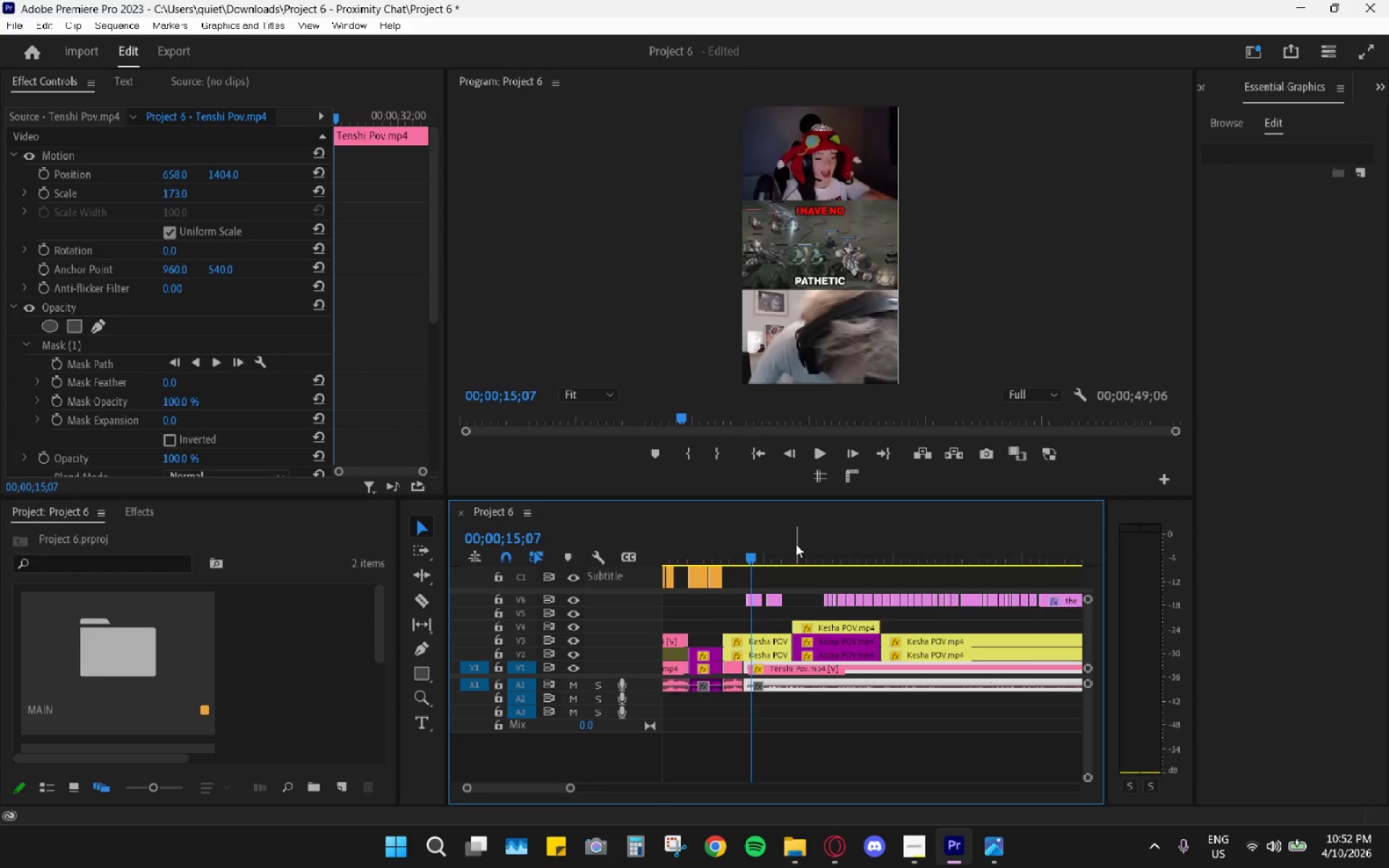 
key(Space)
 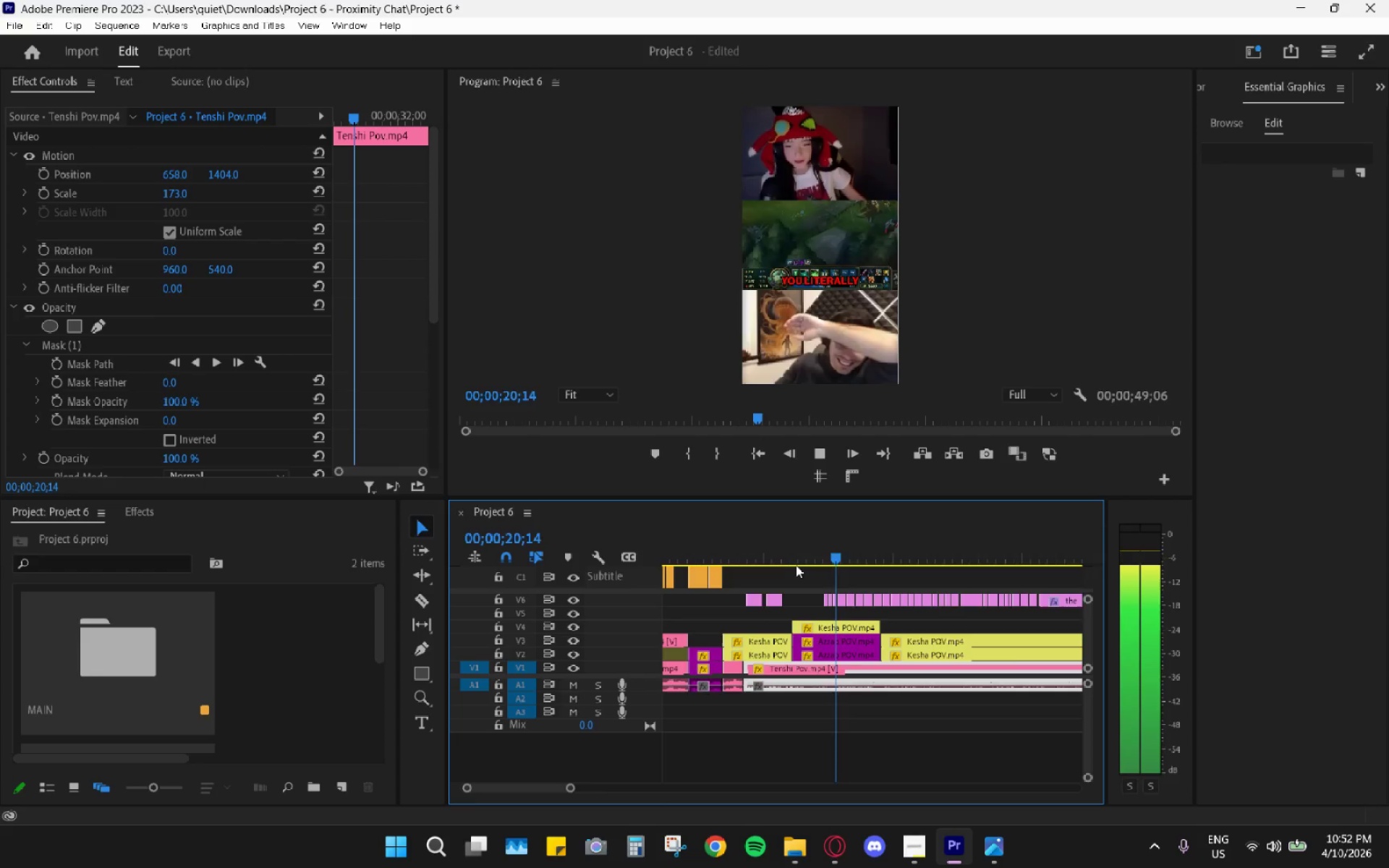 
wait(7.36)
 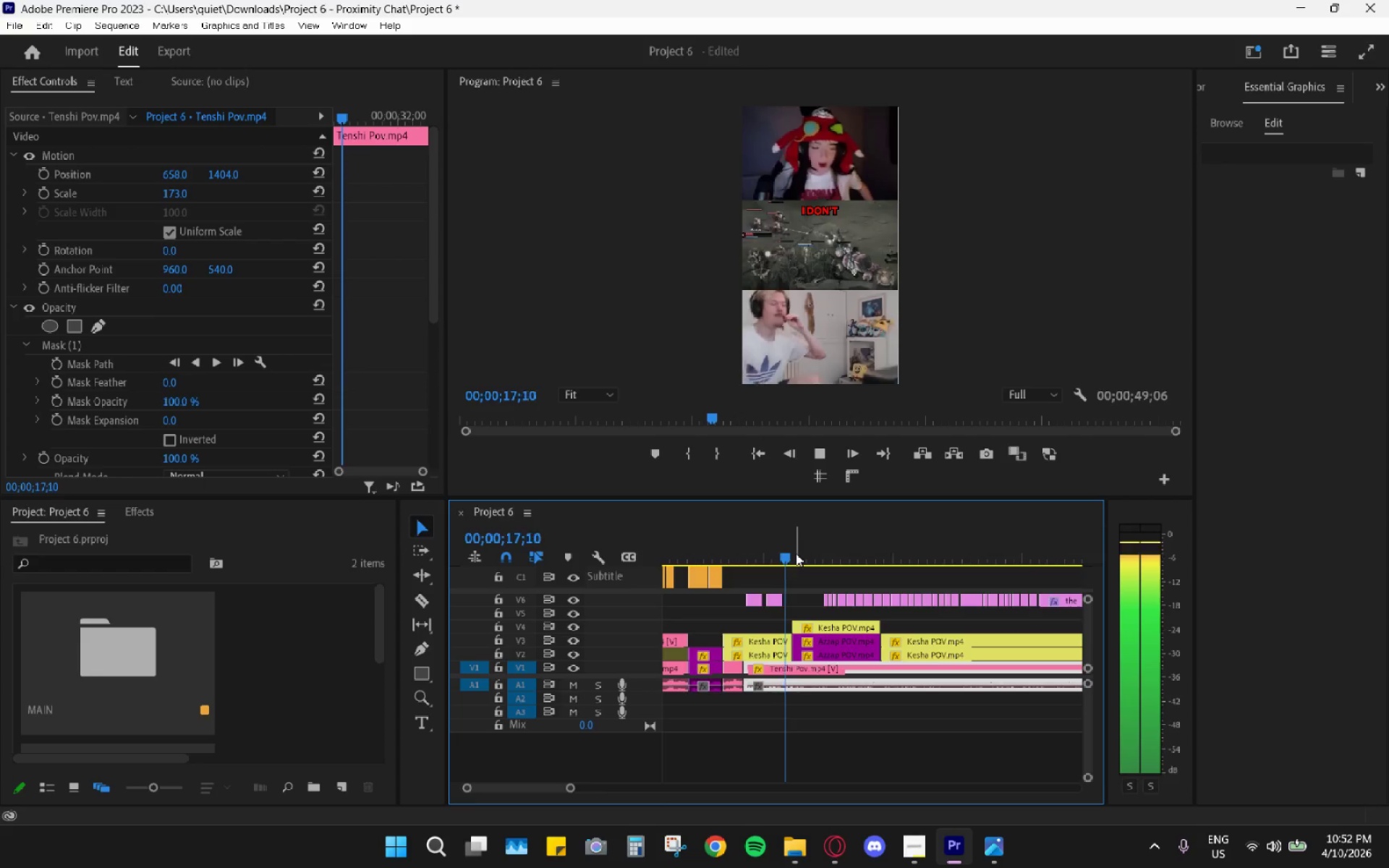 
key(Space)
 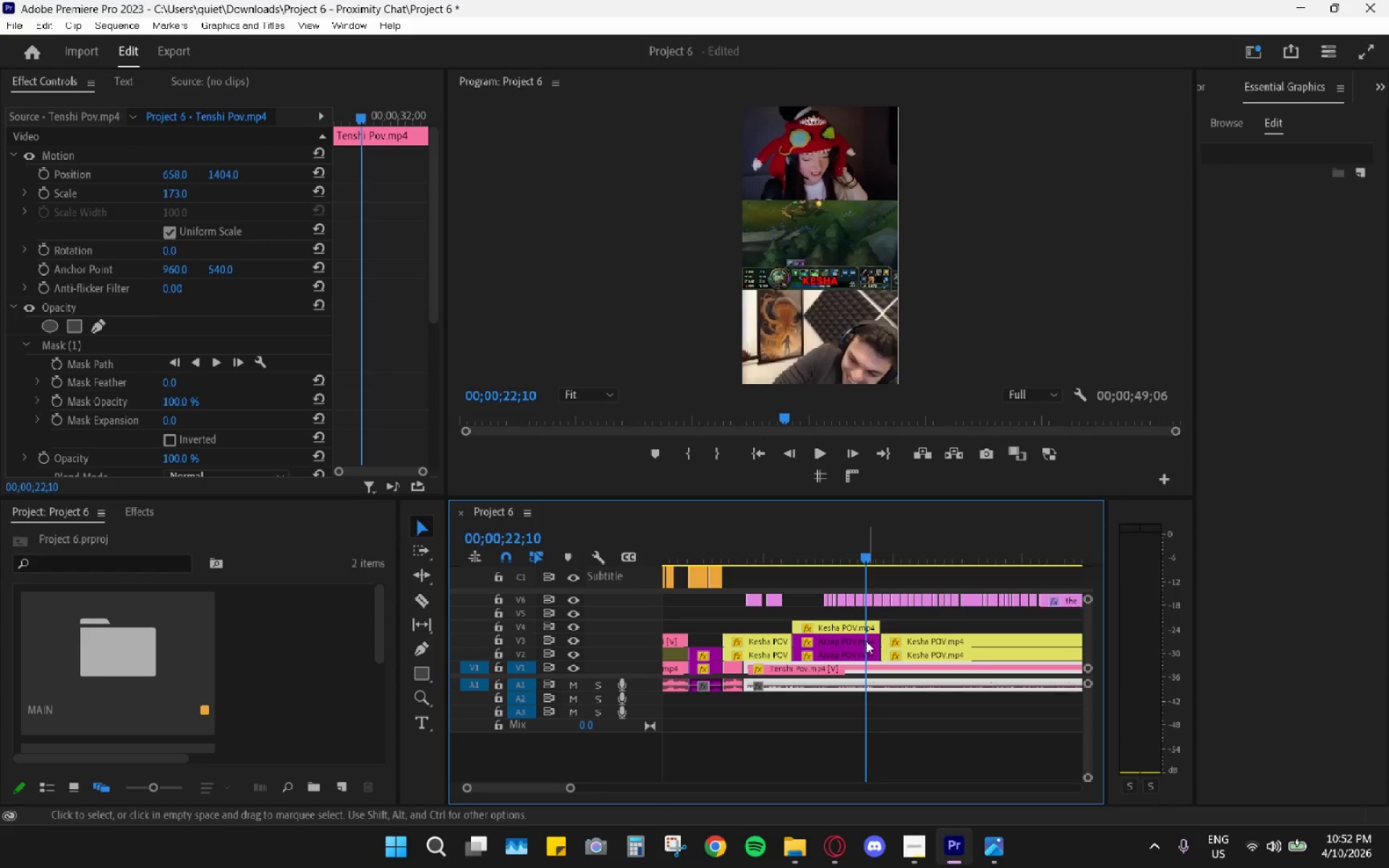 
left_click([865, 641])
 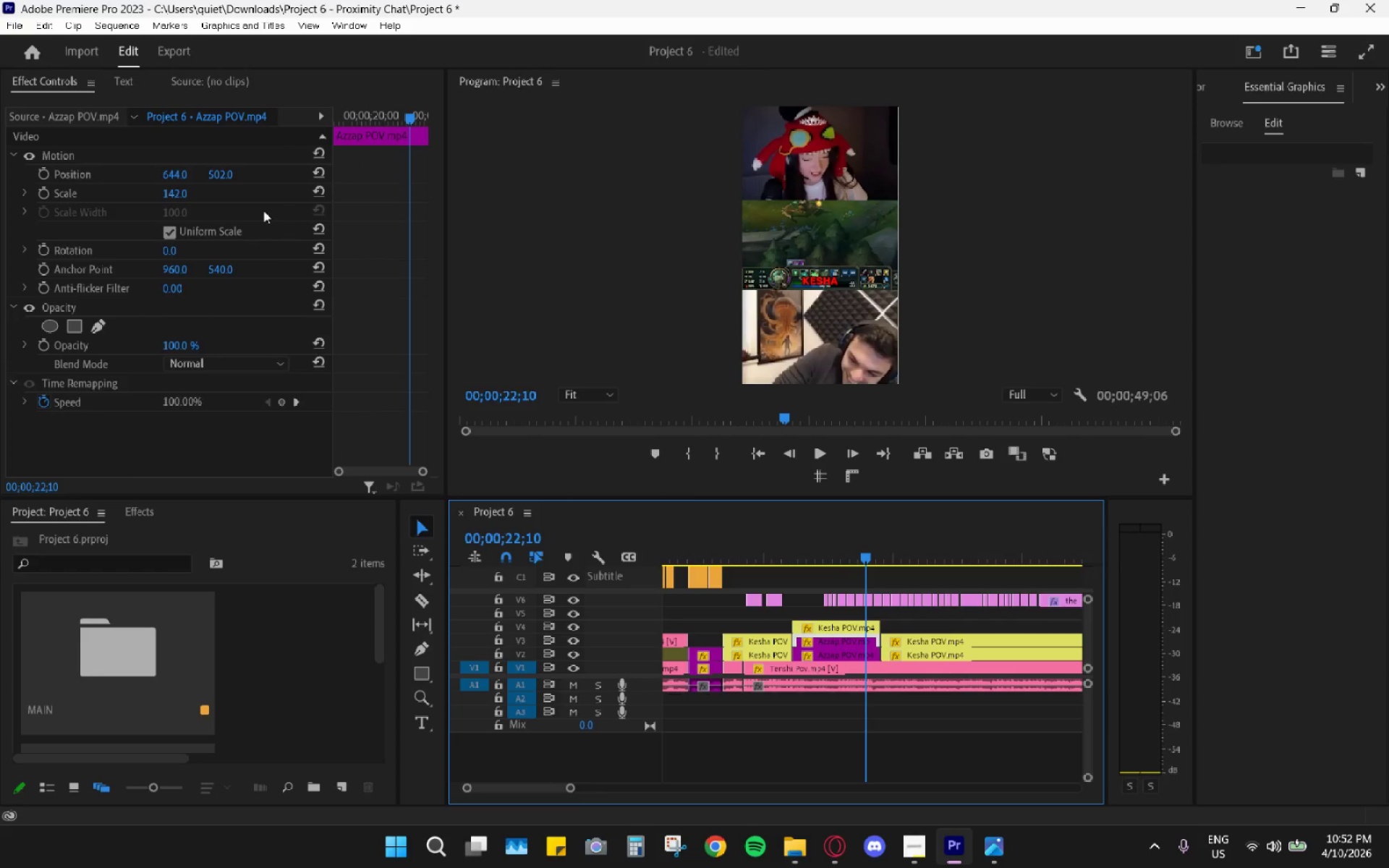 
left_click_drag(start_coordinate=[218, 174], to_coordinate=[538, 168])
 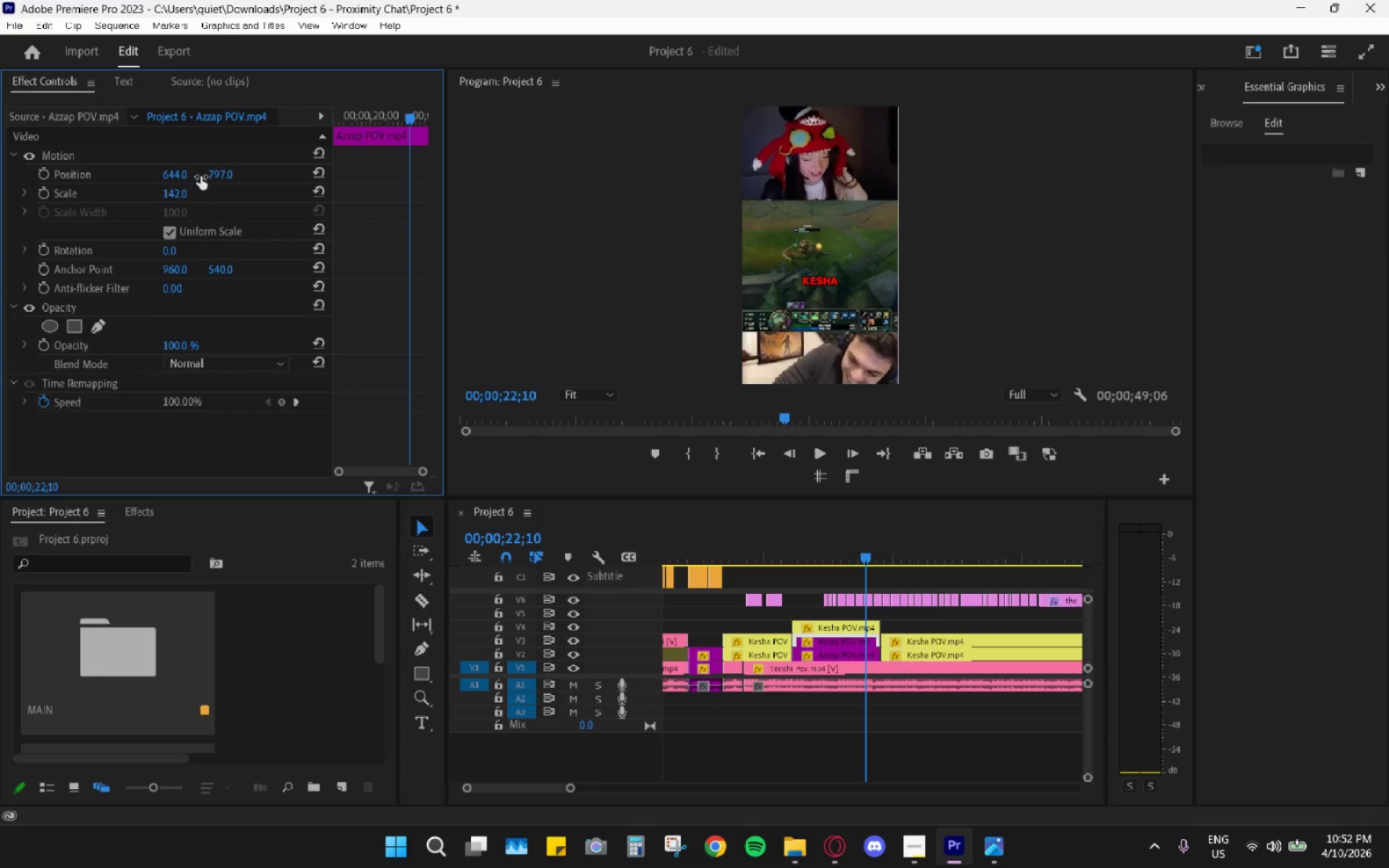 
left_click_drag(start_coordinate=[220, 173], to_coordinate=[291, 166])
 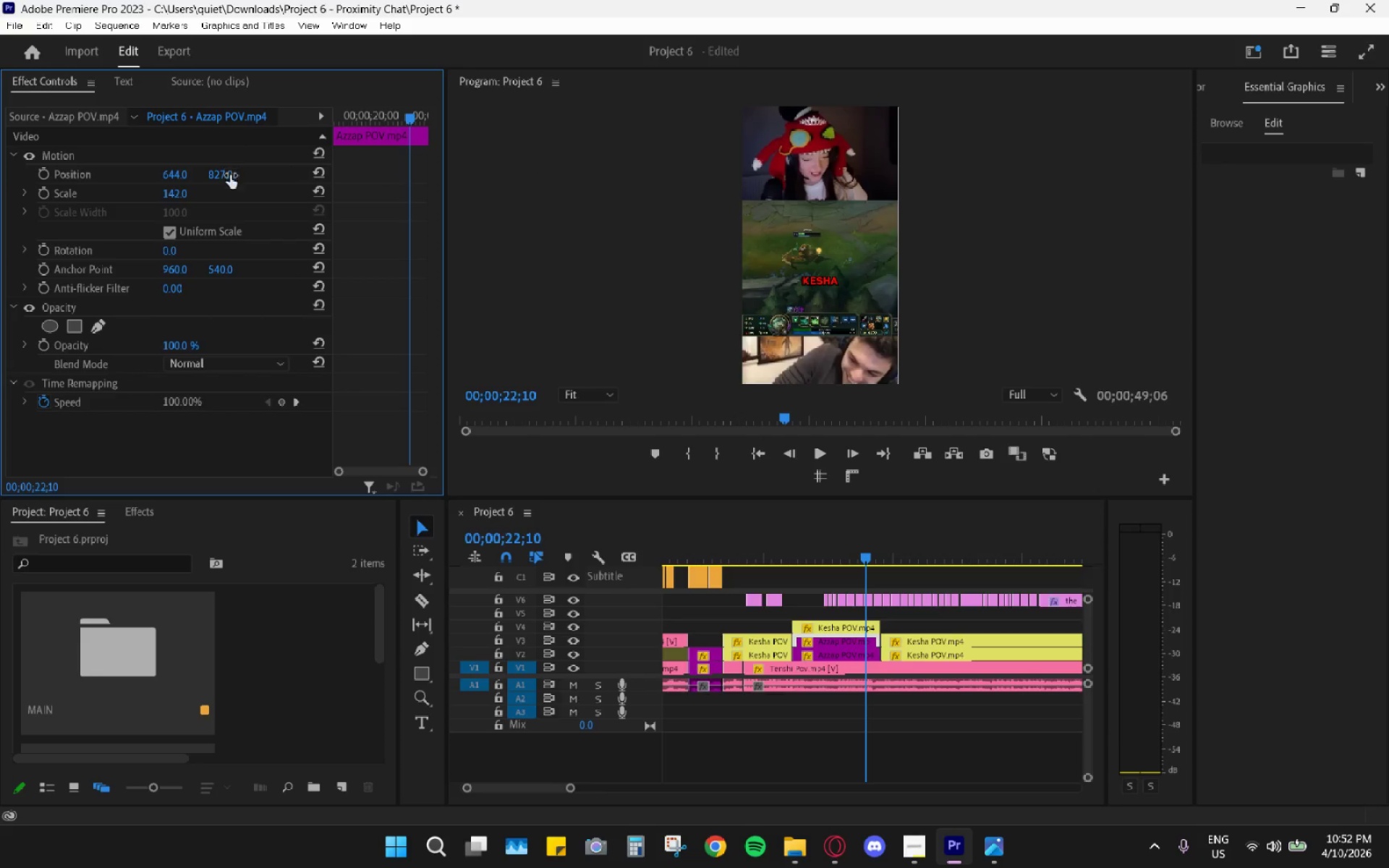 
key(Space)
 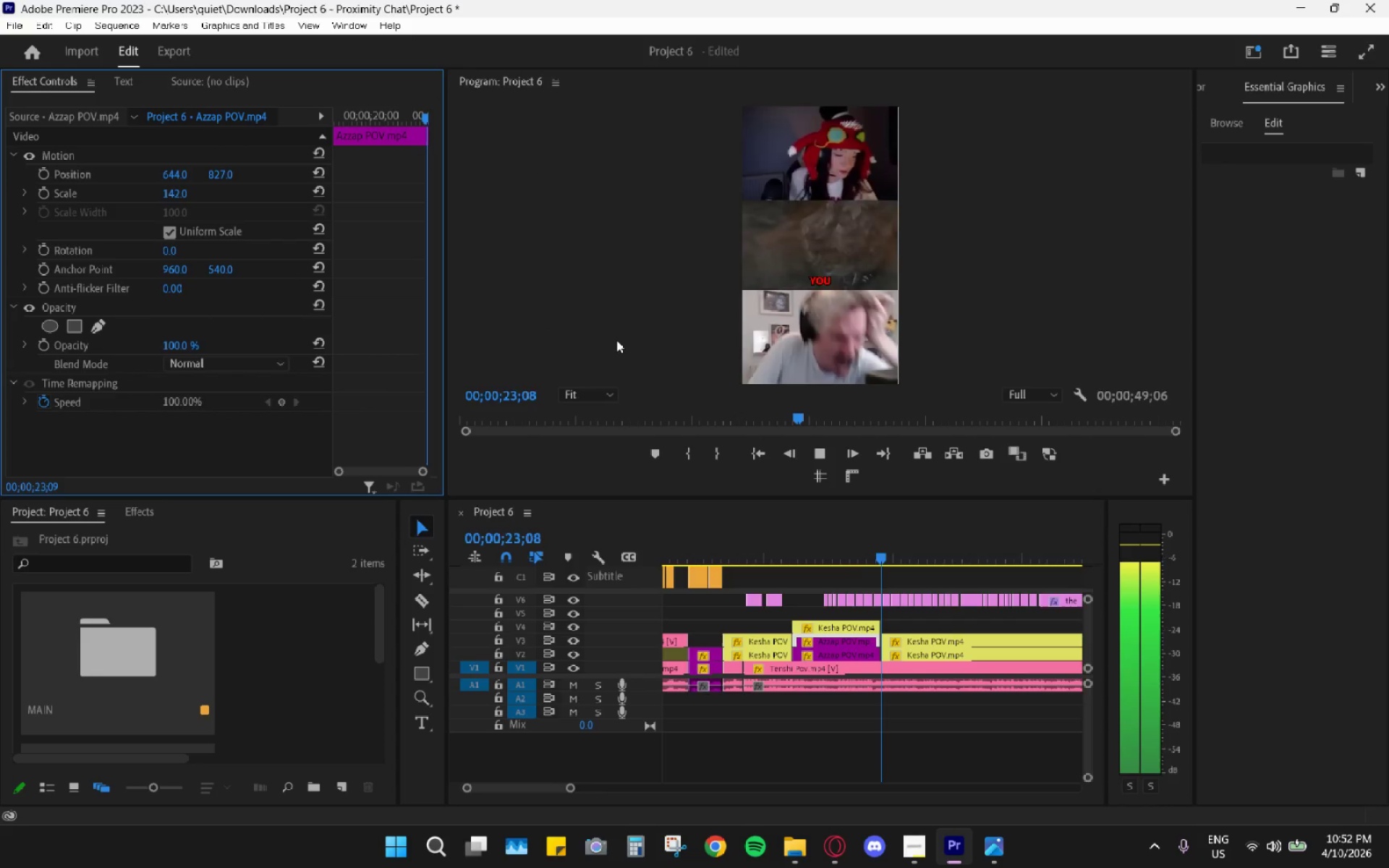 
key(Space)
 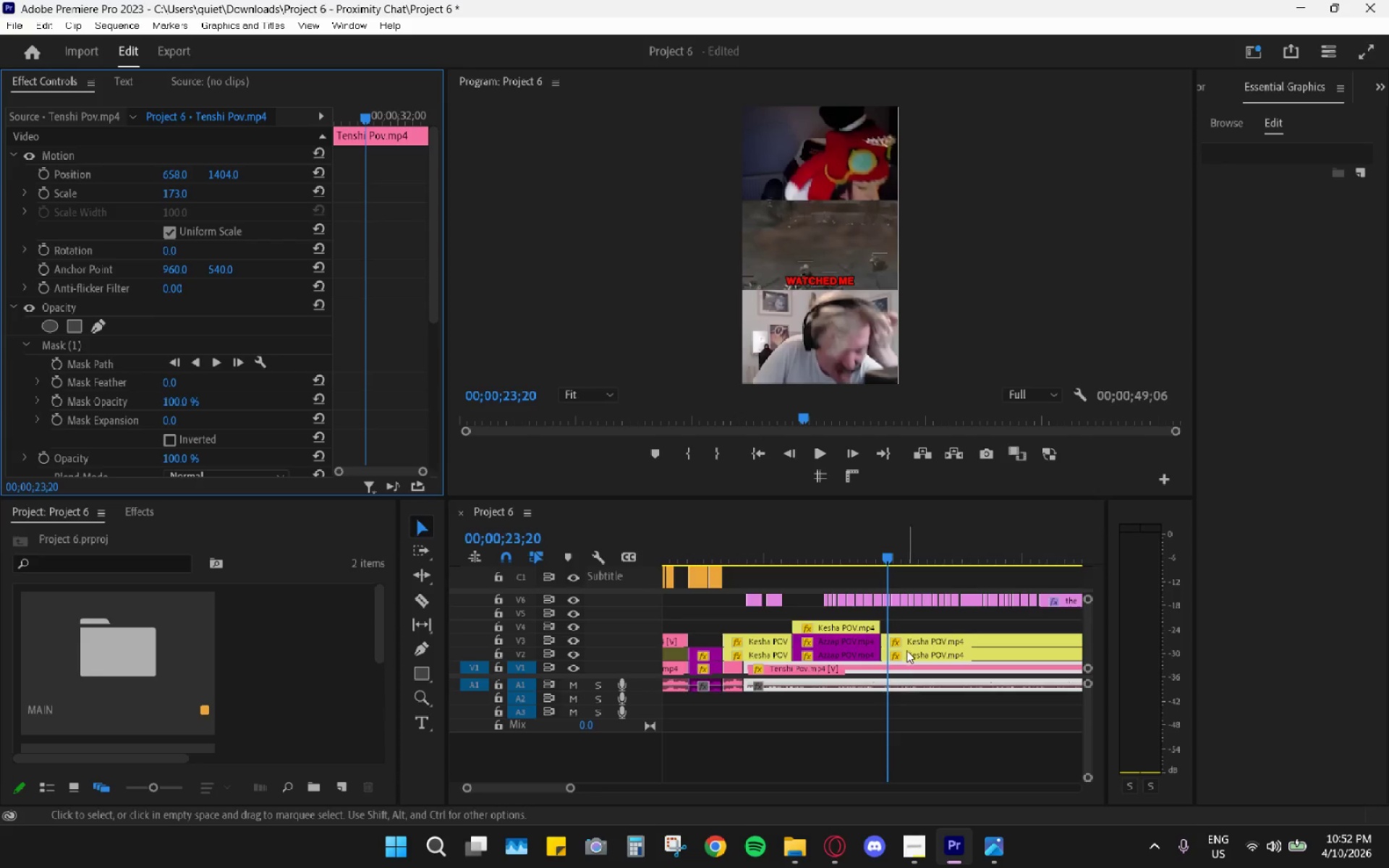 
left_click_drag(start_coordinate=[859, 556], to_coordinate=[850, 553])
 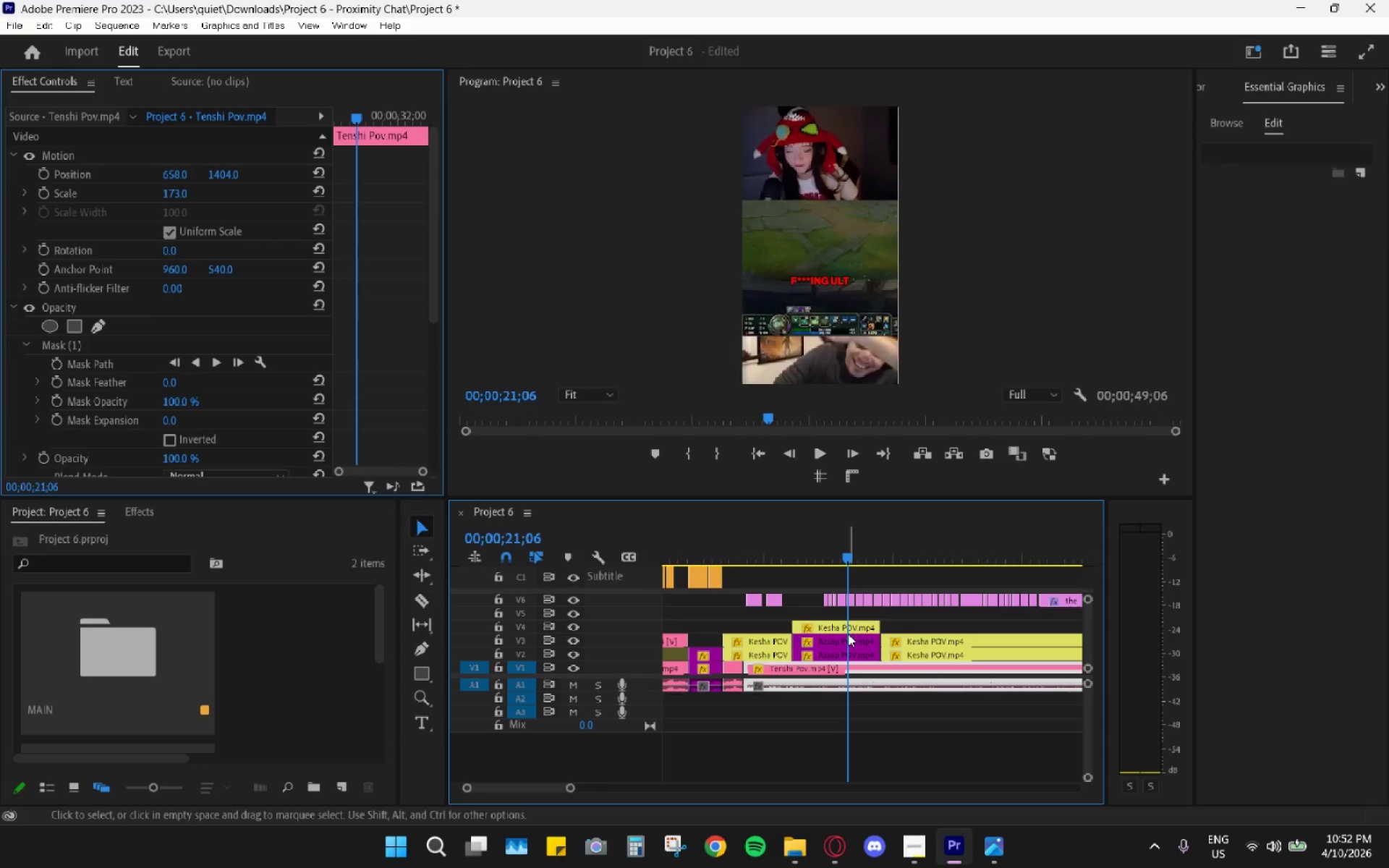 
left_click([846, 634])
 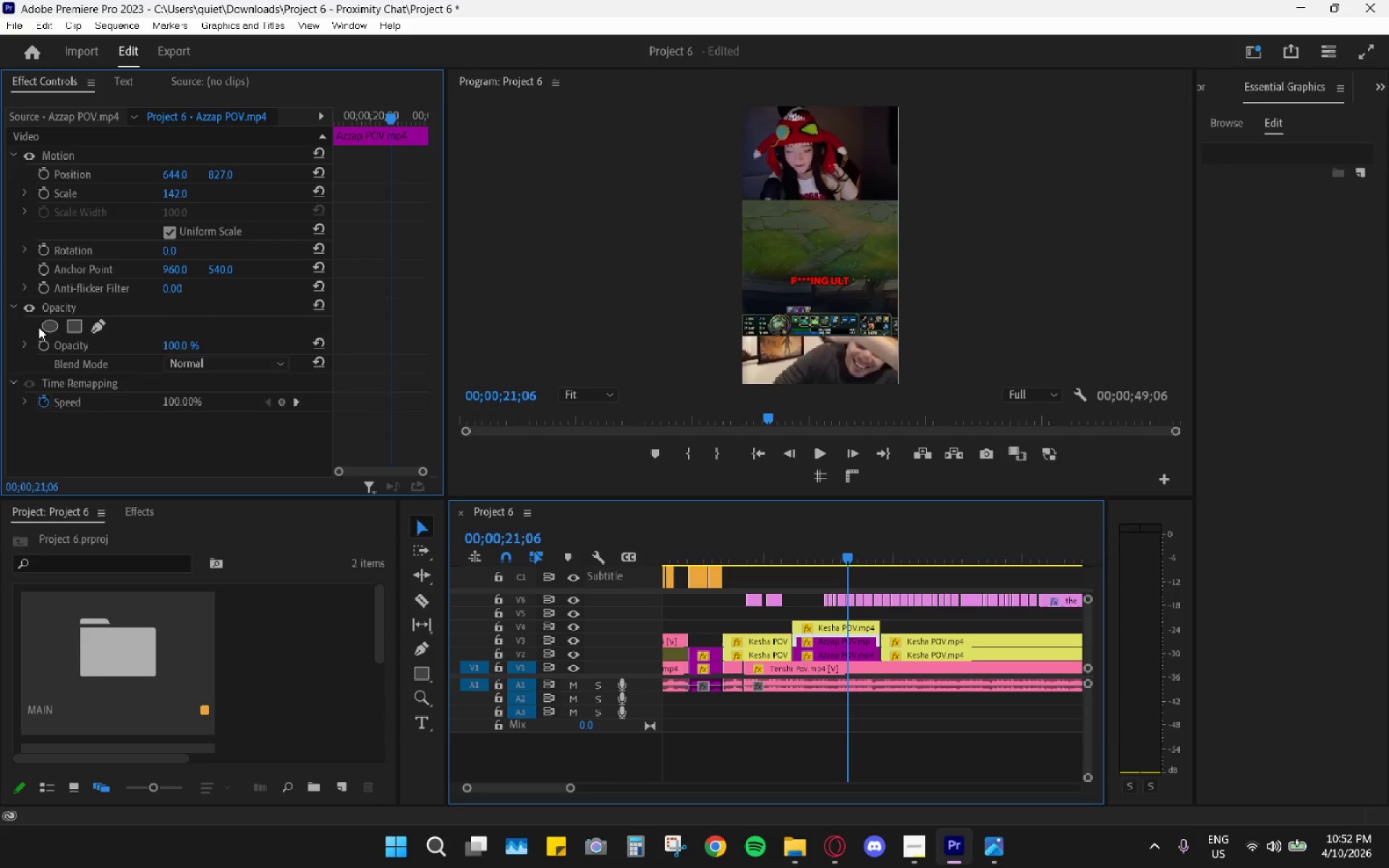 
left_click([75, 324])
 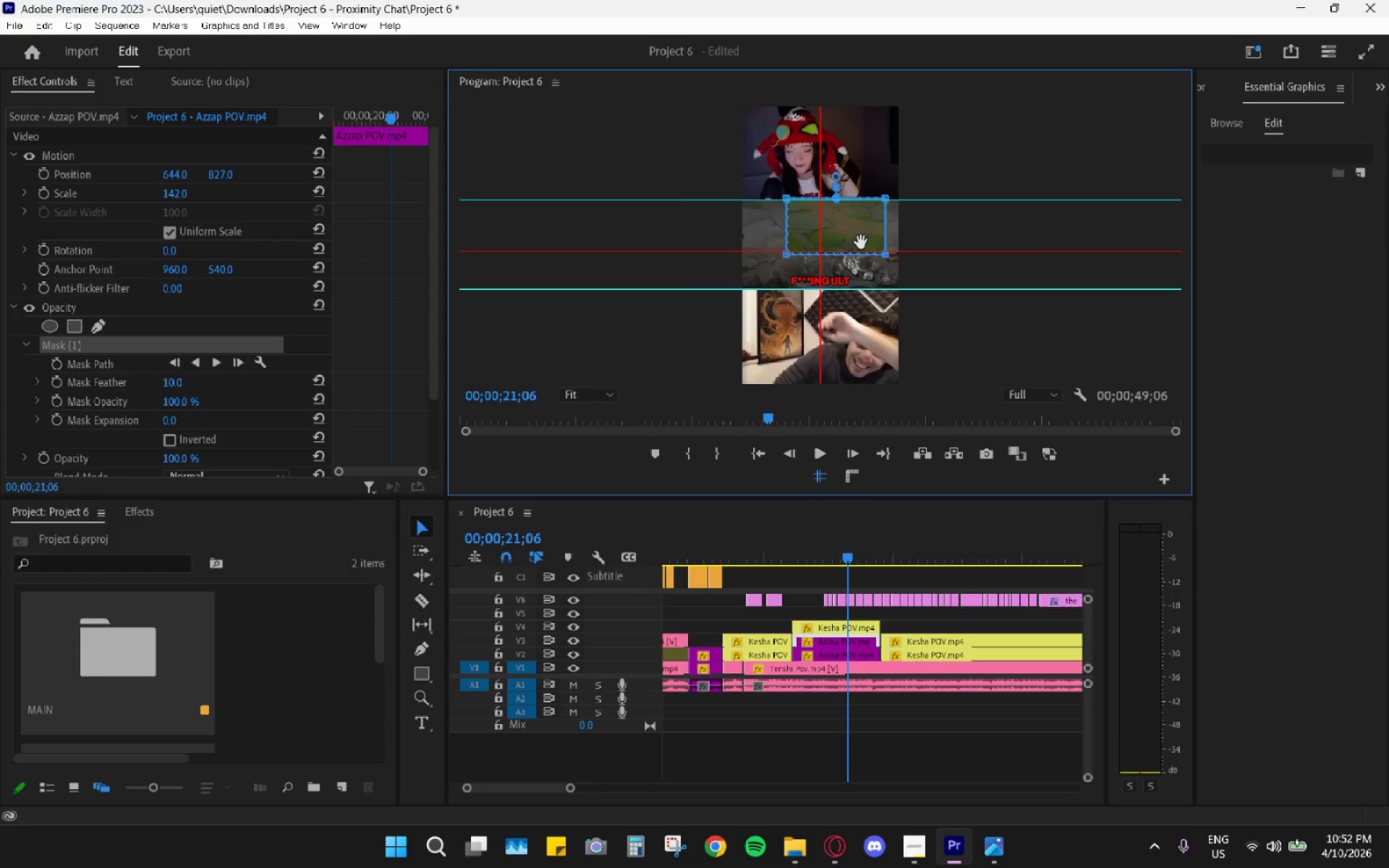 
left_click_drag(start_coordinate=[177, 381], to_coordinate=[52, 375])
 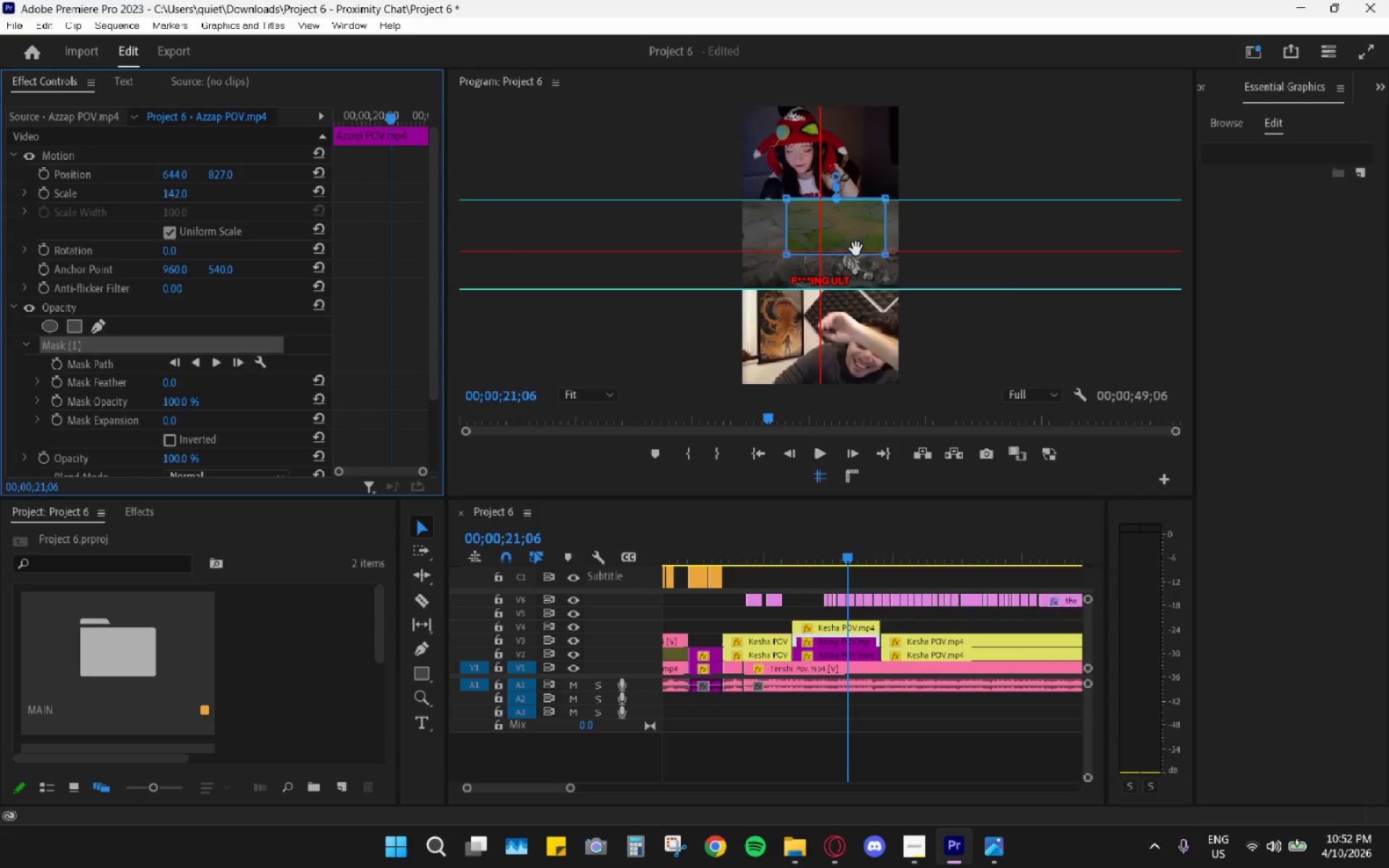 
left_click_drag(start_coordinate=[851, 234], to_coordinate=[800, 269])
 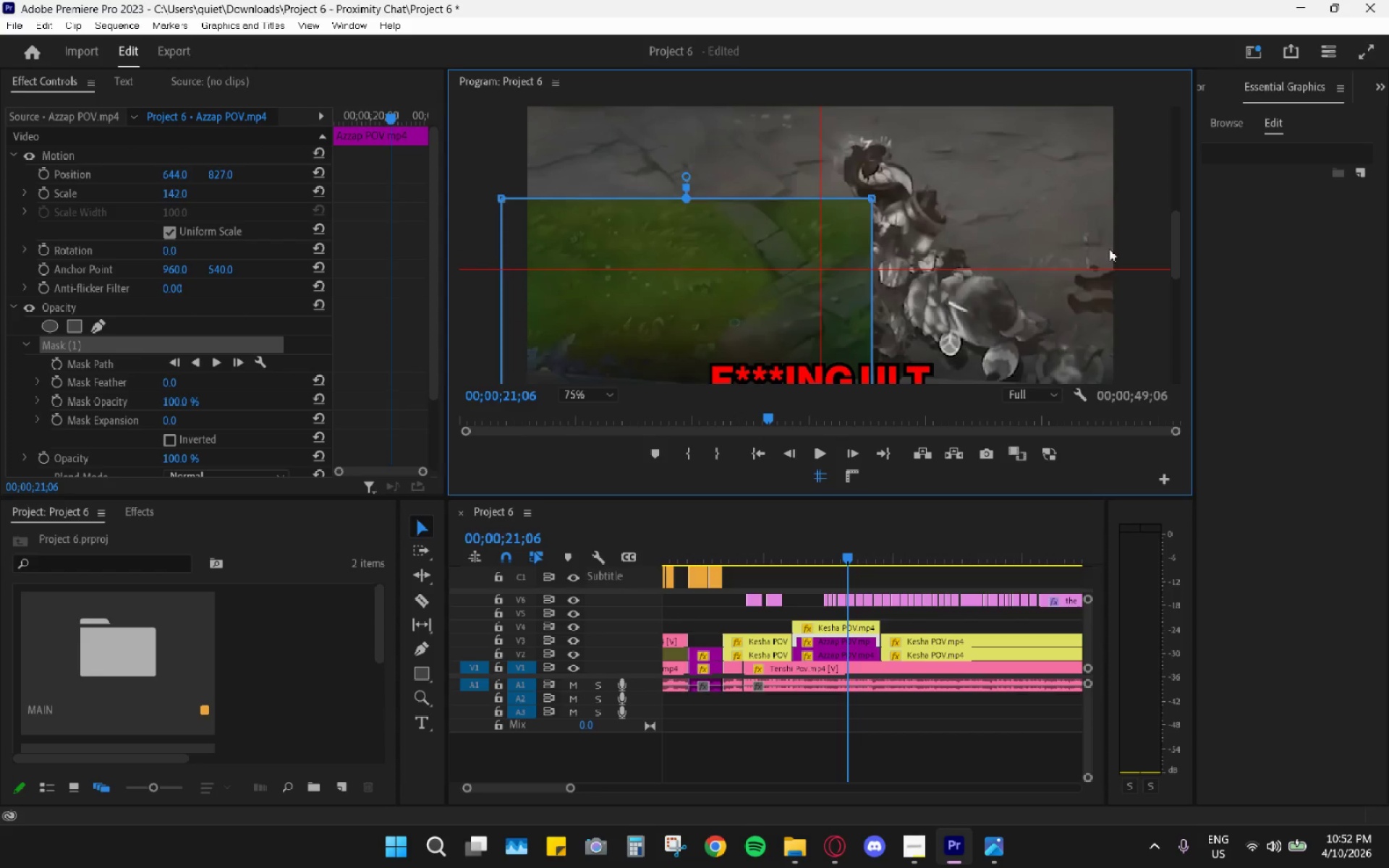 
left_click_drag(start_coordinate=[1176, 252], to_coordinate=[1172, 291])
 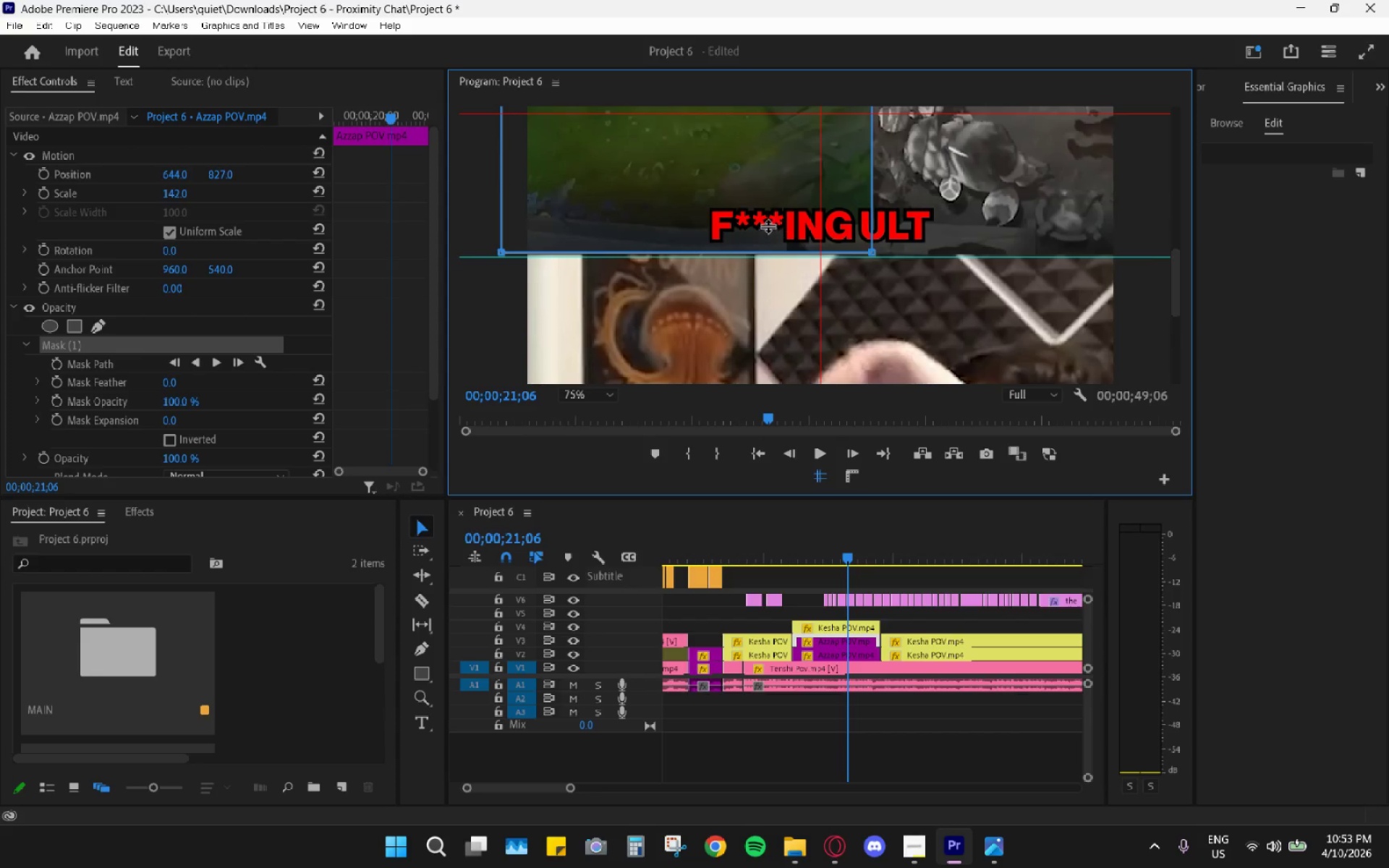 
left_click_drag(start_coordinate=[719, 210], to_coordinate=[721, 214])
 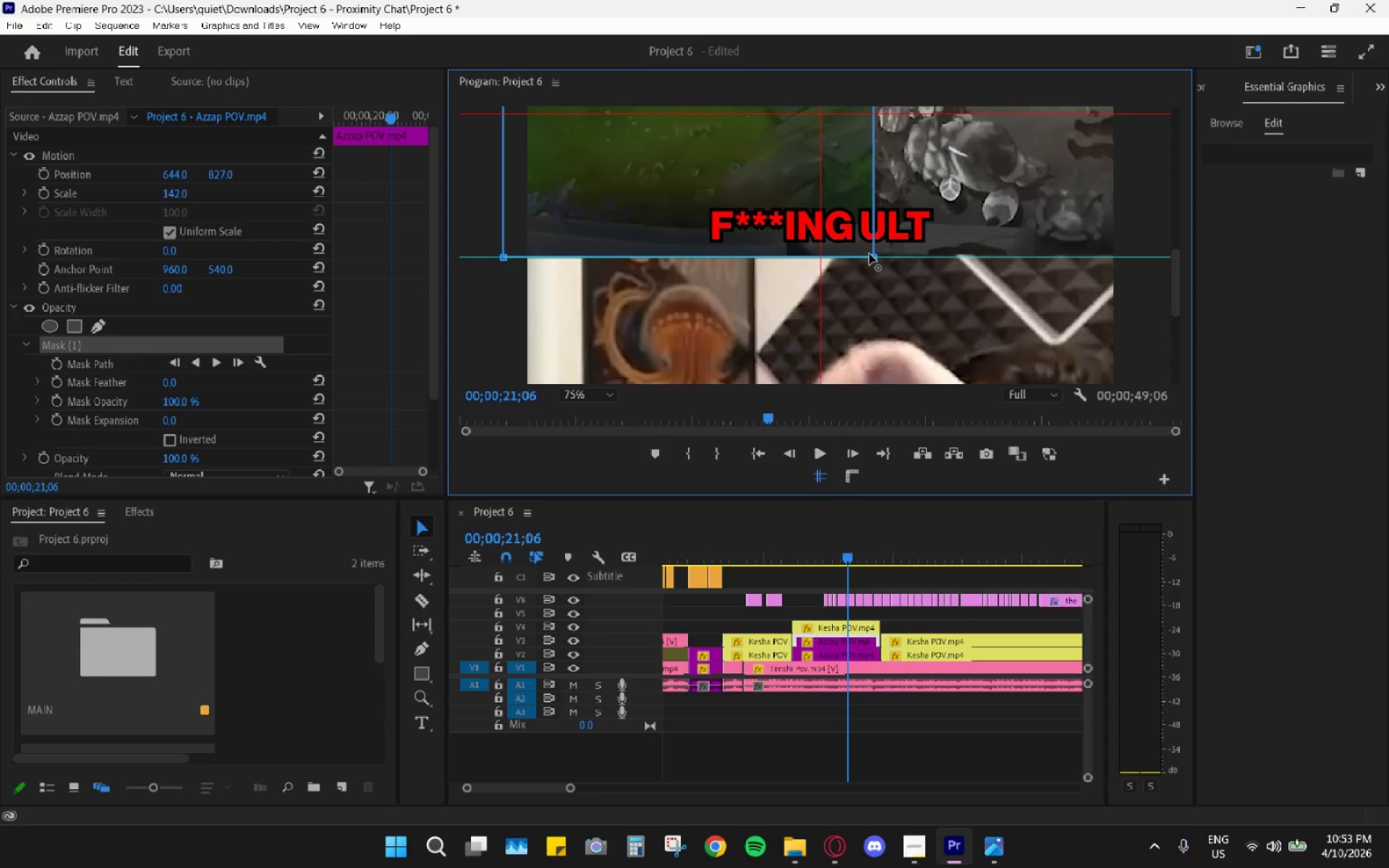 
left_click_drag(start_coordinate=[873, 255], to_coordinate=[1132, 255])
 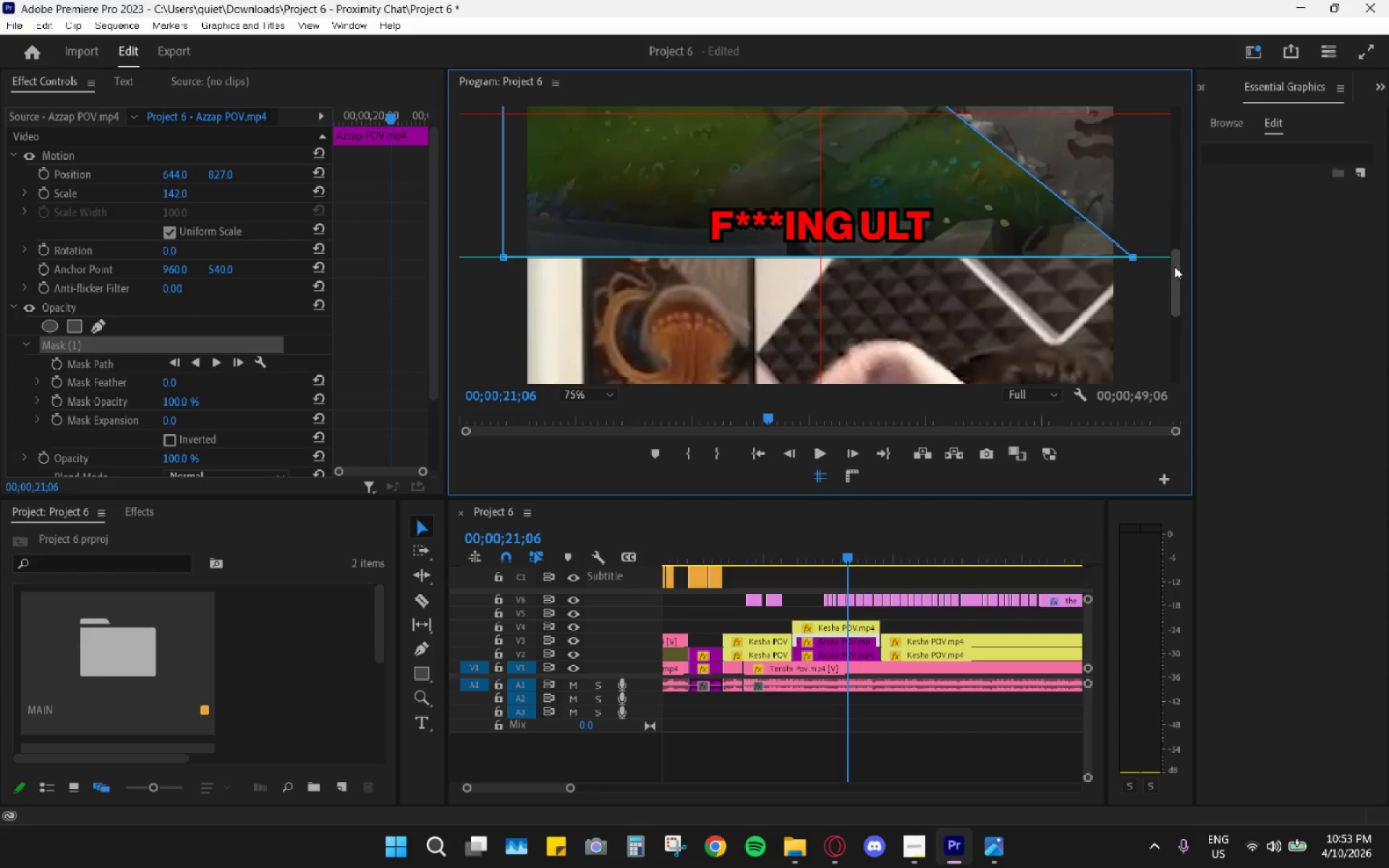 
left_click_drag(start_coordinate=[1174, 266], to_coordinate=[1174, 201])
 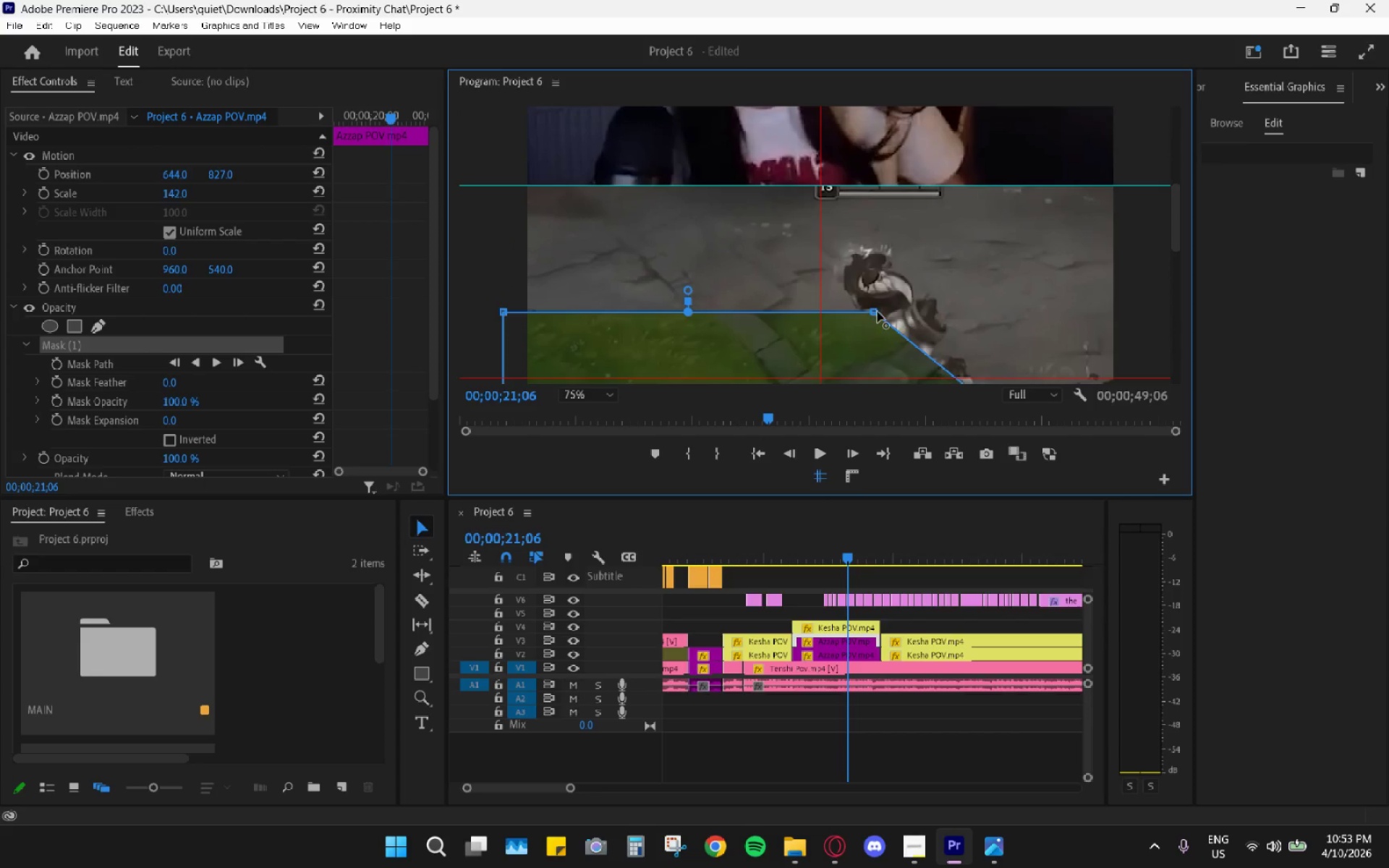 
left_click_drag(start_coordinate=[876, 314], to_coordinate=[1132, 188])
 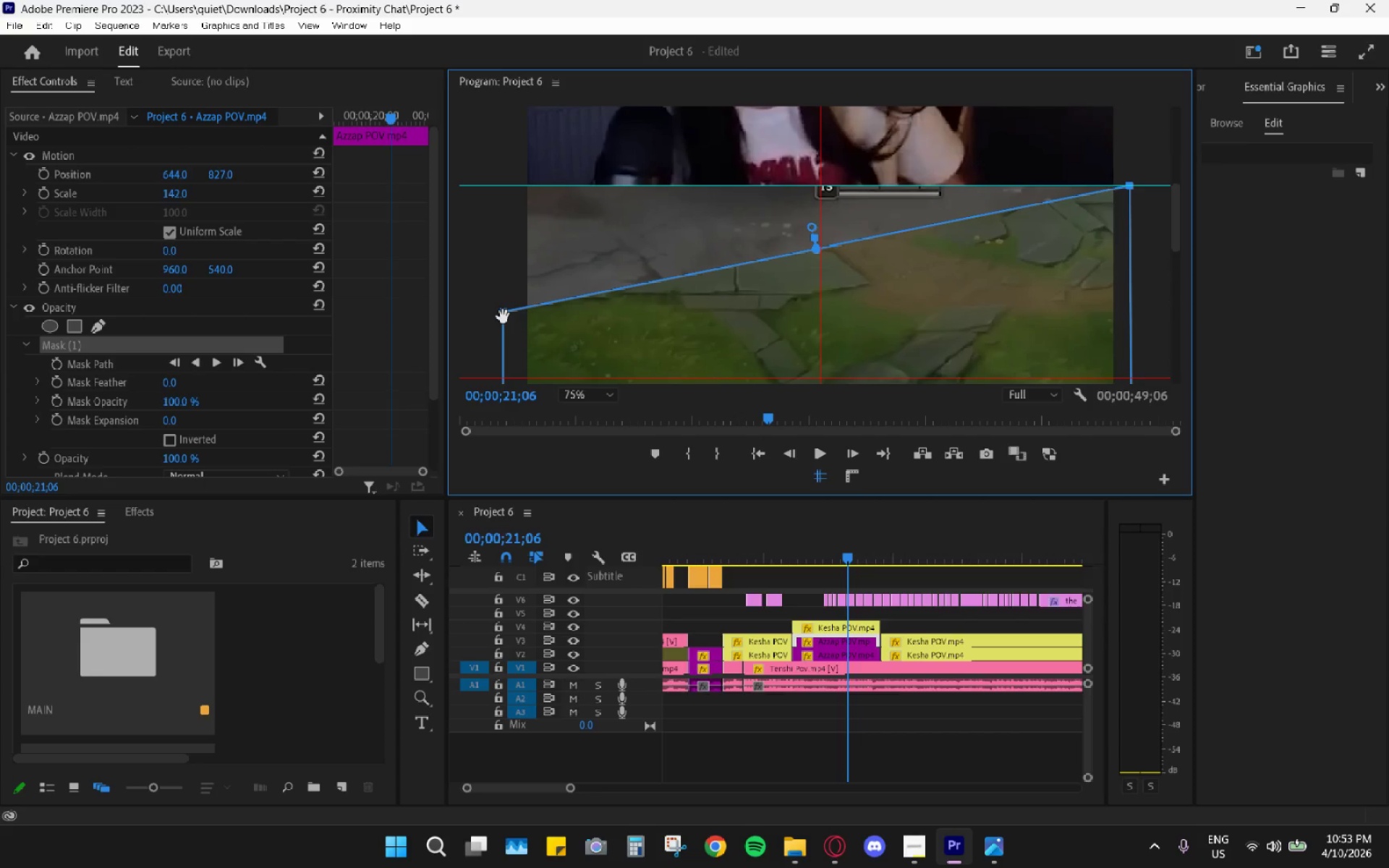 
left_click_drag(start_coordinate=[501, 314], to_coordinate=[505, 188])
 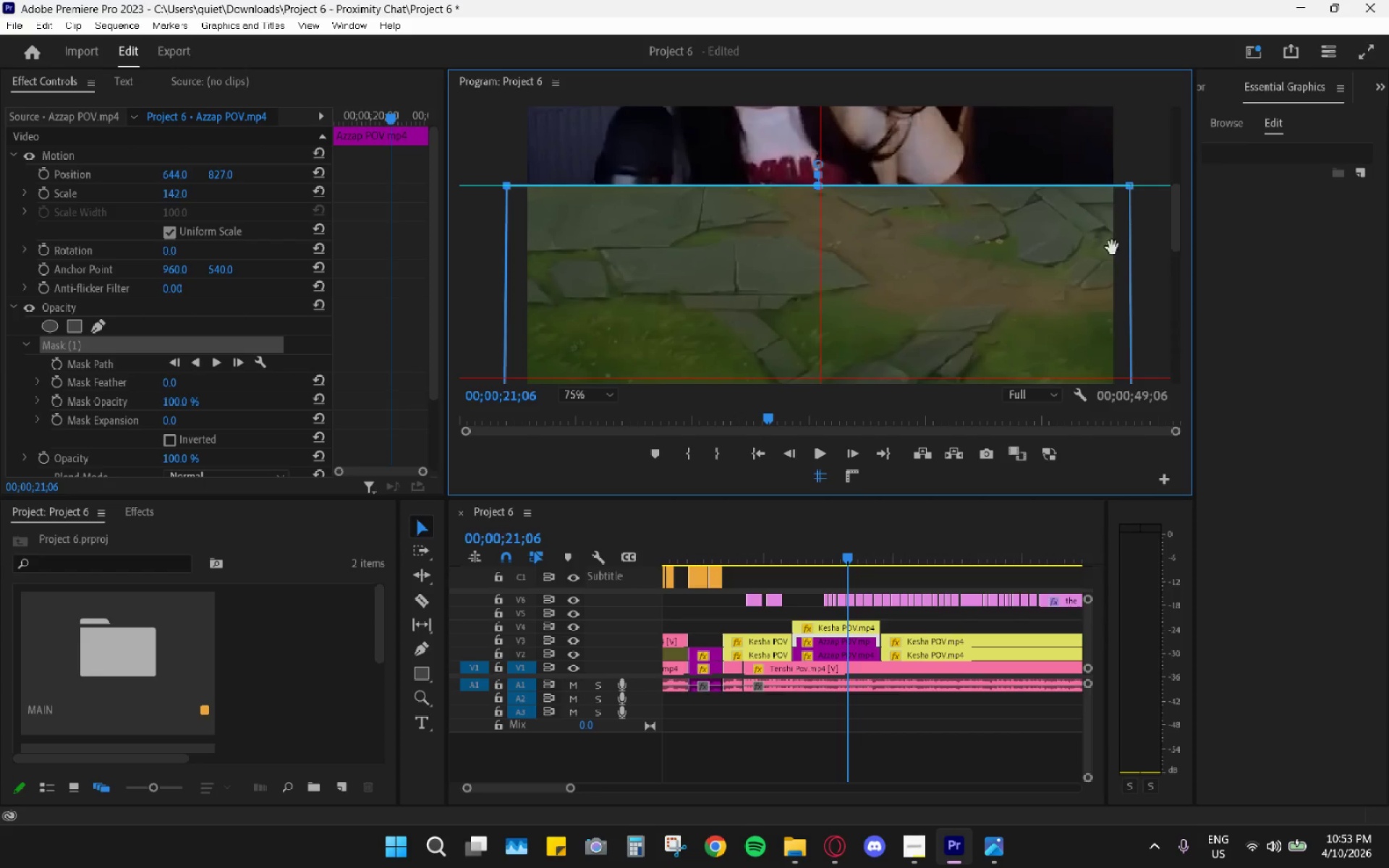 
left_click_drag(start_coordinate=[1174, 228], to_coordinate=[1168, 287])
 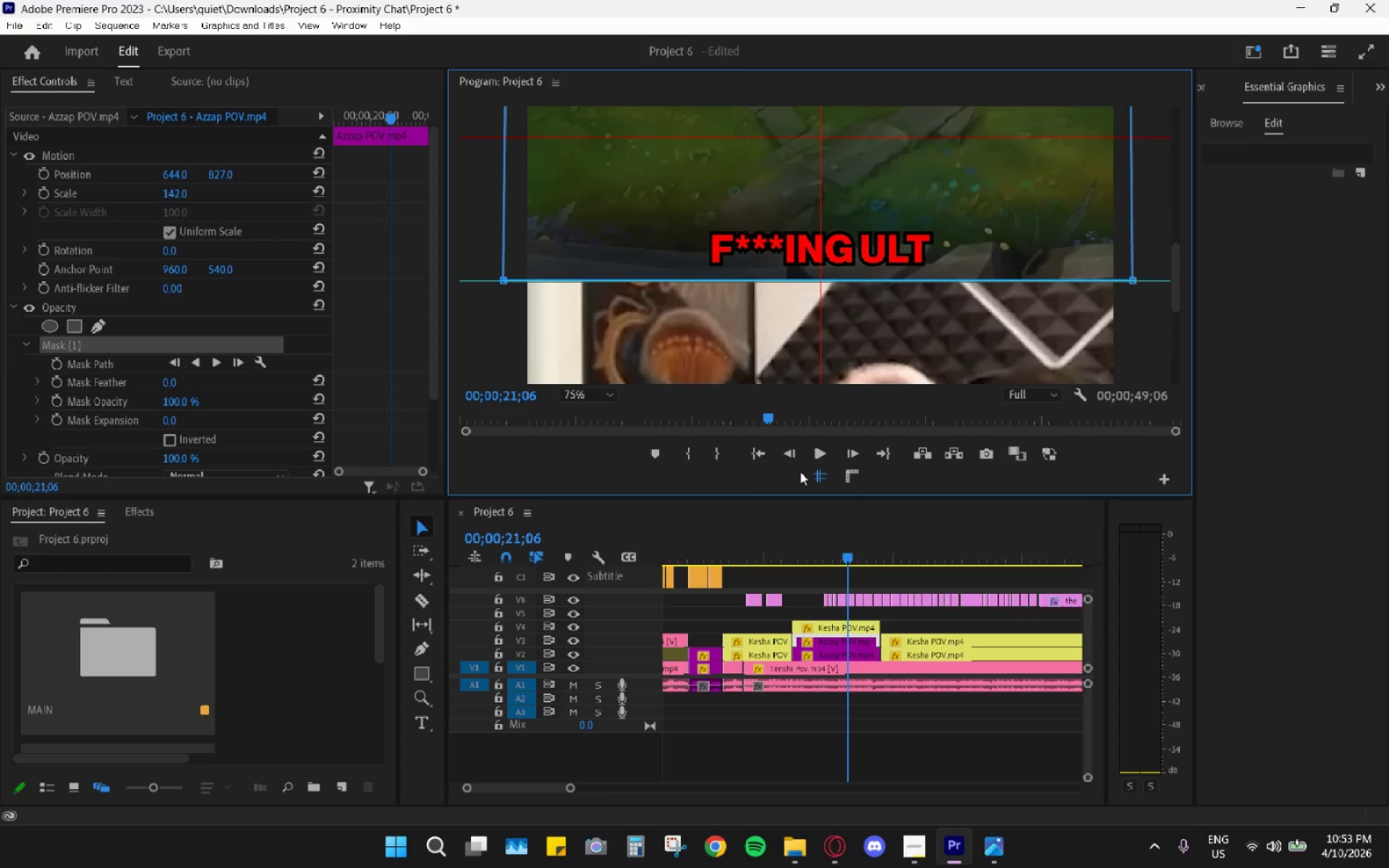 
left_click([817, 476])
 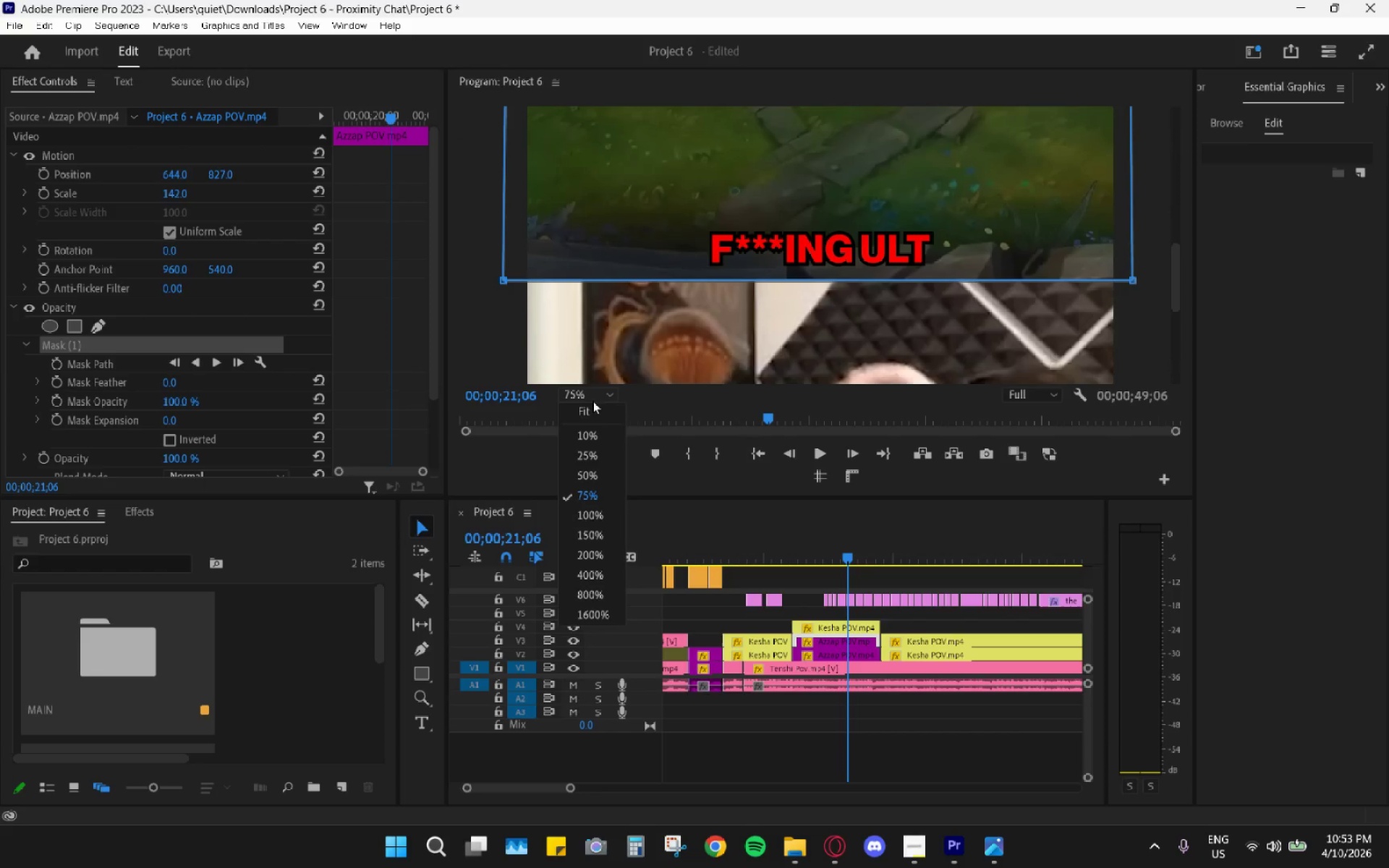 
double_click([587, 410])
 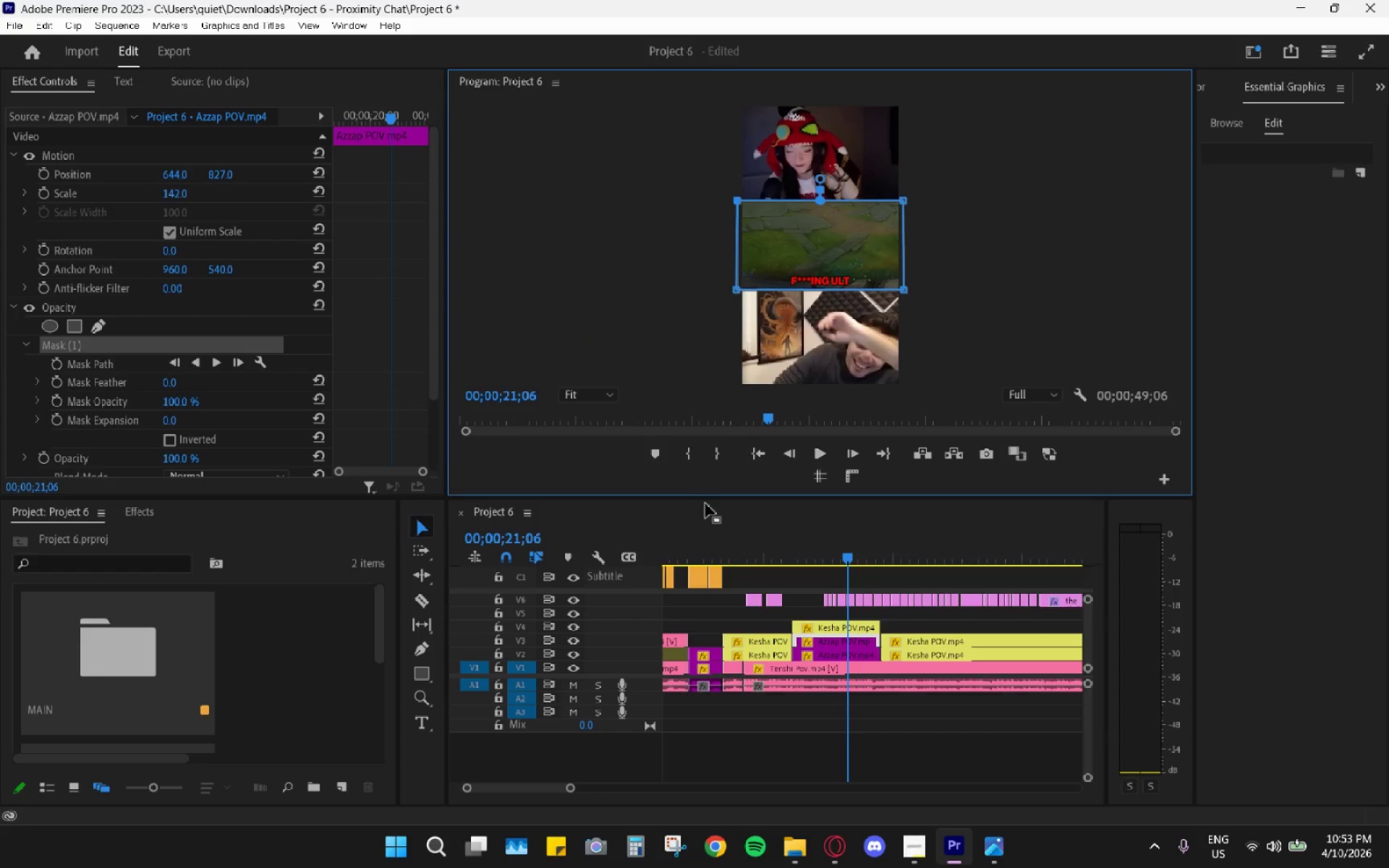 
left_click([748, 533])
 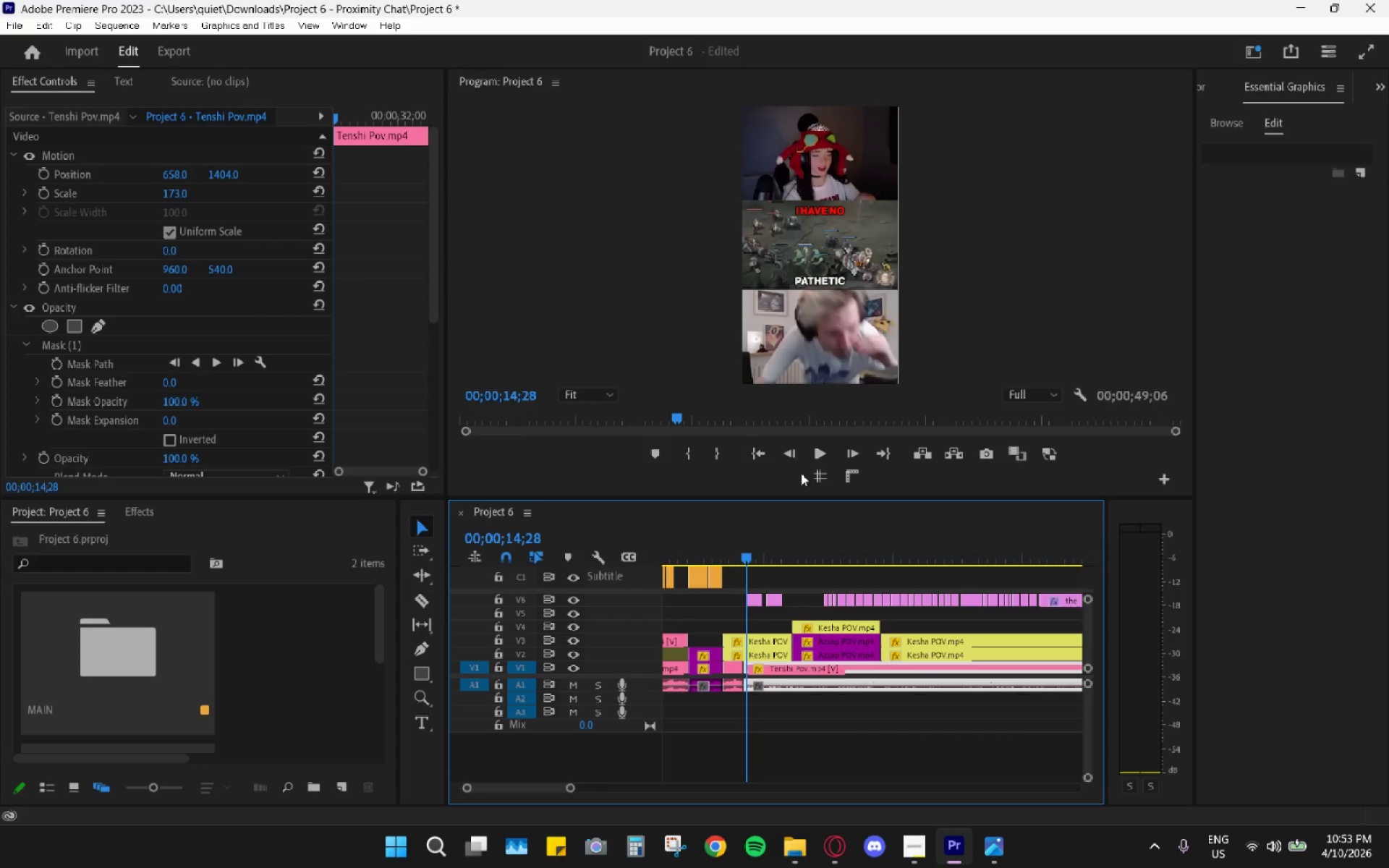 
key(Space)
 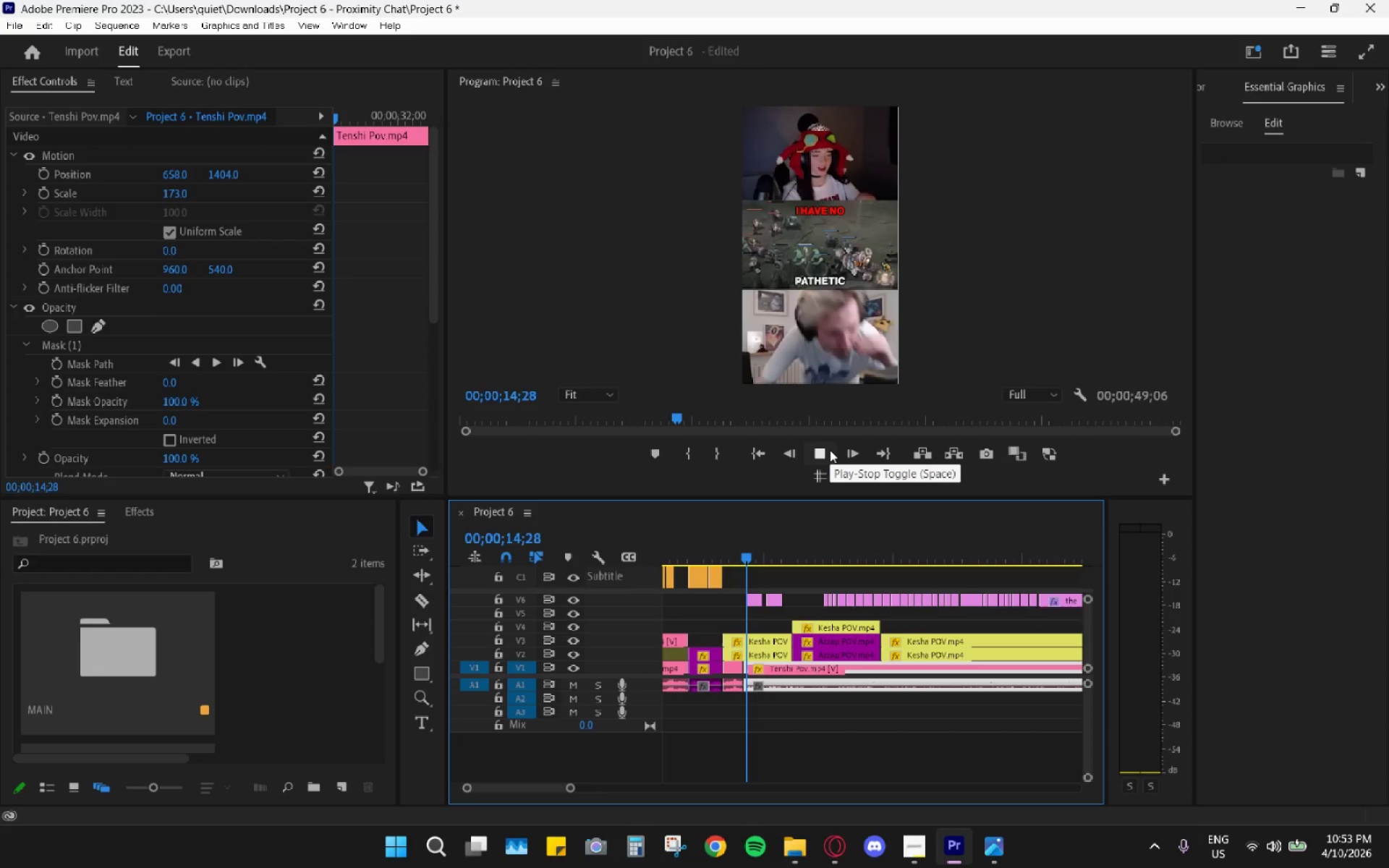 
key(Space)
 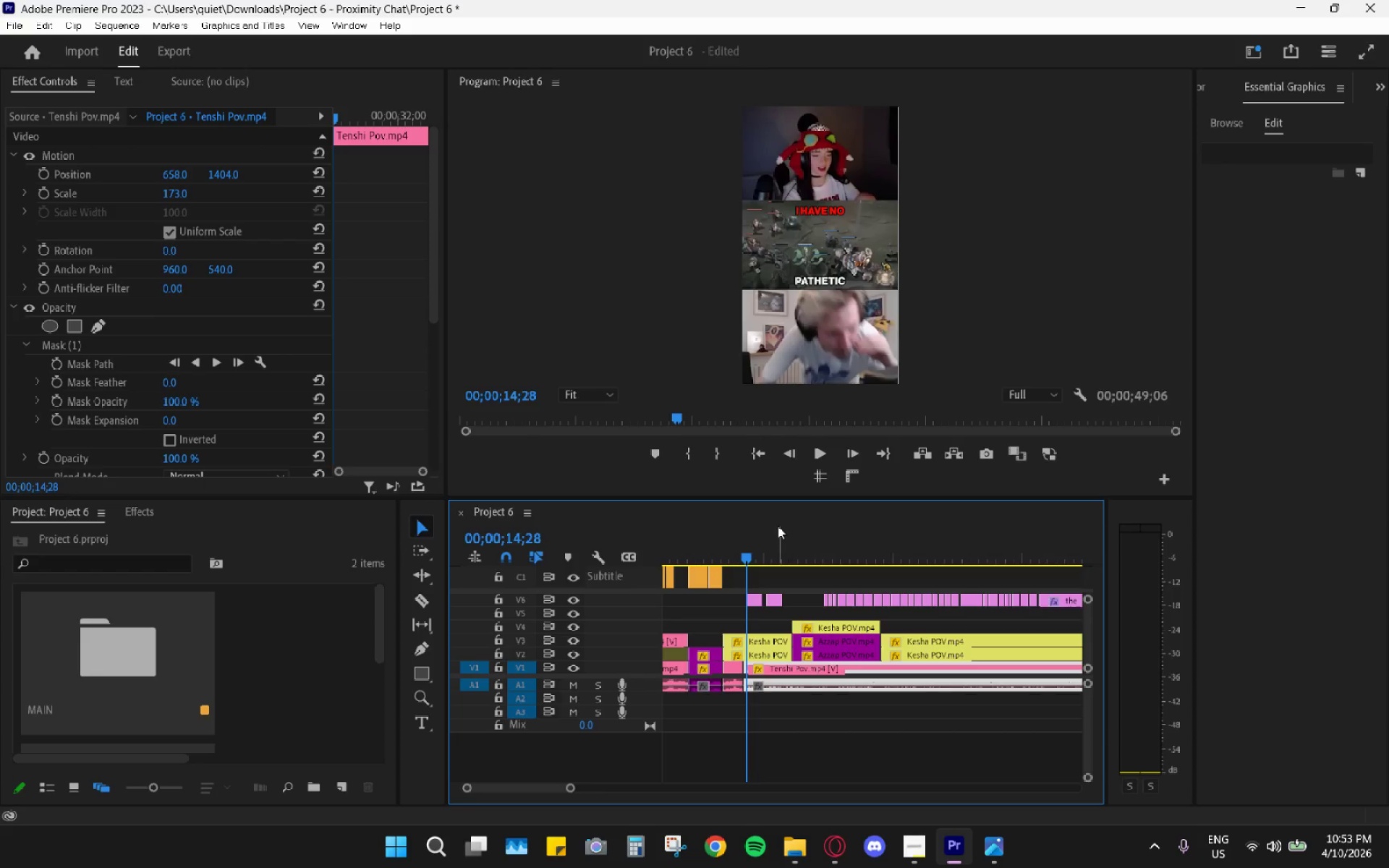 
wait(5.44)
 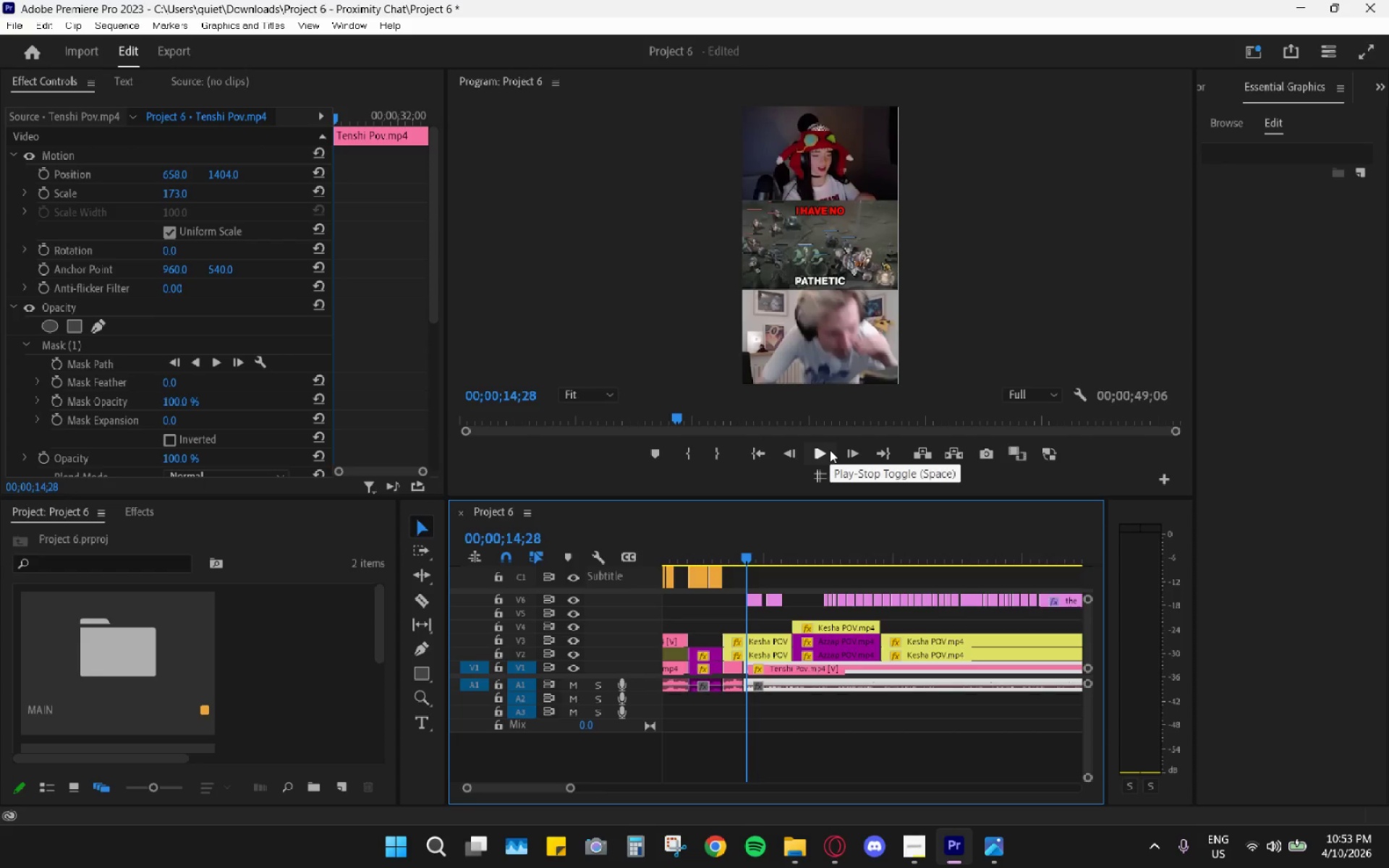 
left_click([815, 454])
 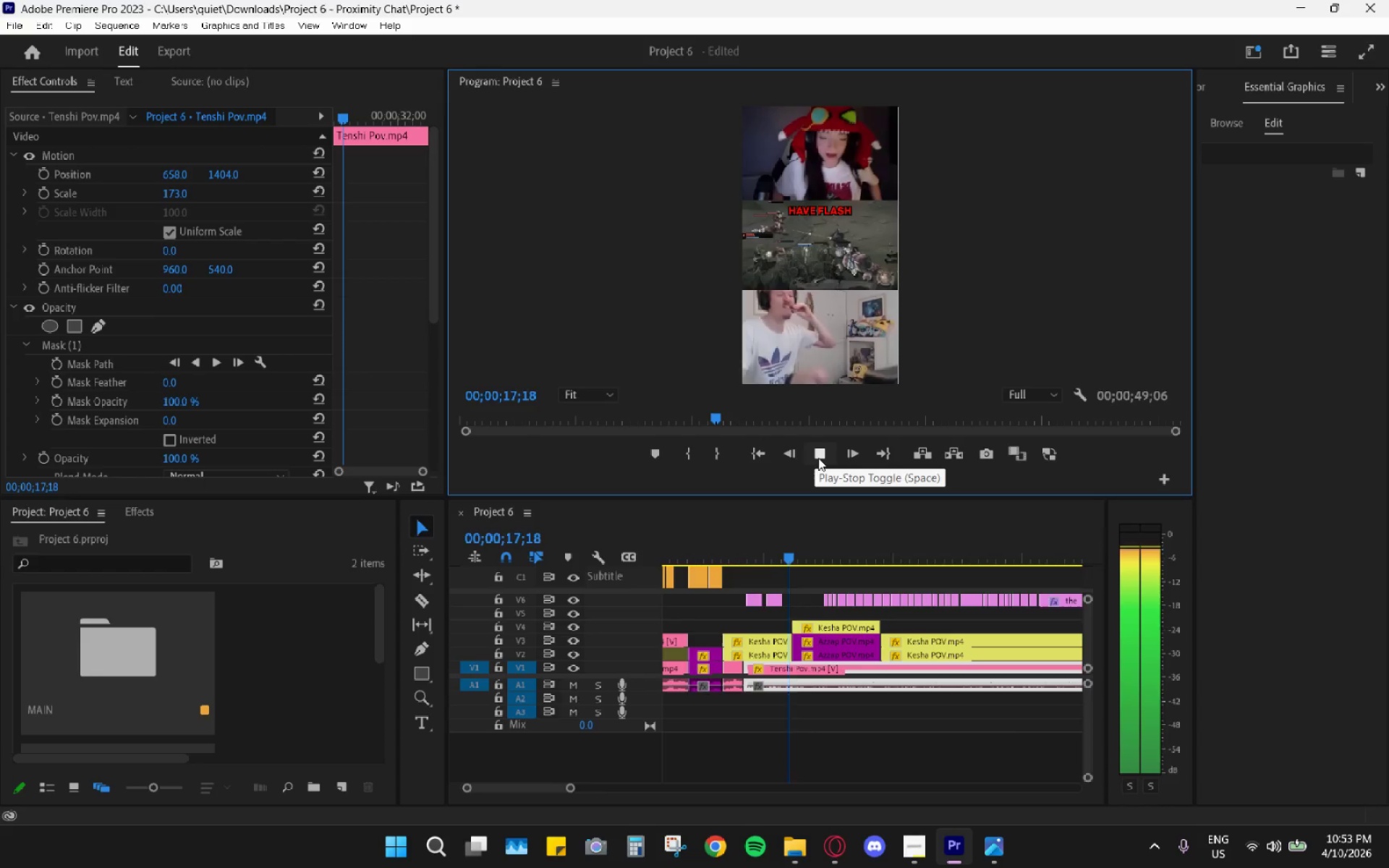 
key(Space)
 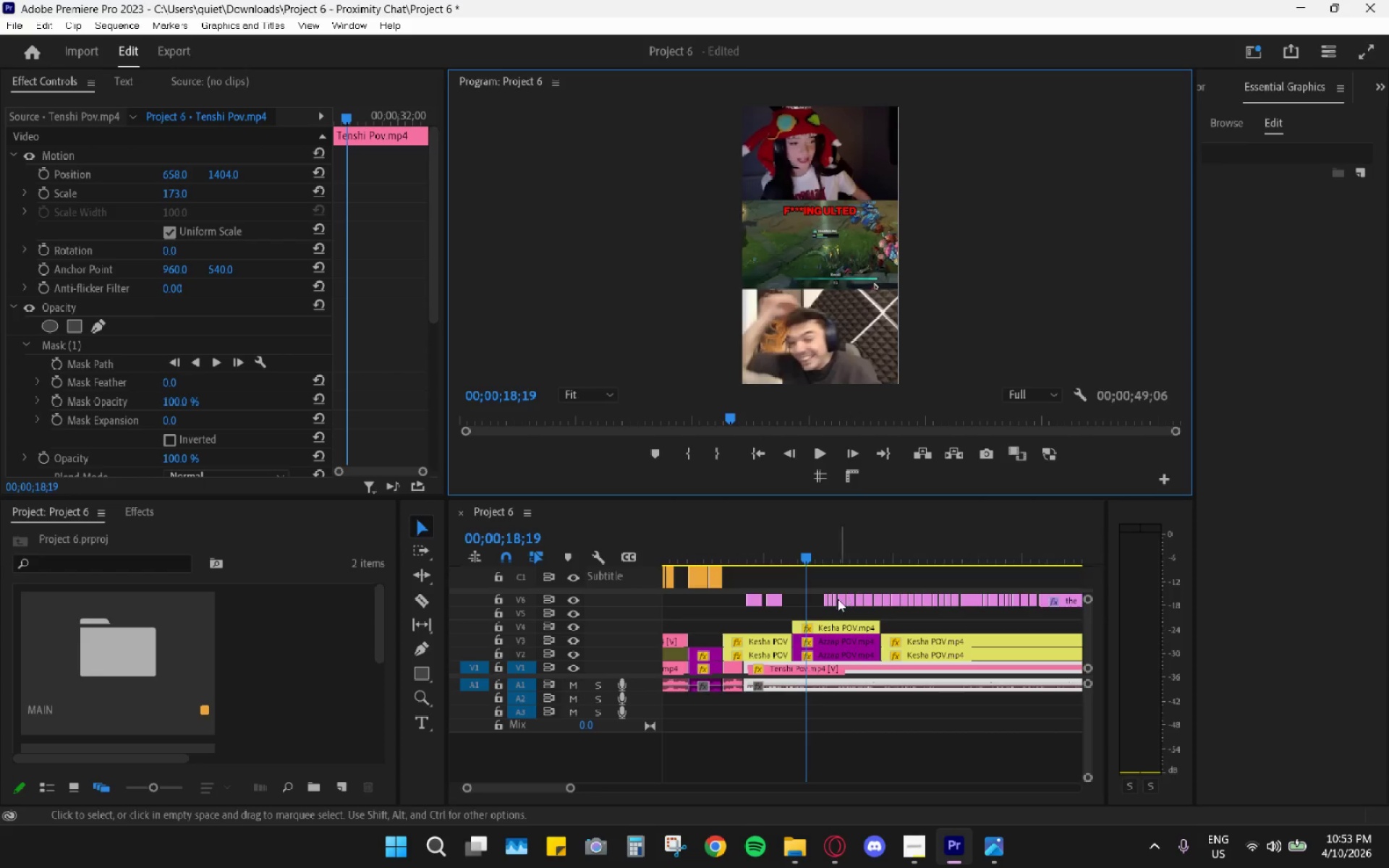 
hold_key(key=AltLeft, duration=0.78)
scroll: coordinate [825, 621], scroll_direction: up, amount: 11.0
 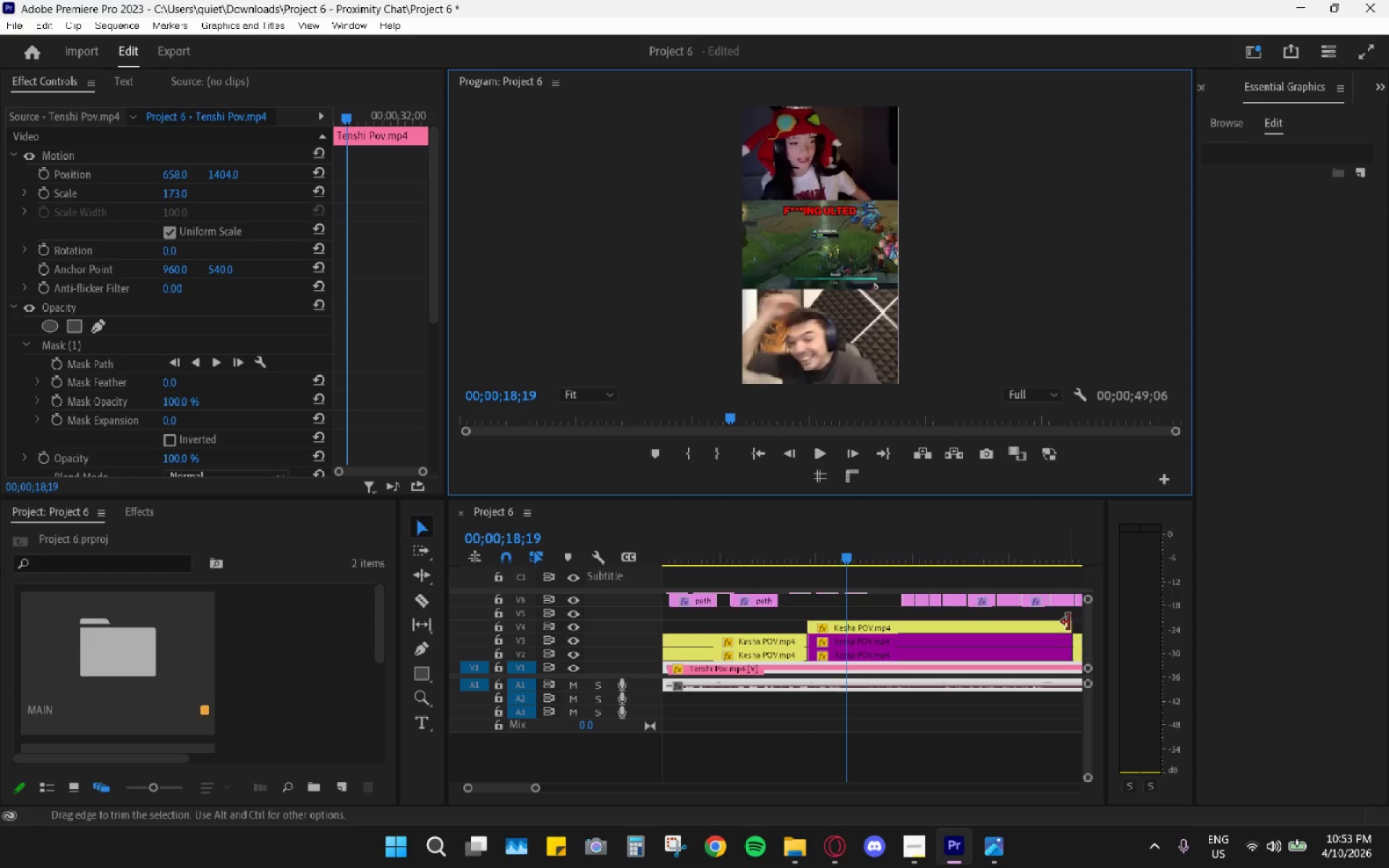 
left_click_drag(start_coordinate=[1092, 629], to_coordinate=[1095, 590])
 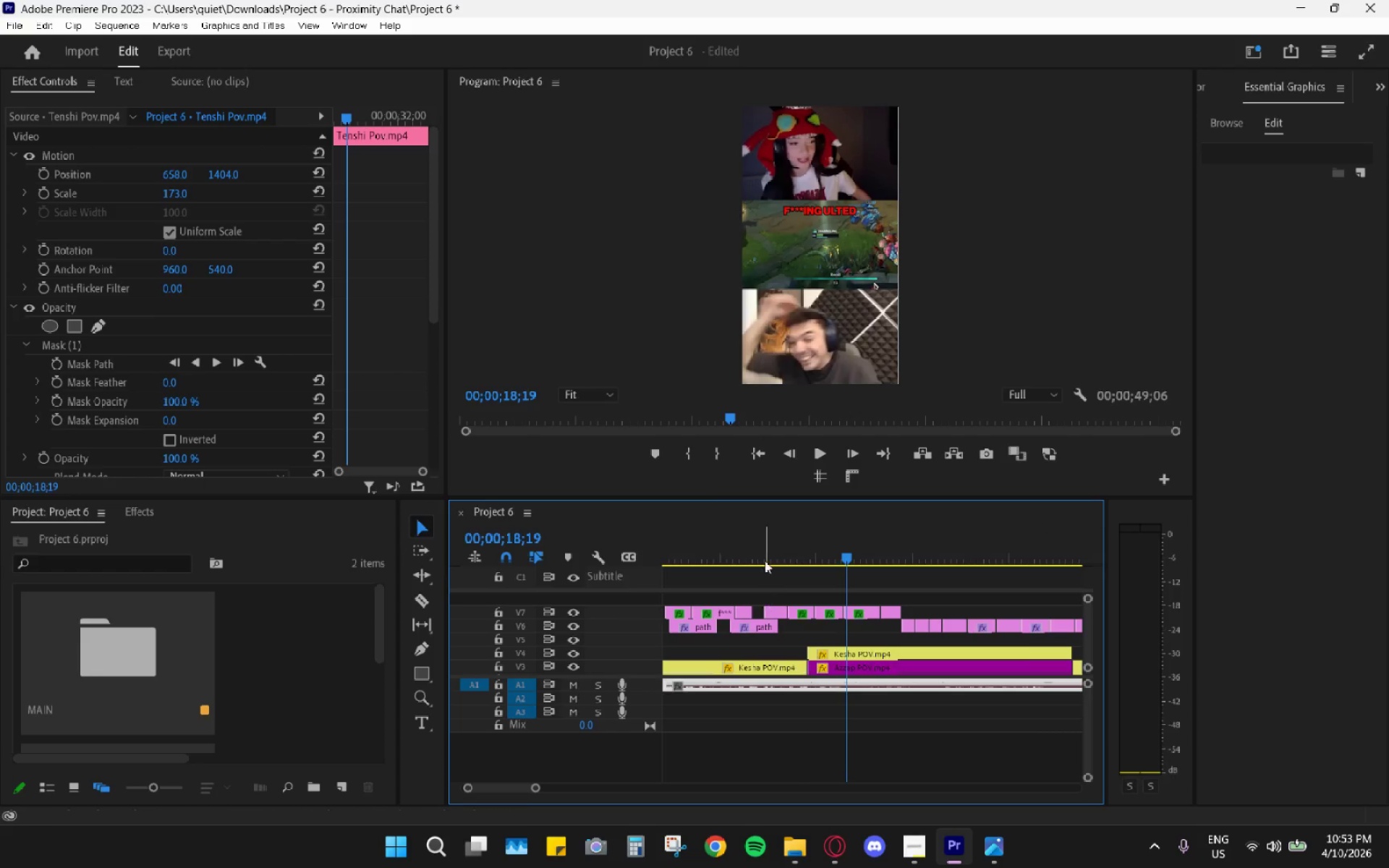 
left_click_drag(start_coordinate=[768, 544], to_coordinate=[813, 539])
 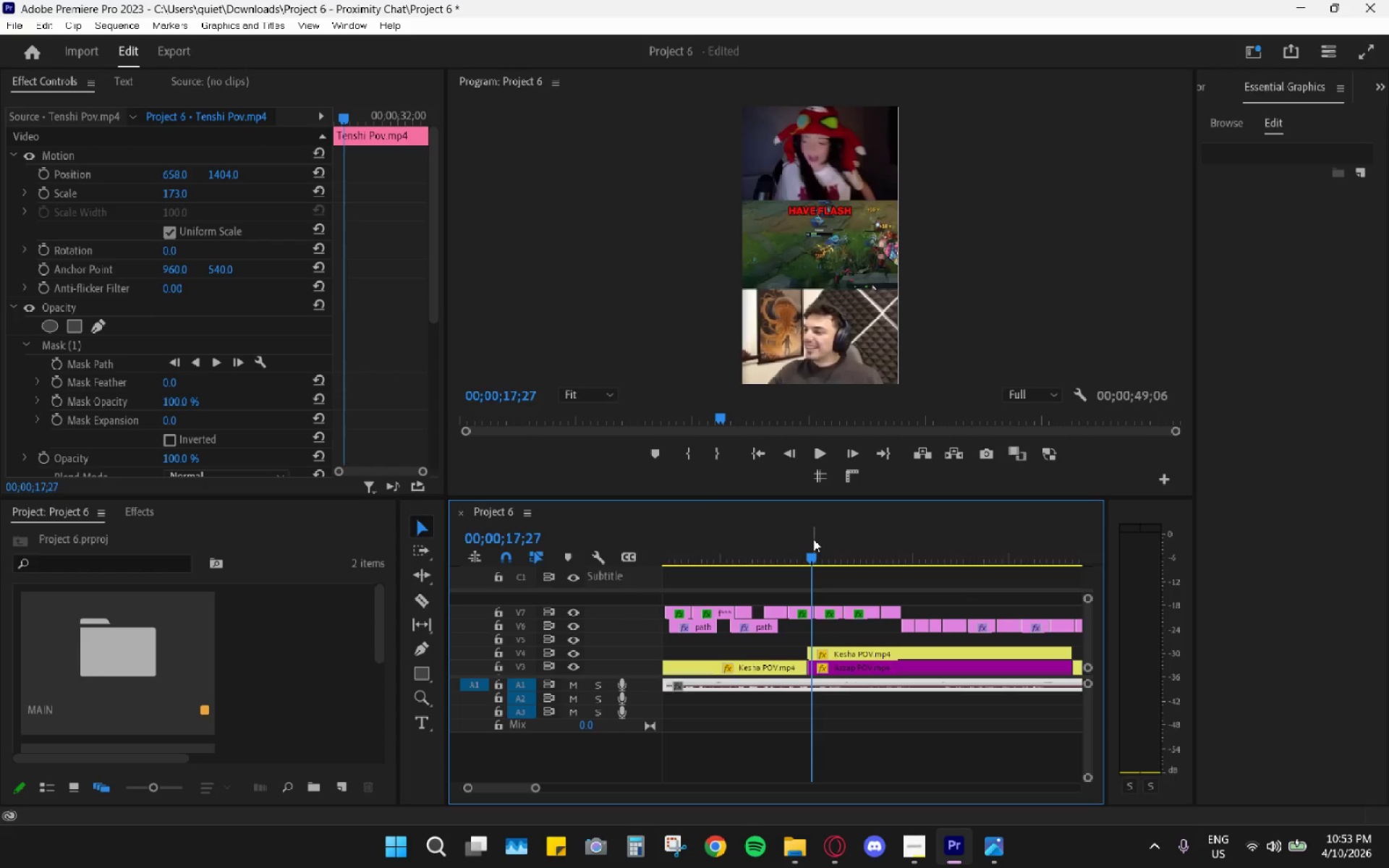 
key(Space)
 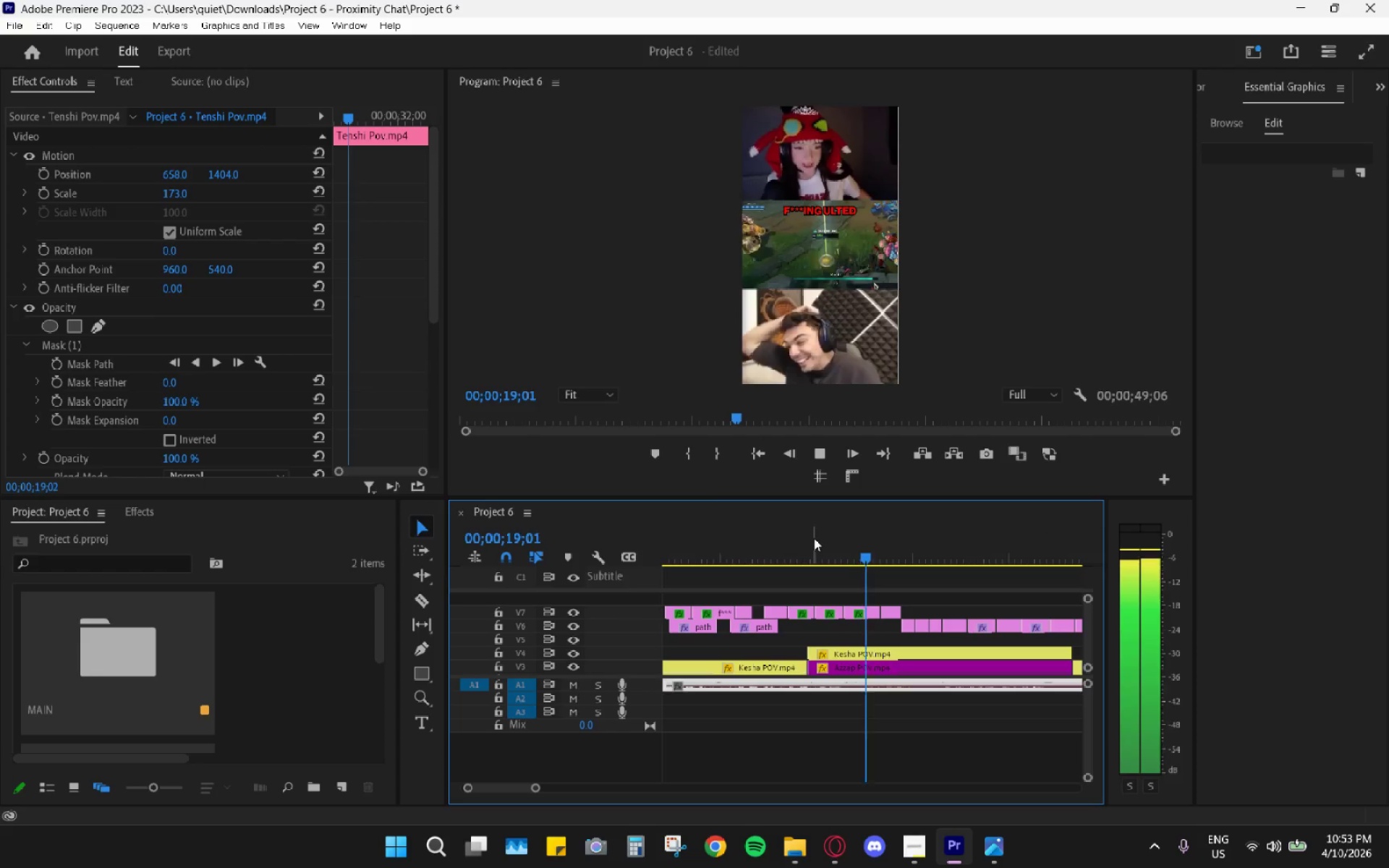 
key(Space)
 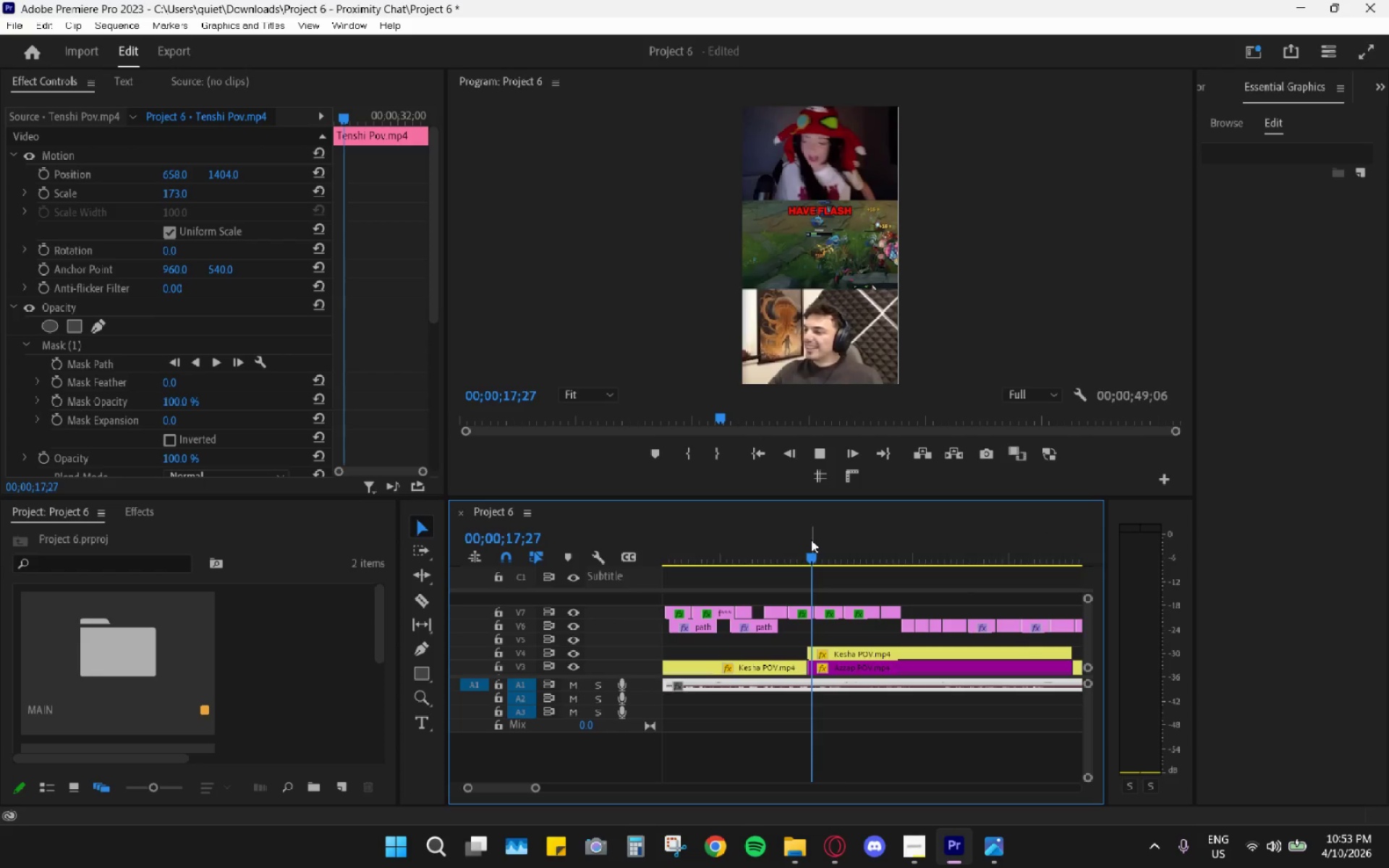 
left_click_drag(start_coordinate=[799, 541], to_coordinate=[794, 541])
 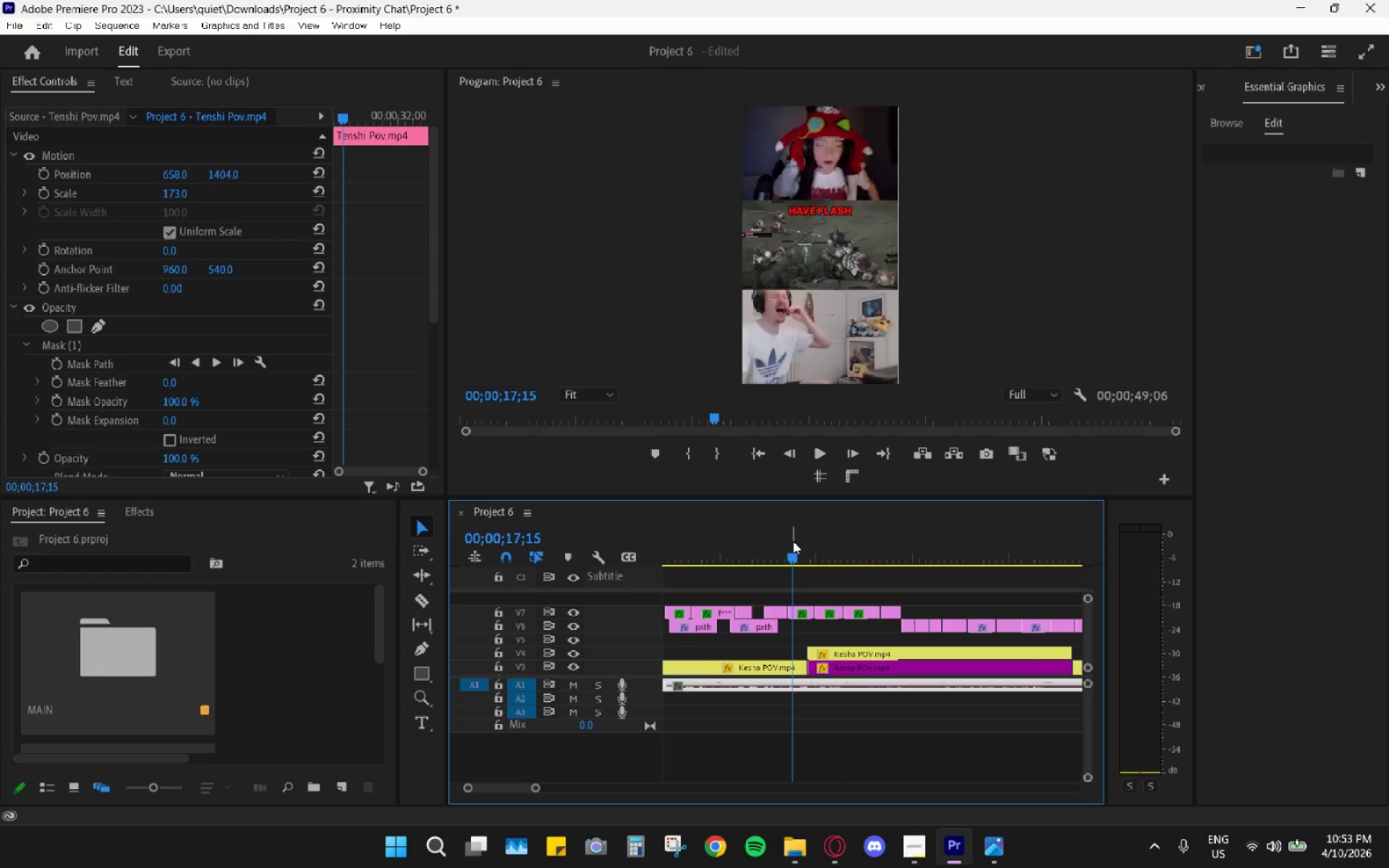 
key(Space)
 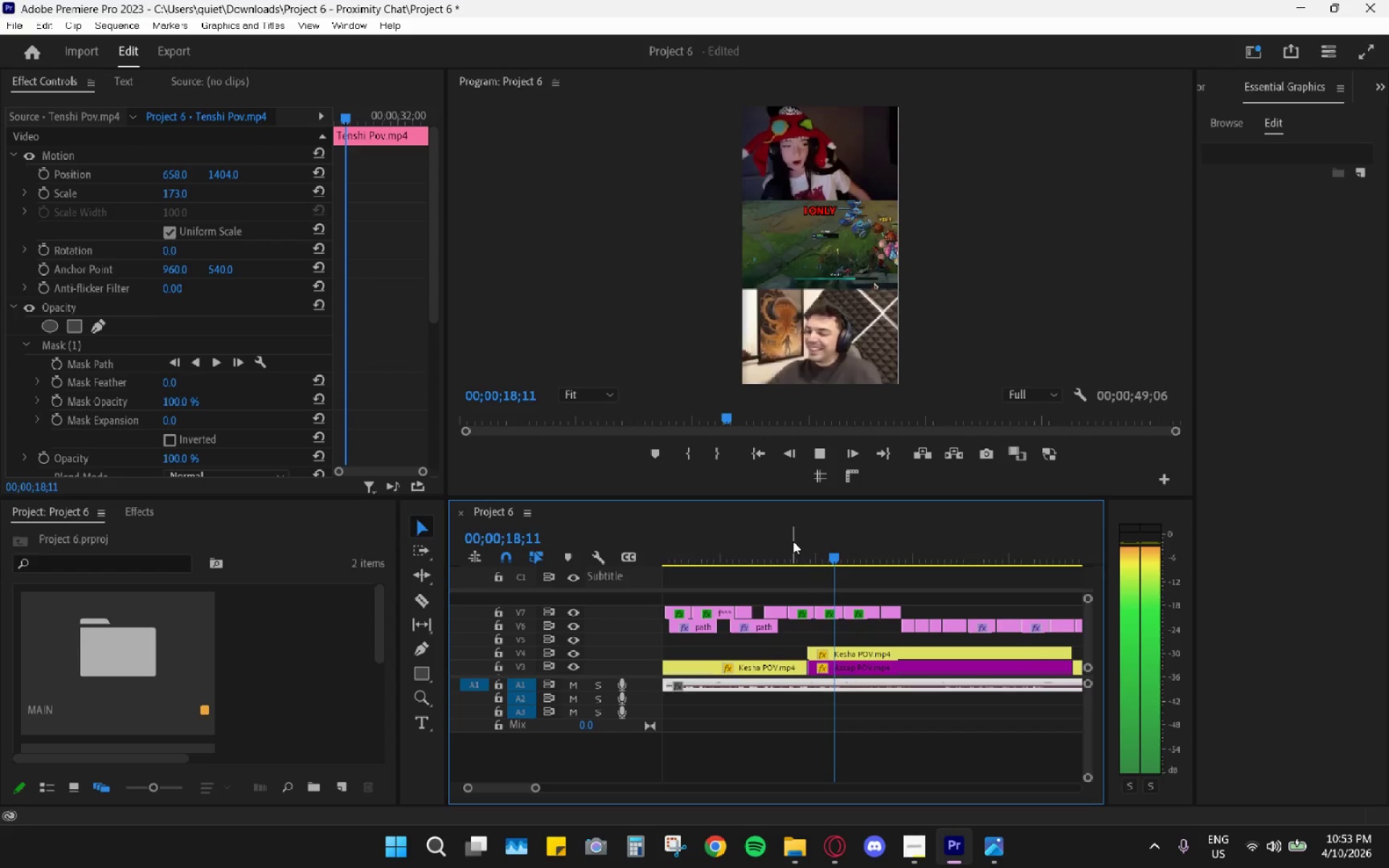 
left_click_drag(start_coordinate=[789, 542], to_coordinate=[736, 552])
 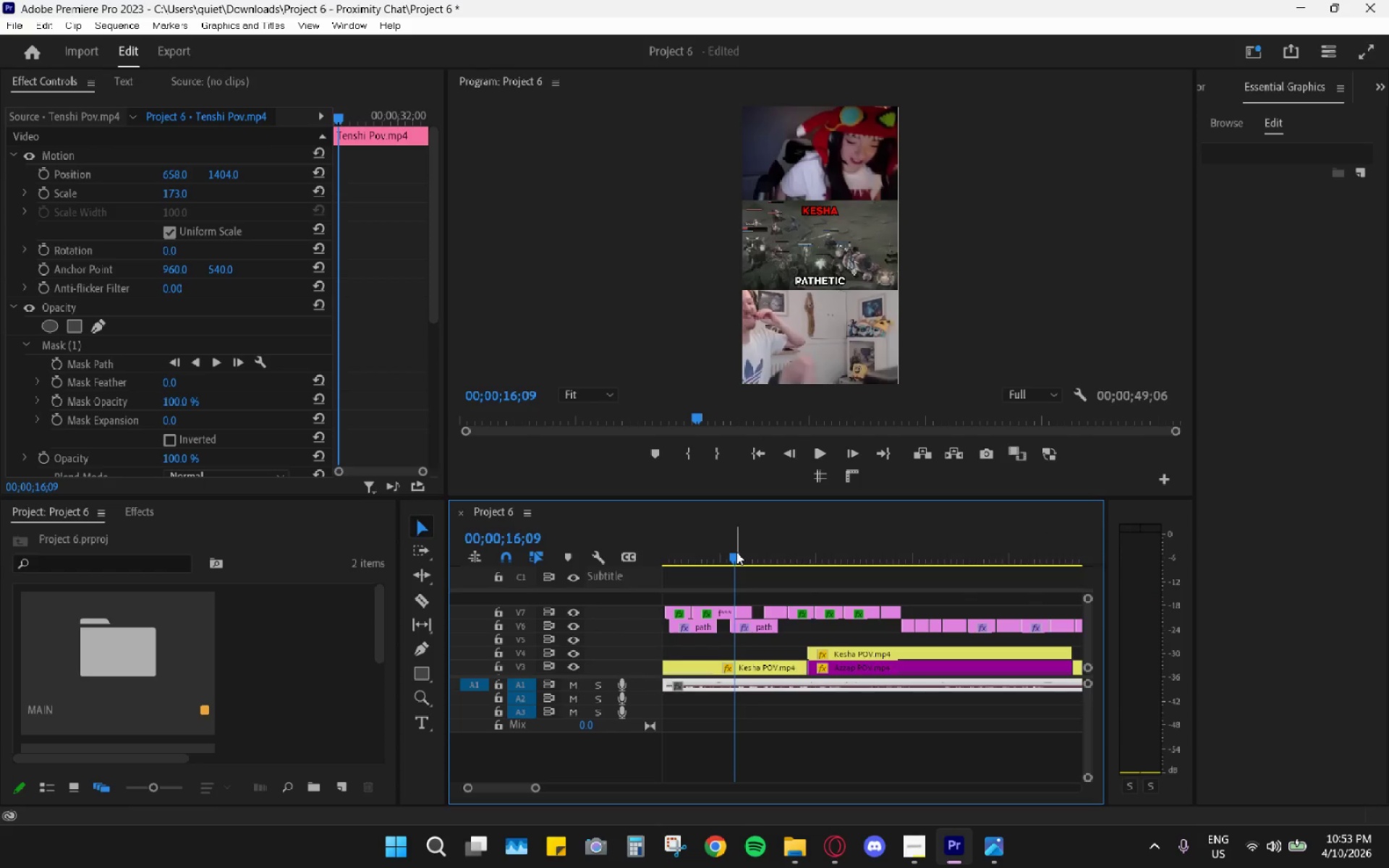 
key(Space)
 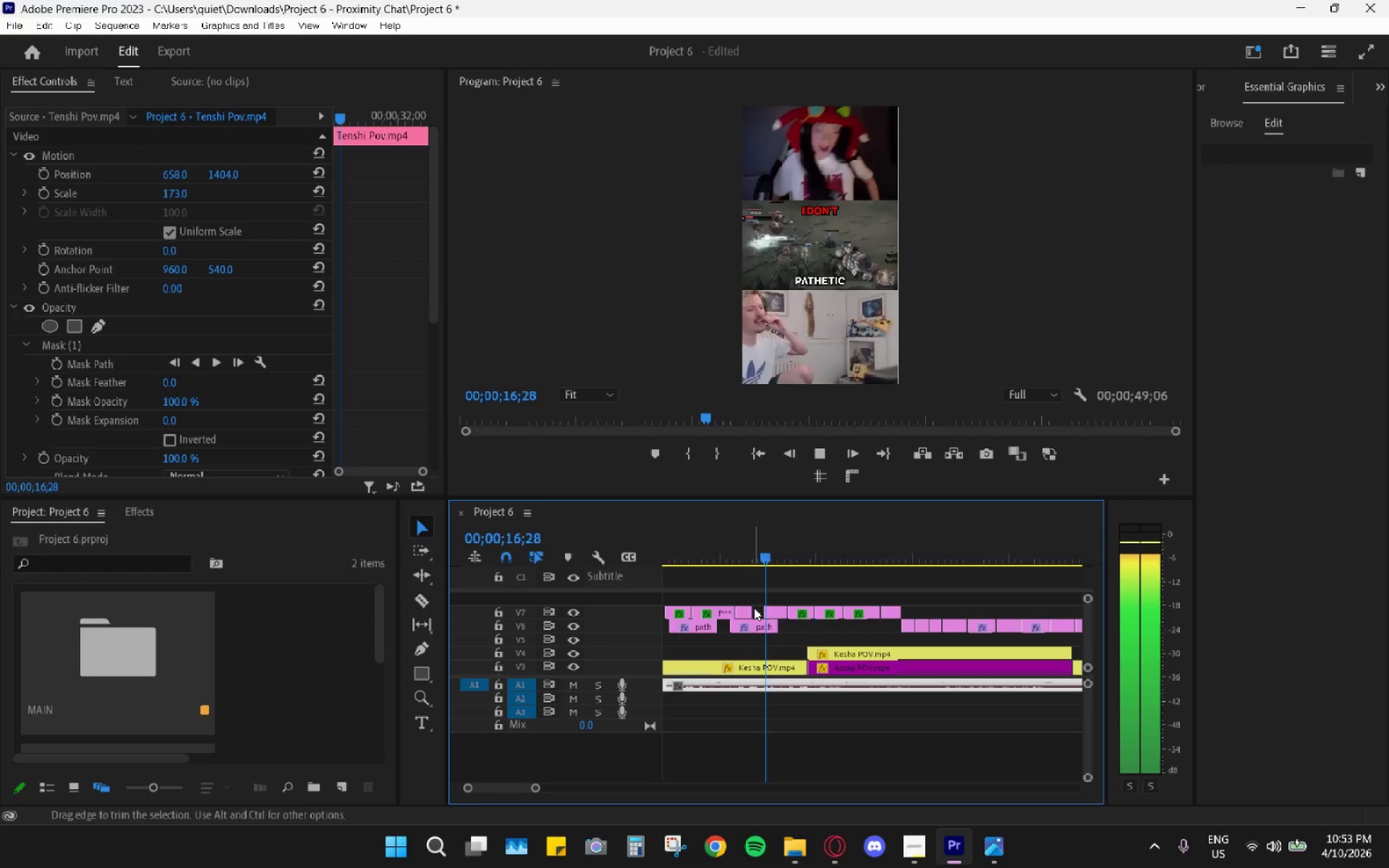 
key(Space)
 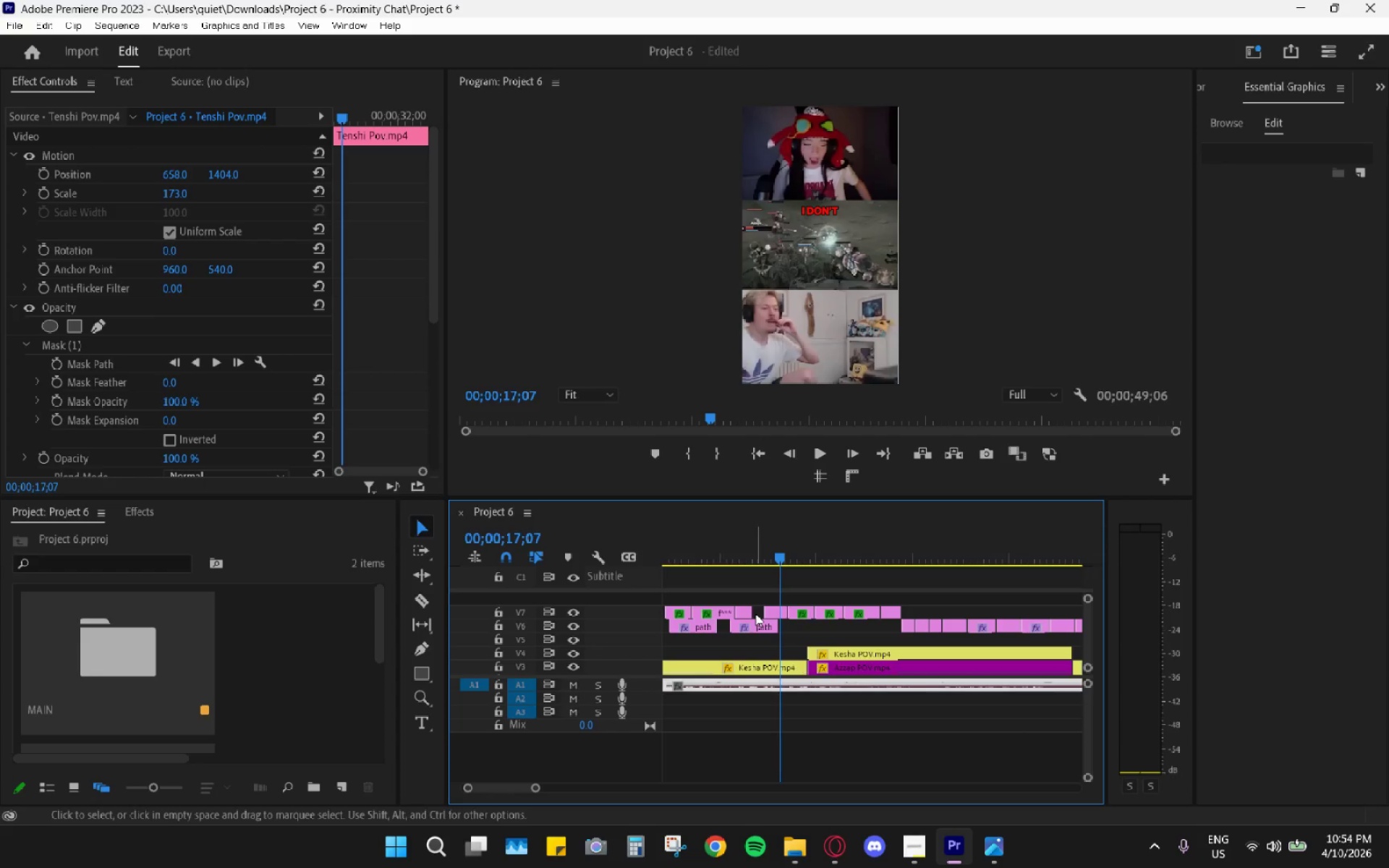 
key(Space)
 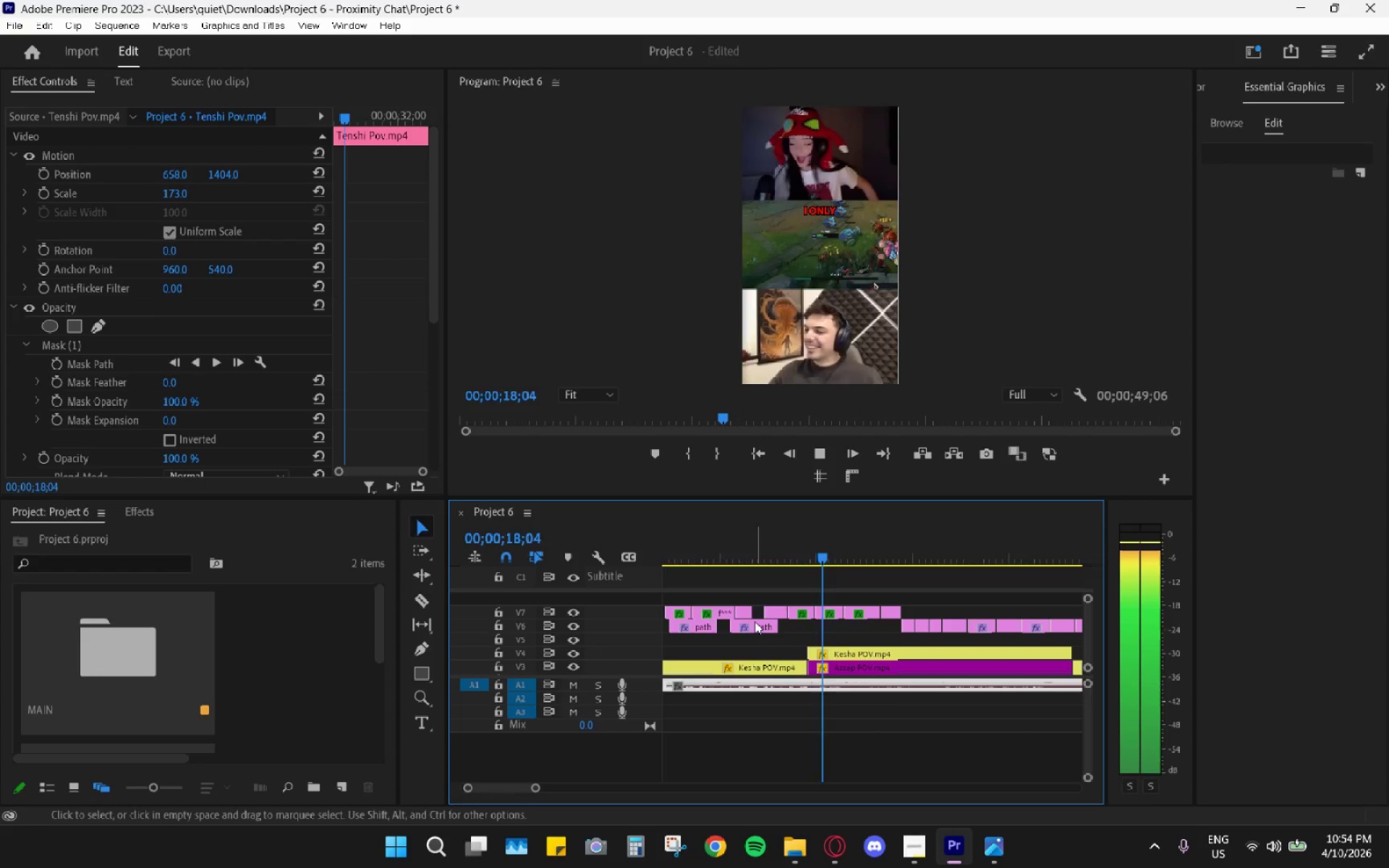 
key(Space)
 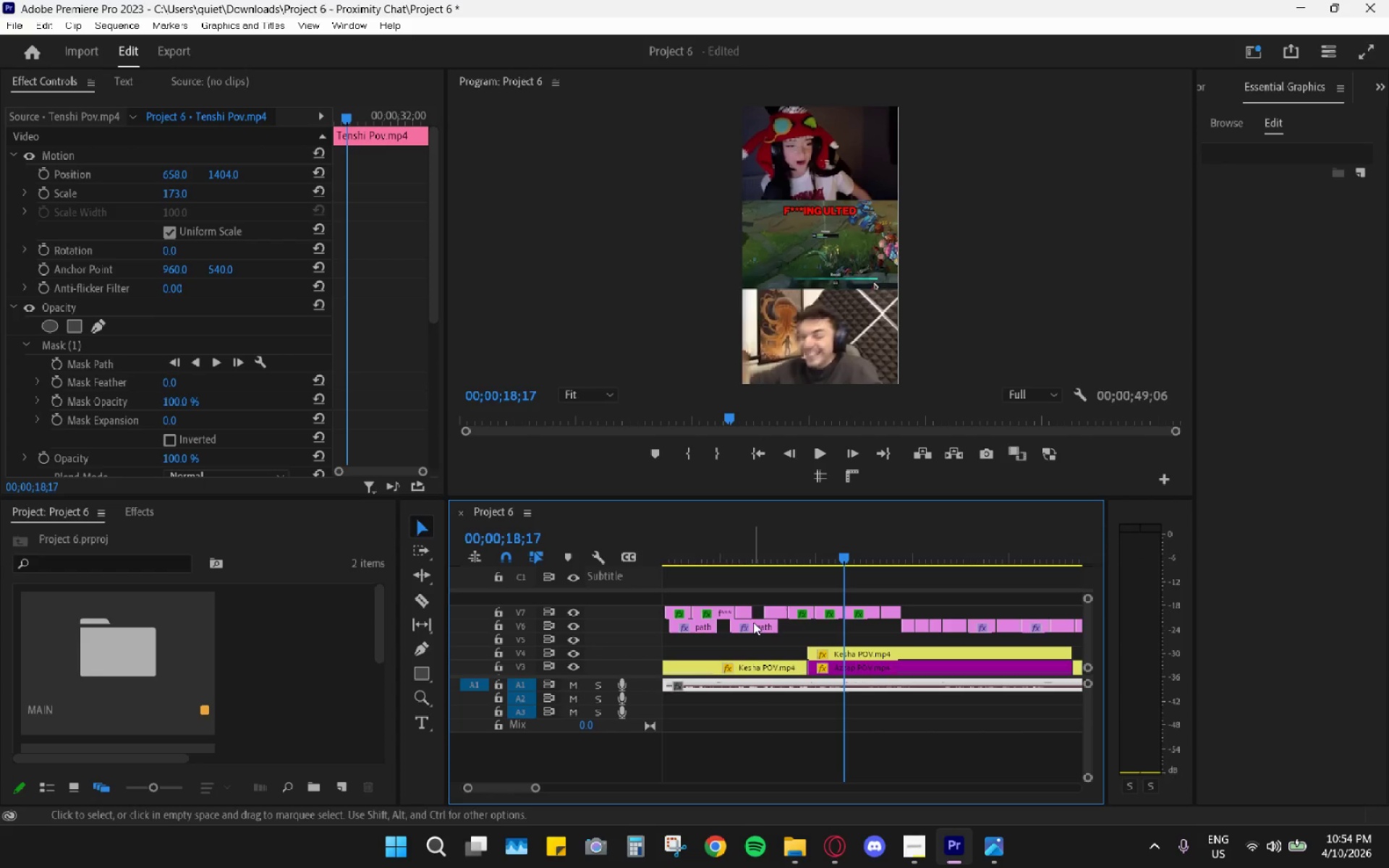 
left_click([753, 622])
 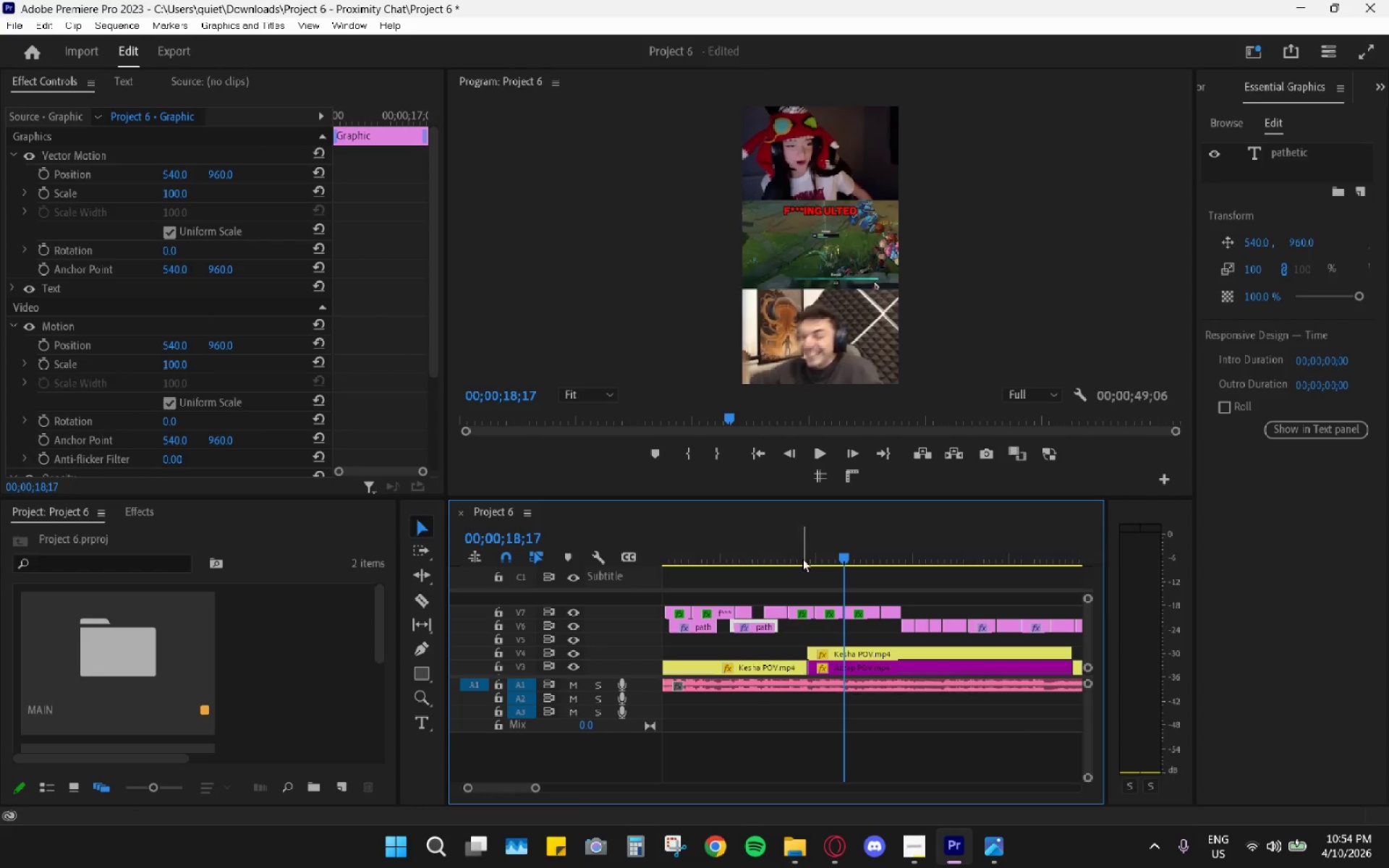 
left_click_drag(start_coordinate=[763, 532], to_coordinate=[754, 535])
 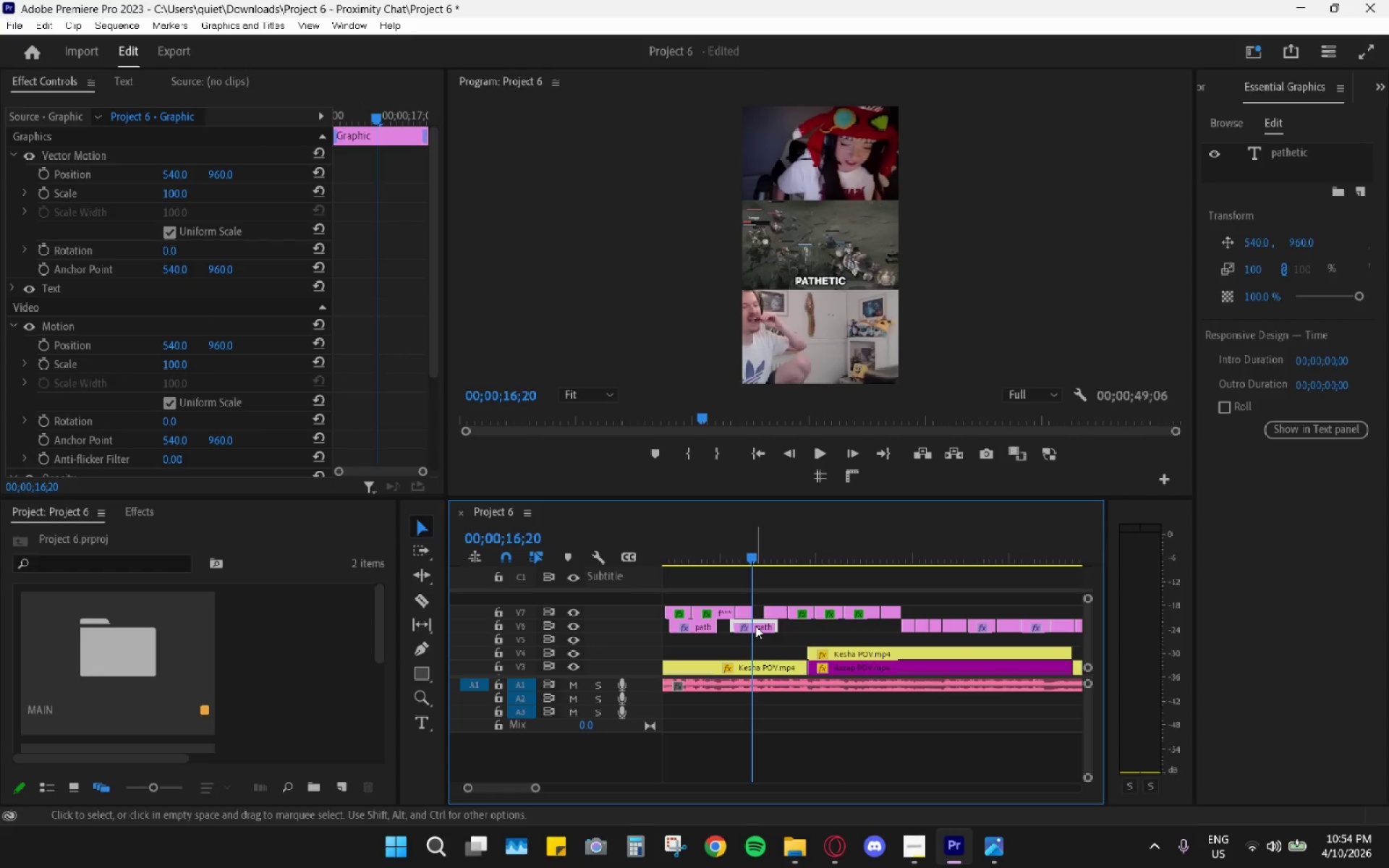 
key(Control+C)
 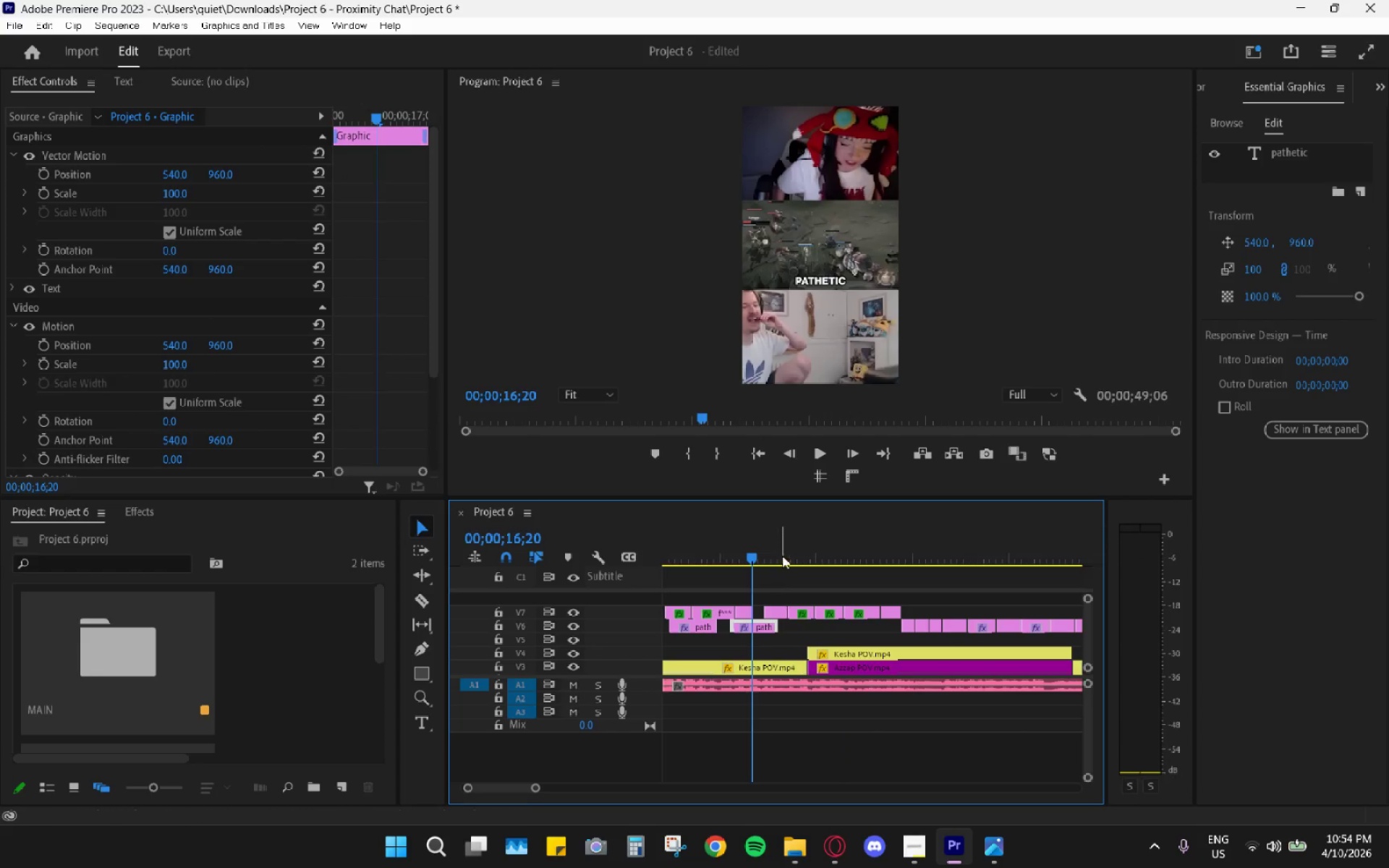 
left_click_drag(start_coordinate=[787, 552], to_coordinate=[795, 554])
 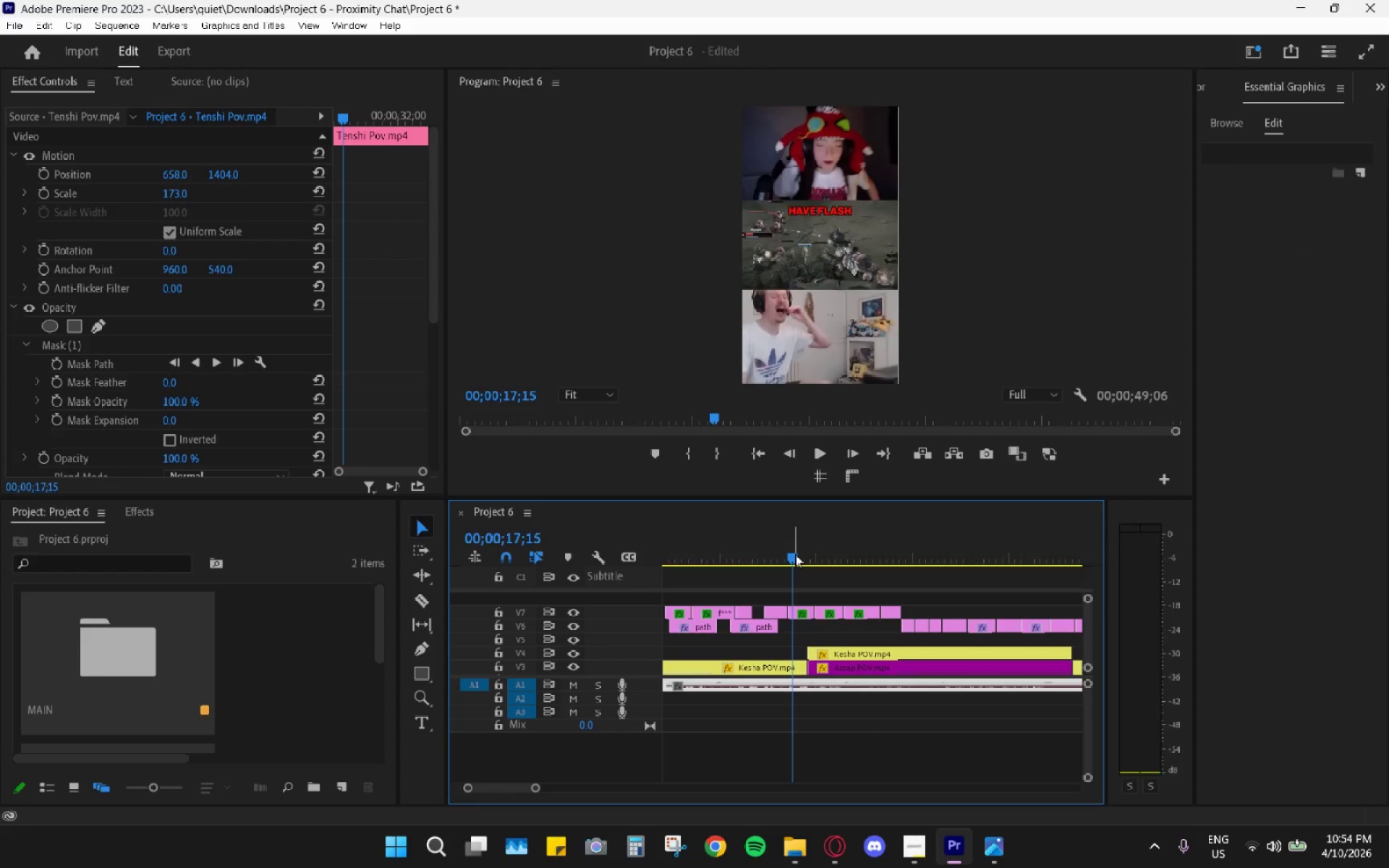 
key(Control+V)
 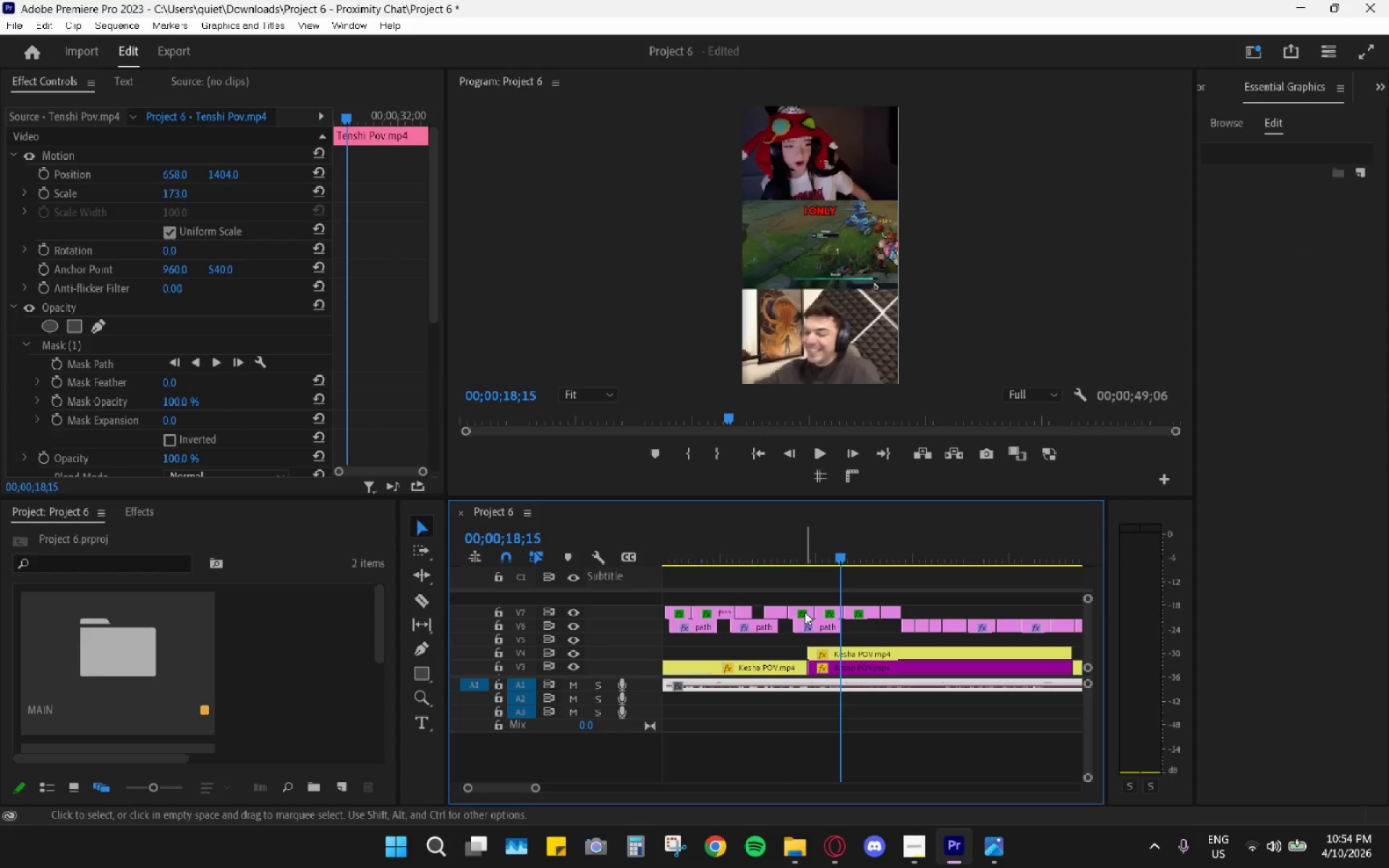 
left_click([786, 549])
 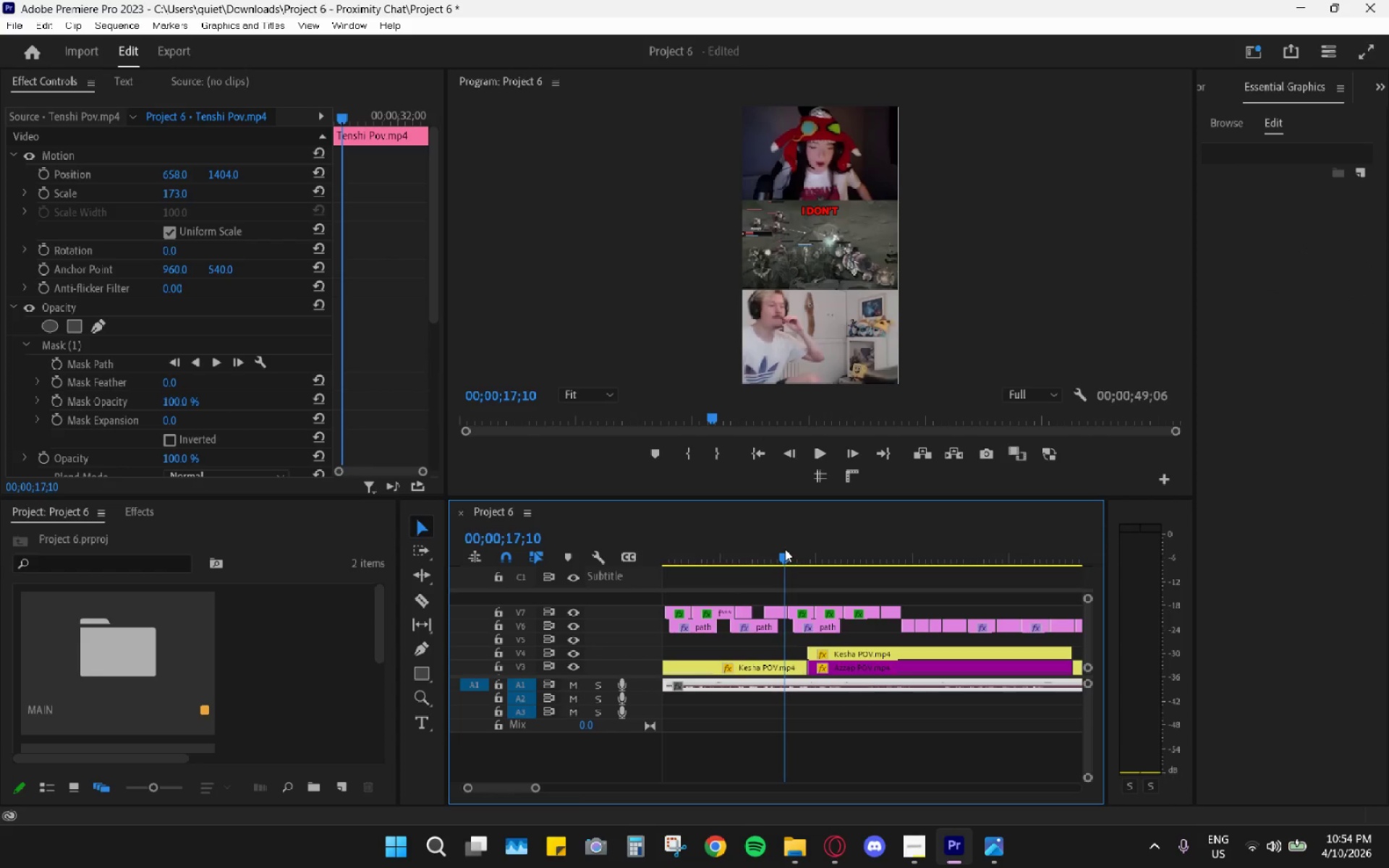 
key(Space)
 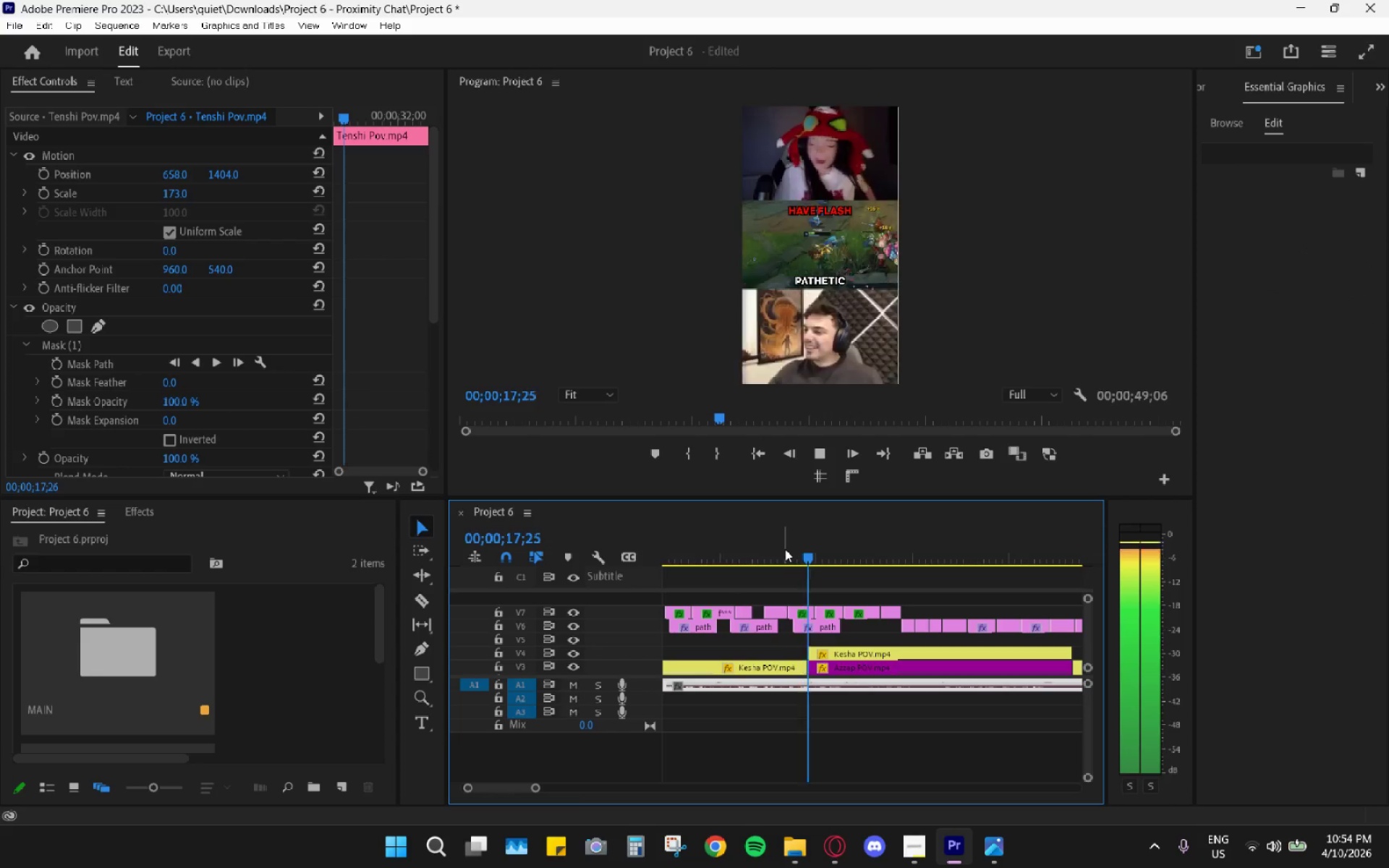 
key(Space)
 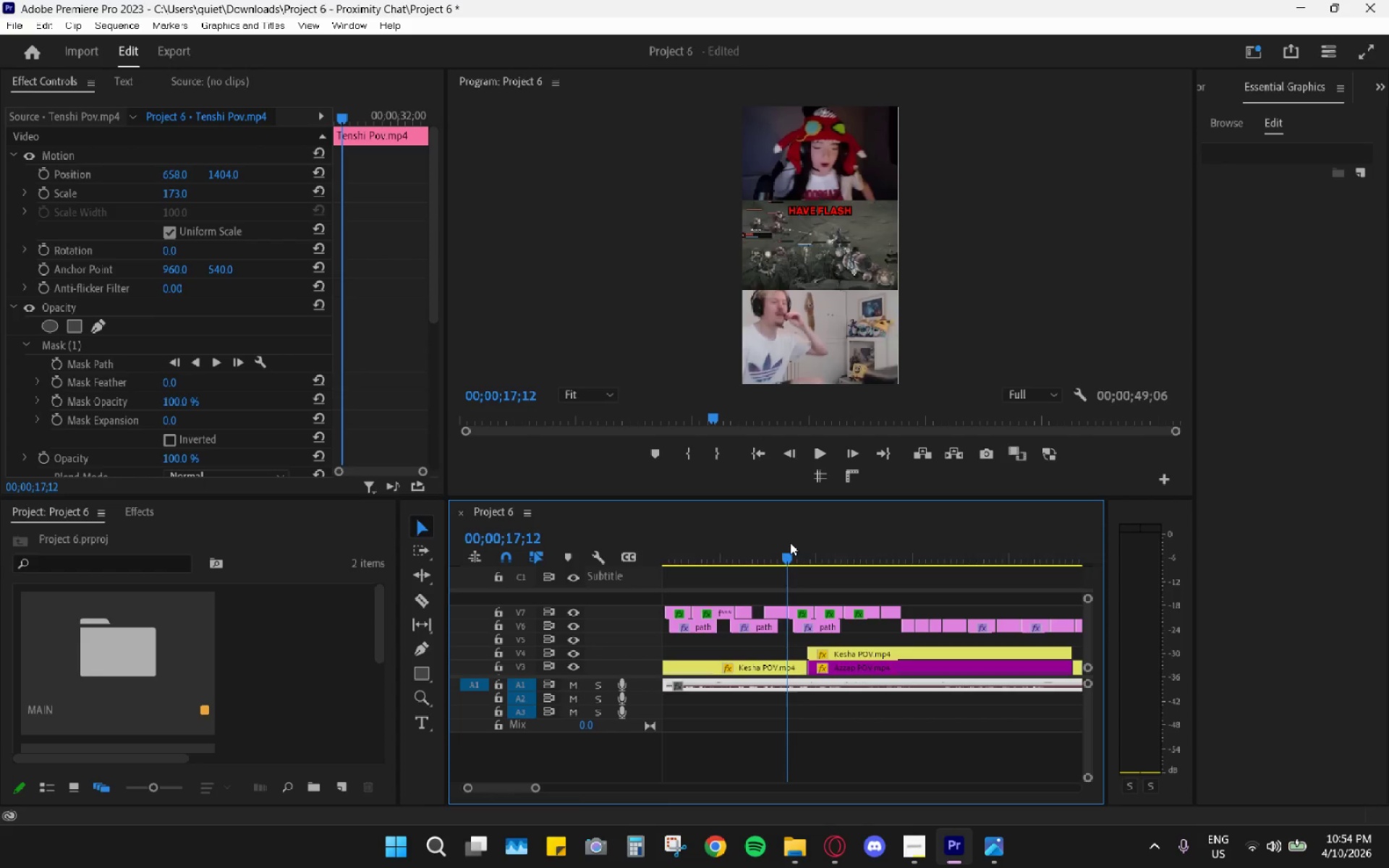 
left_click_drag(start_coordinate=[819, 629], to_coordinate=[807, 629])
 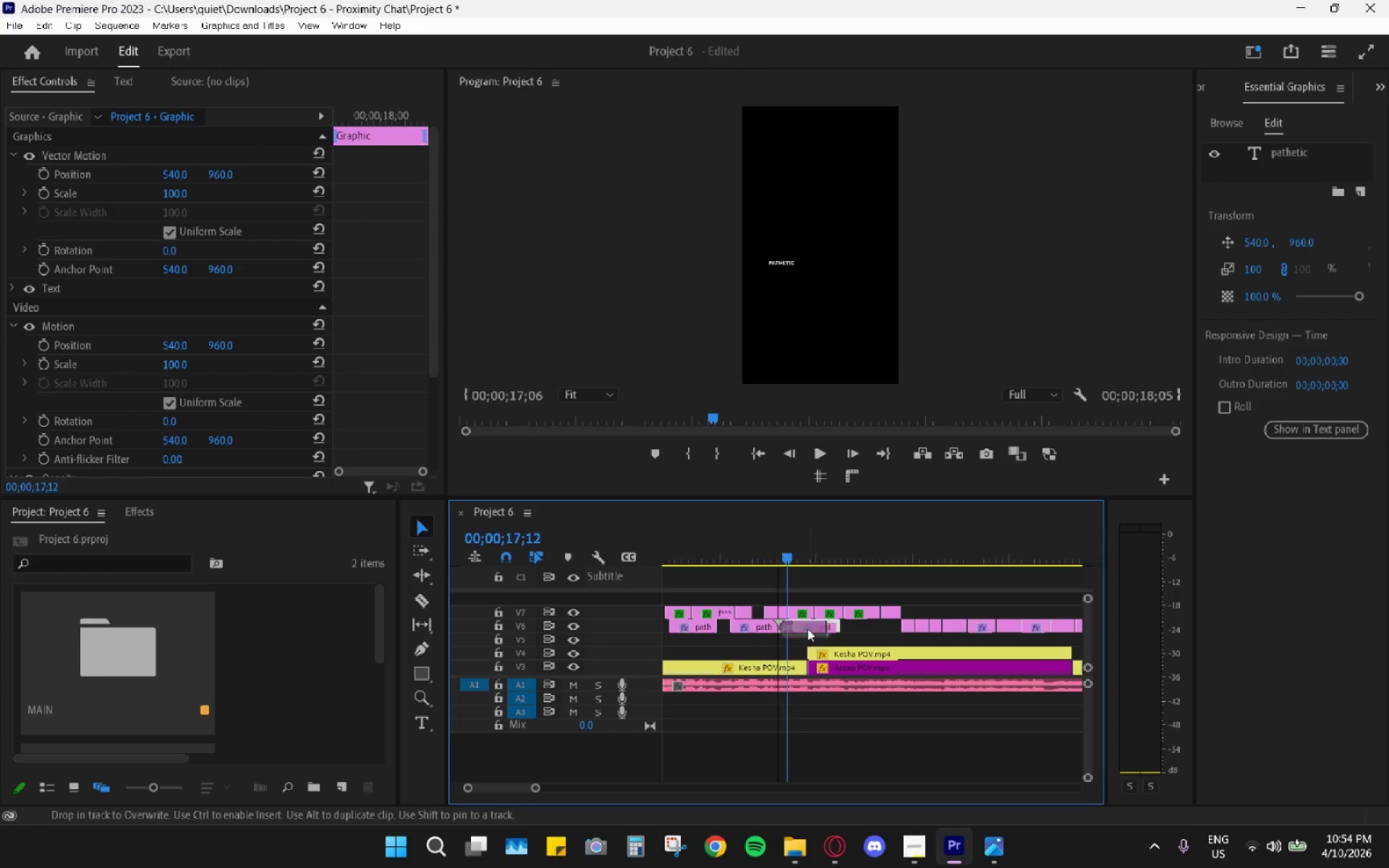 
left_click([807, 629])
 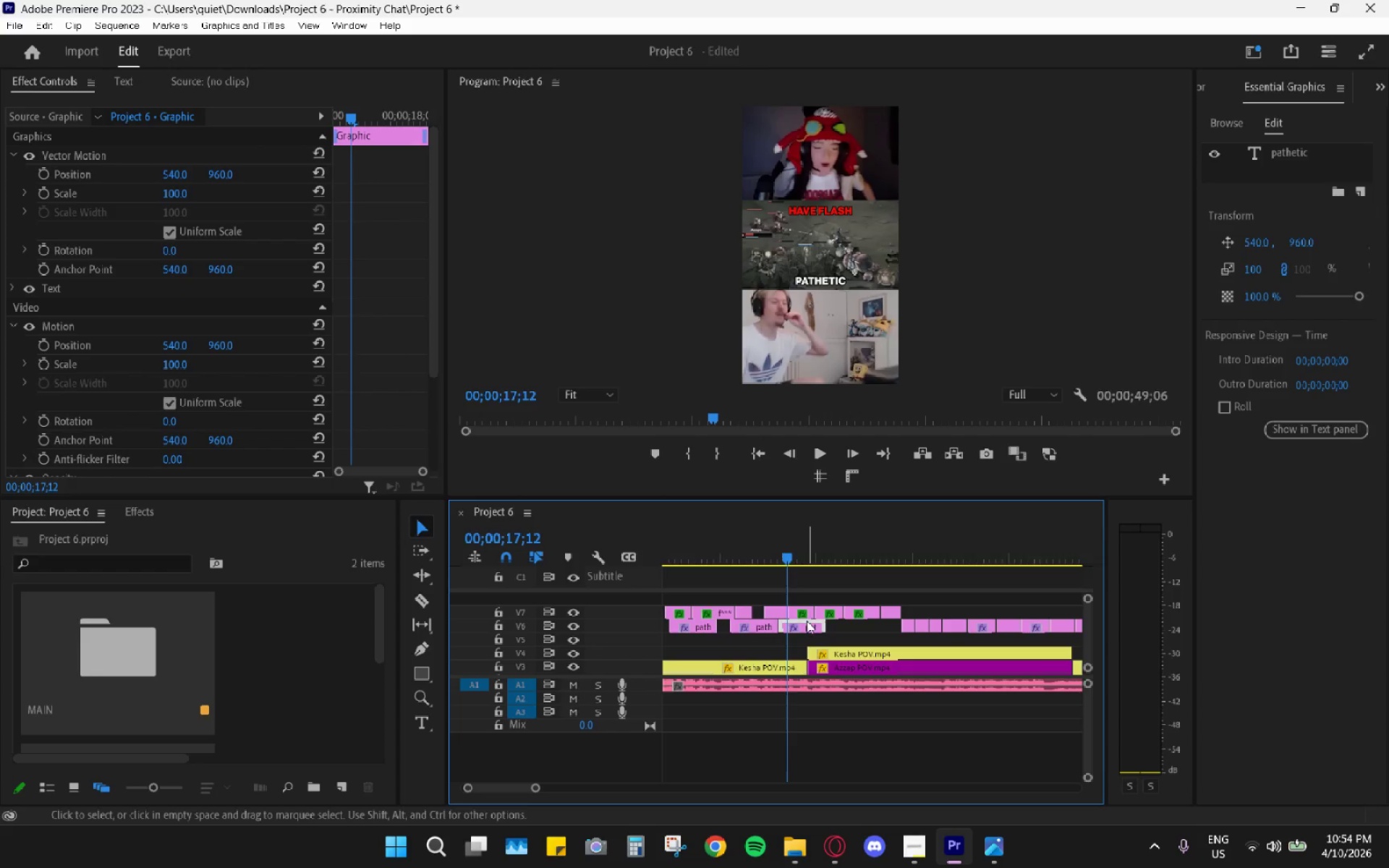 
hold_key(key=ControlLeft, duration=0.98)
 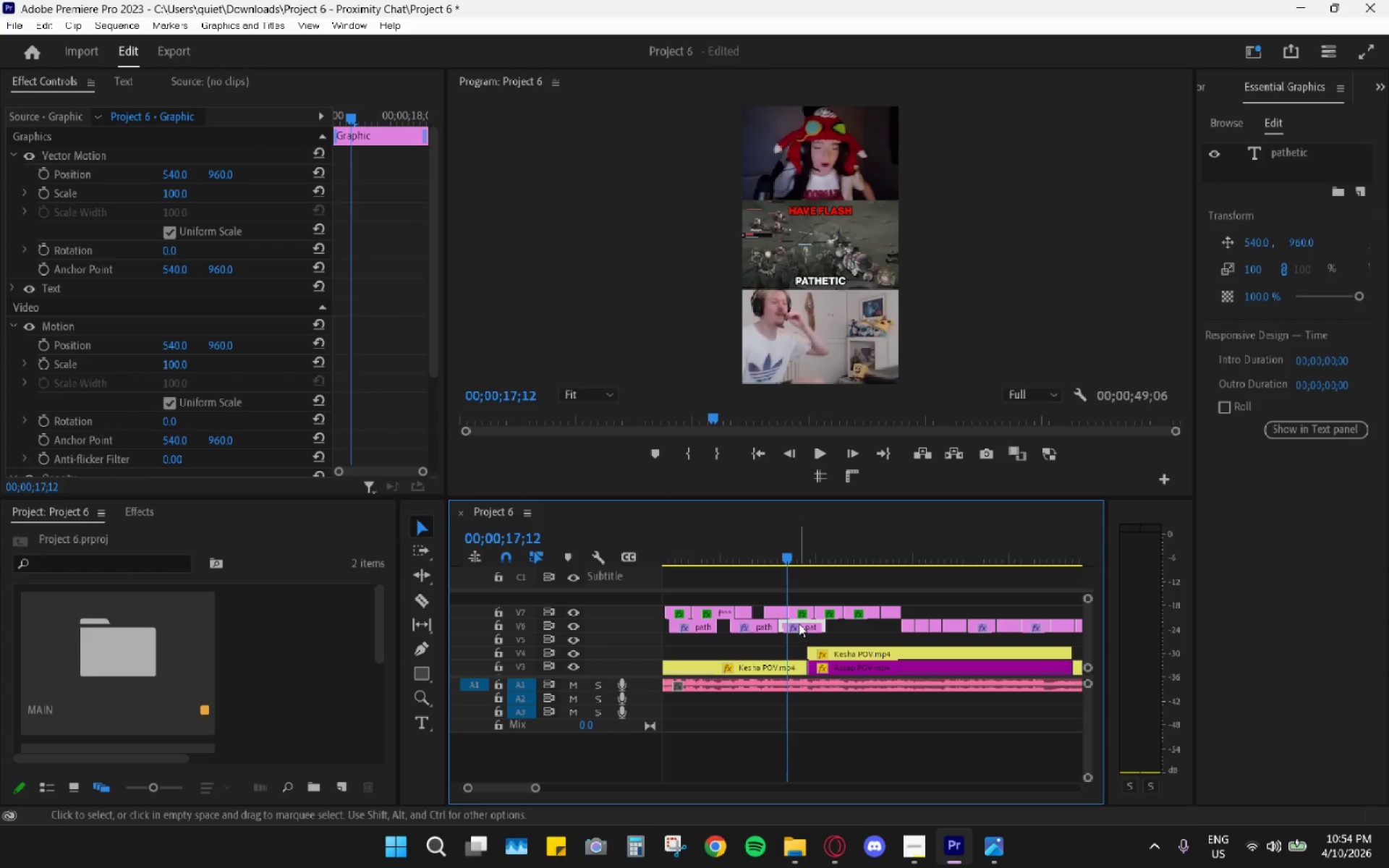 
left_click_drag(start_coordinate=[801, 628], to_coordinate=[807, 628])
 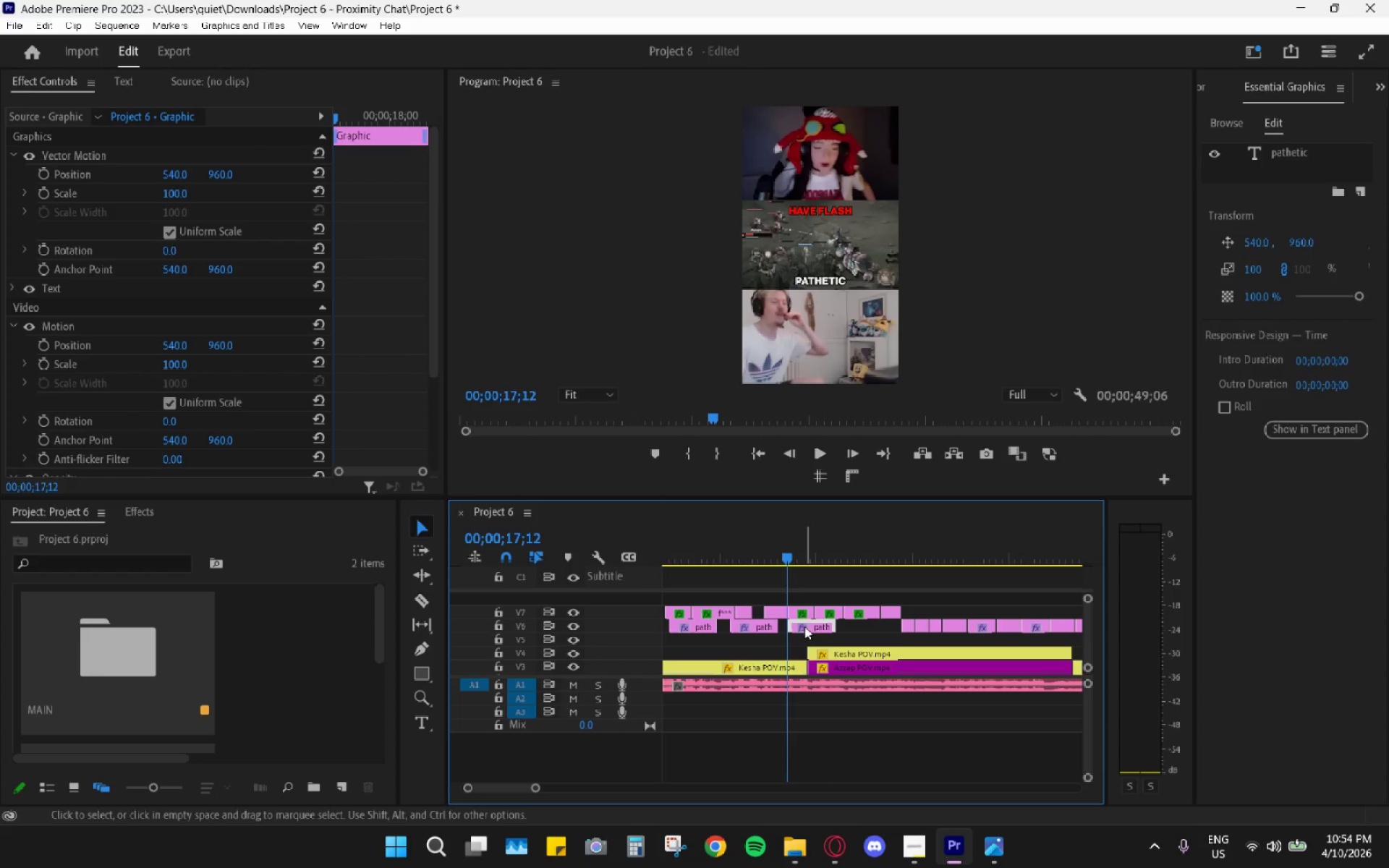 
key(Space)
 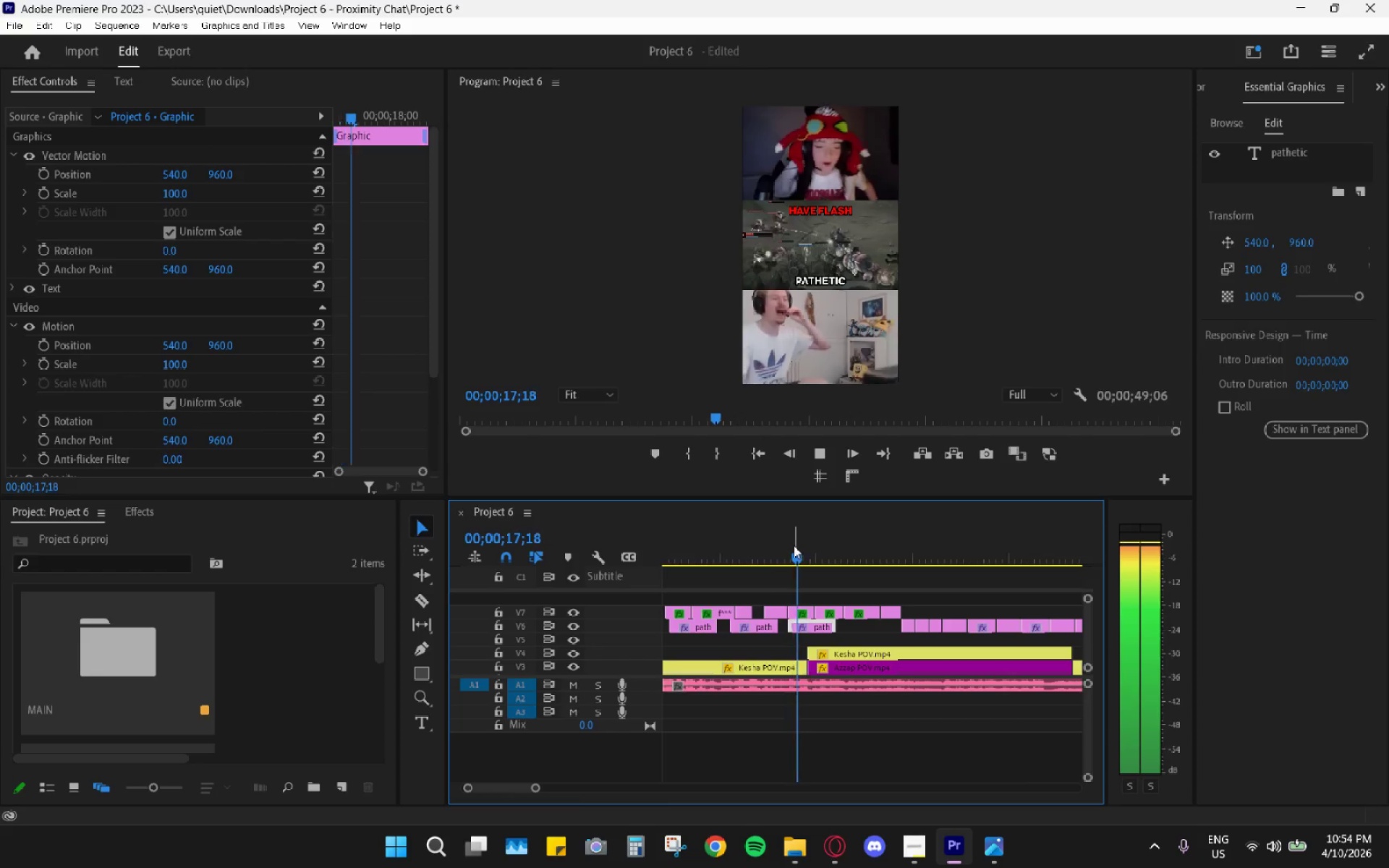 
key(Space)
 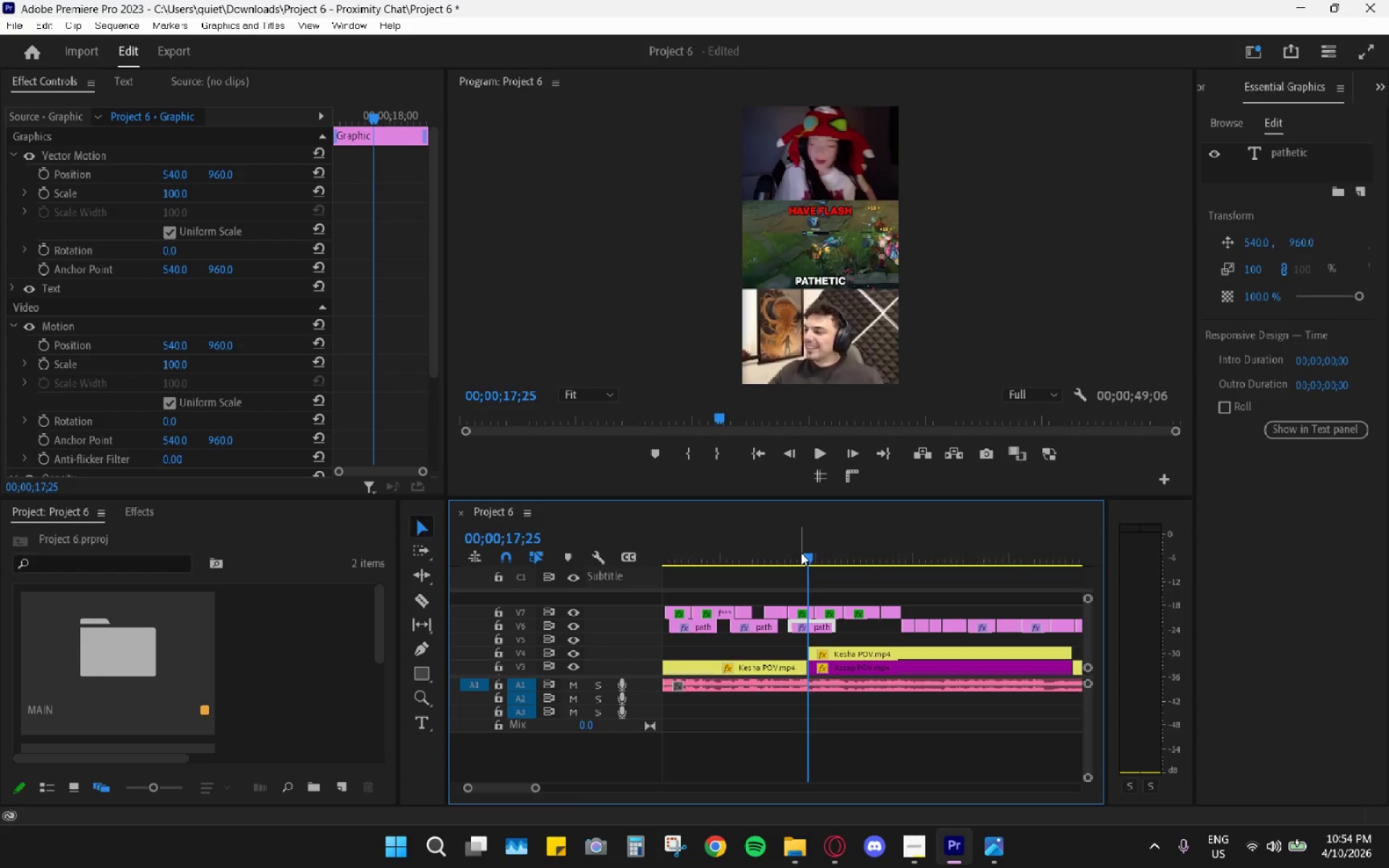 
key(Space)
 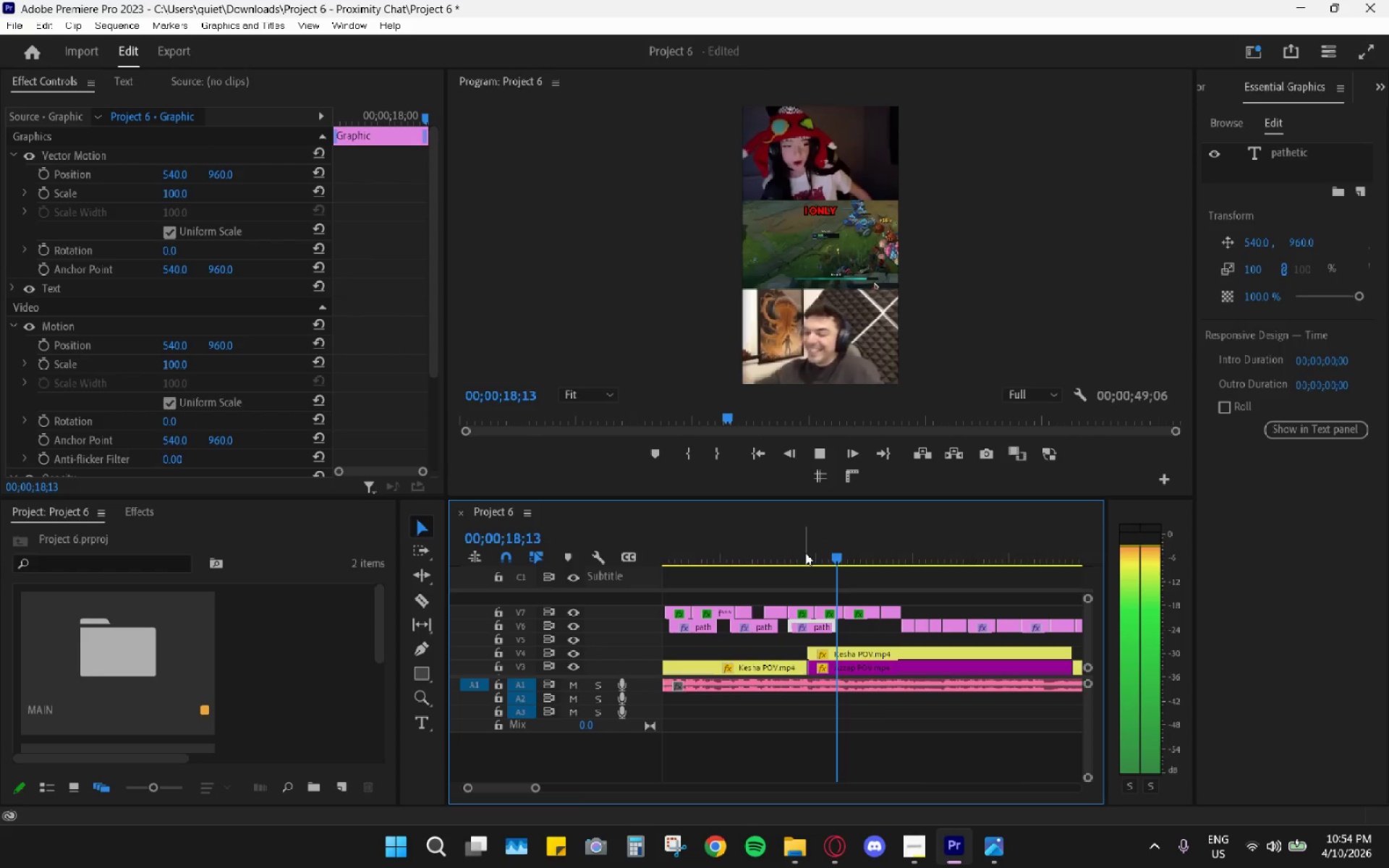 
key(Space)
 